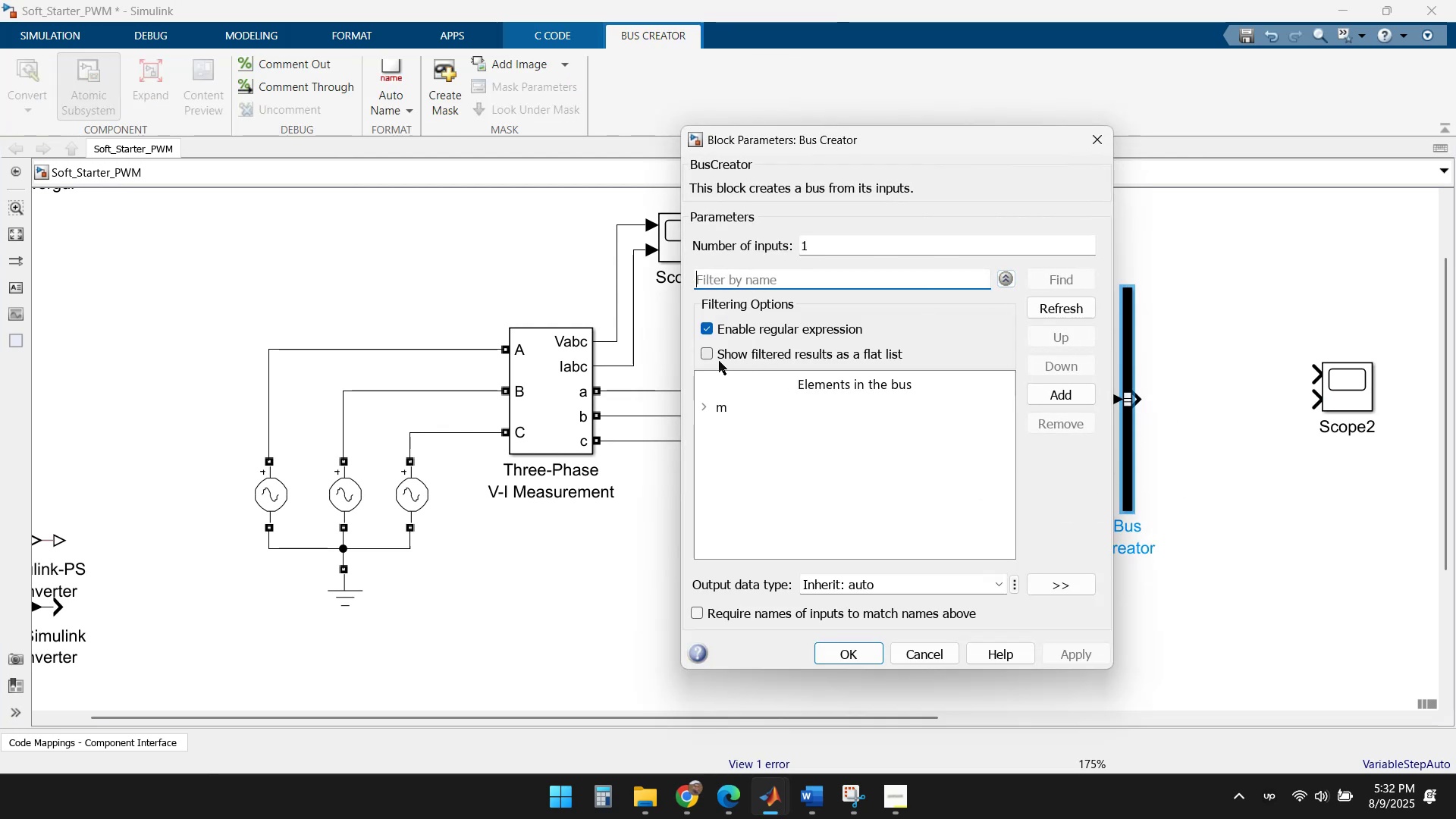 
left_click([710, 356])
 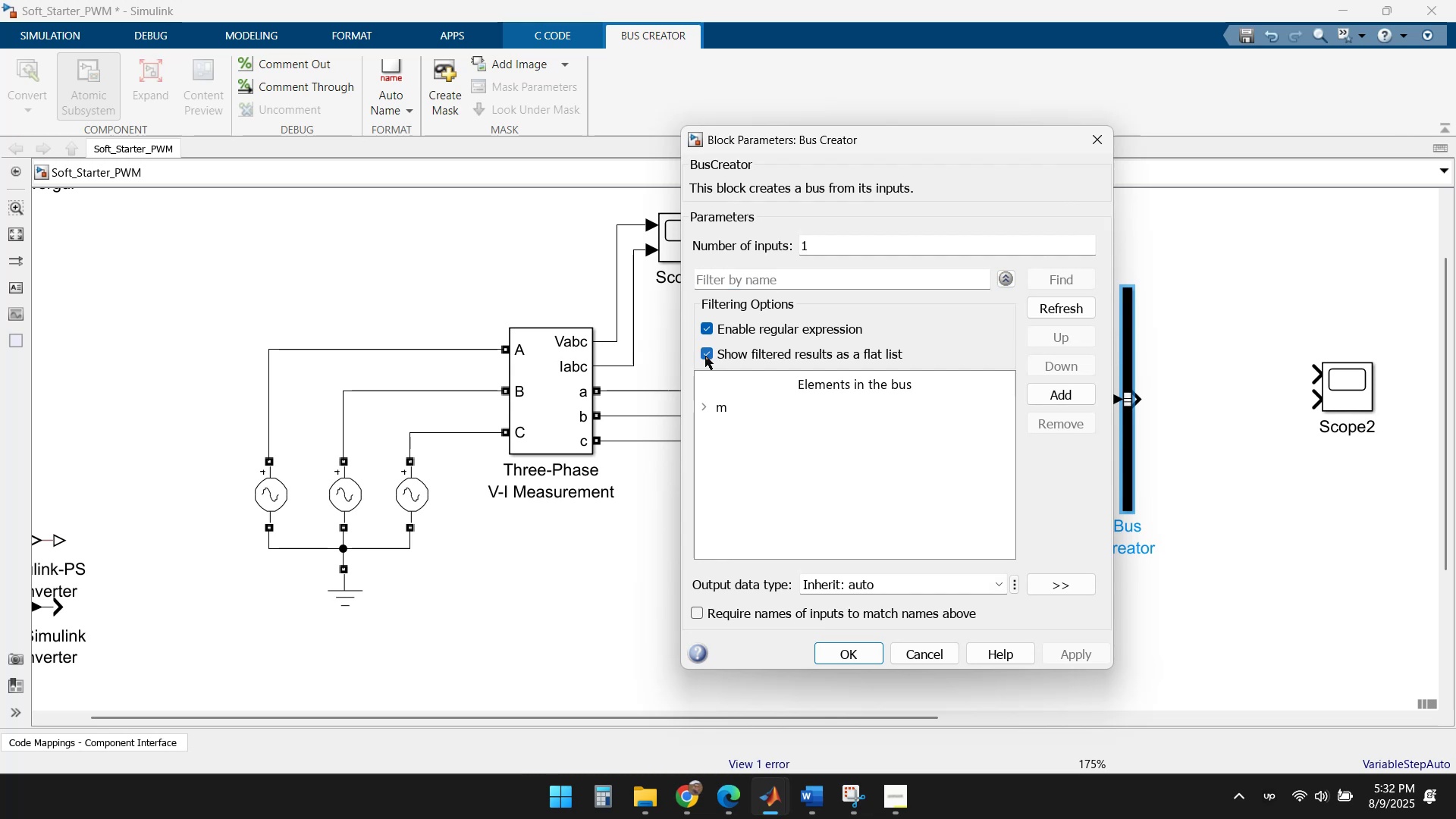 
left_click([705, 356])
 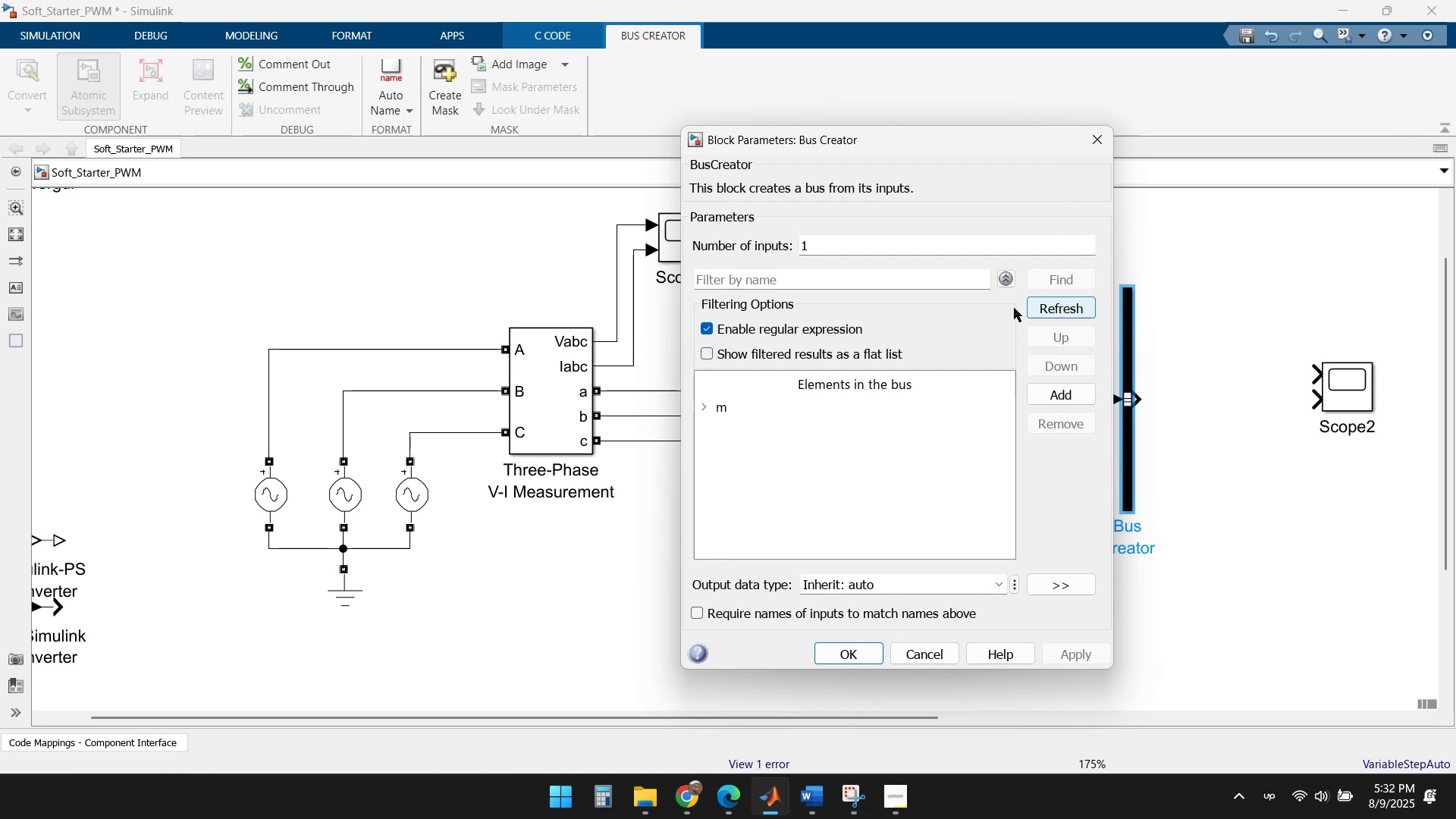 
left_click([1008, 289])
 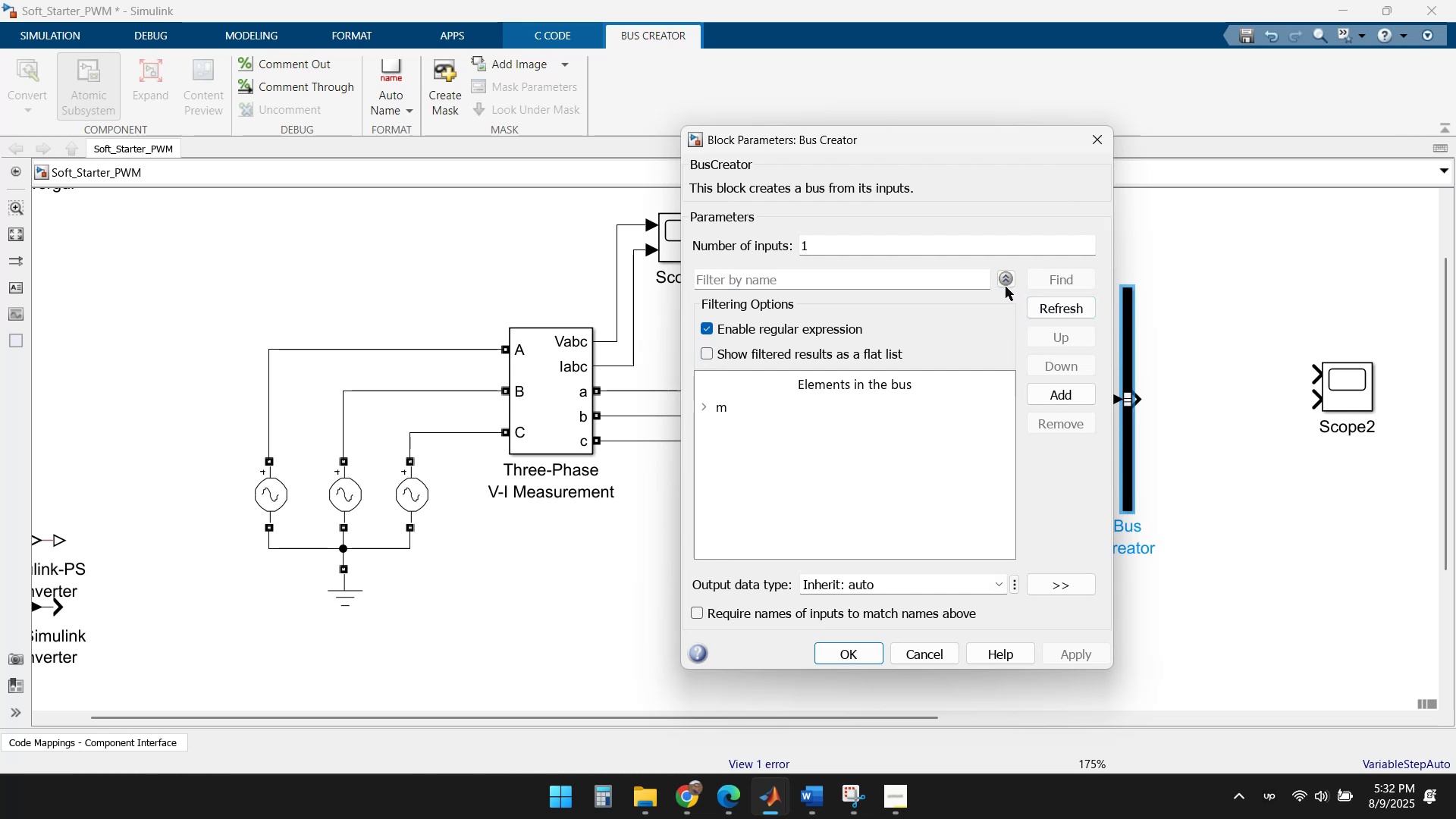 
left_click([1004, 280])
 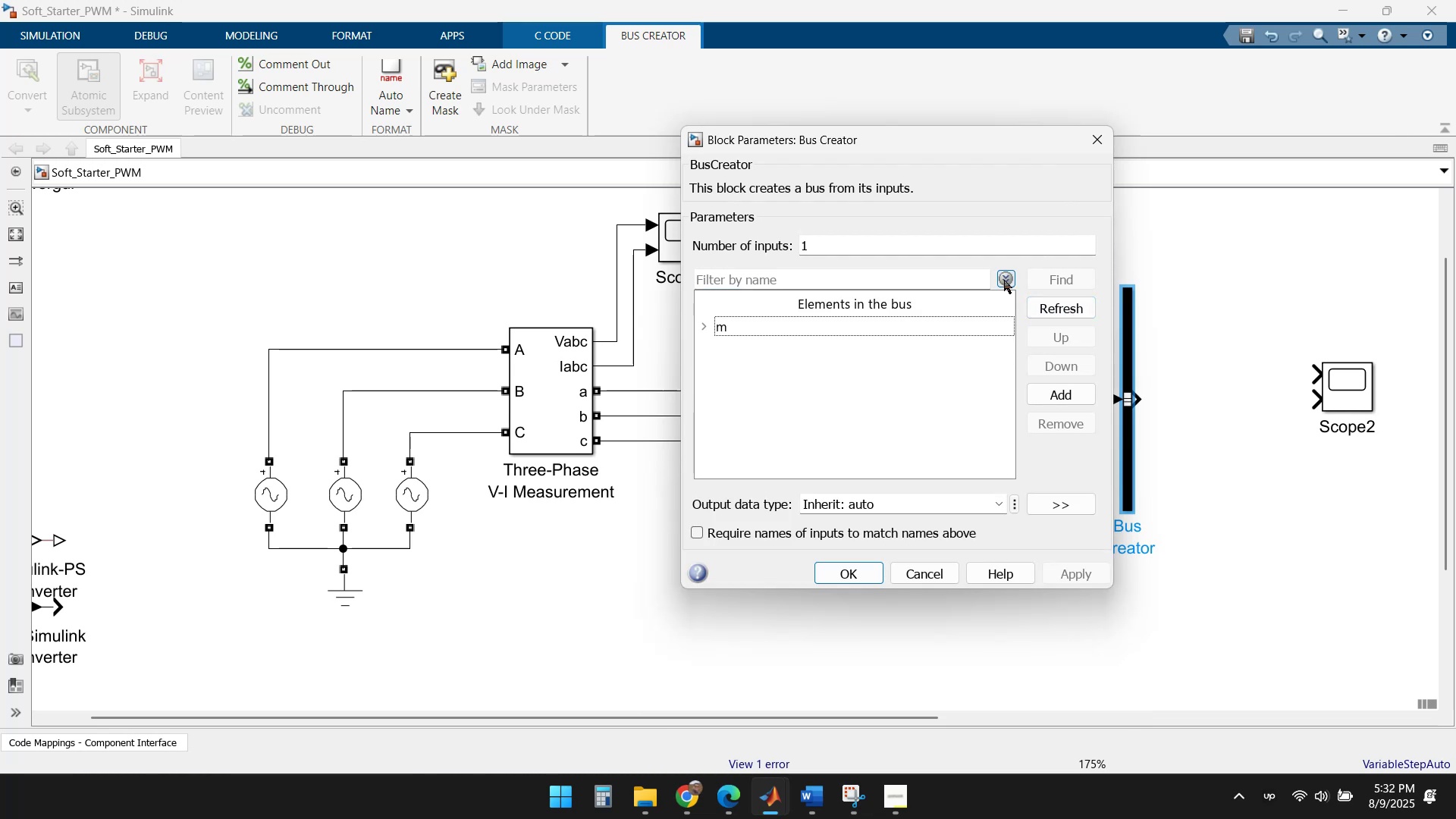 
left_click([1004, 280])
 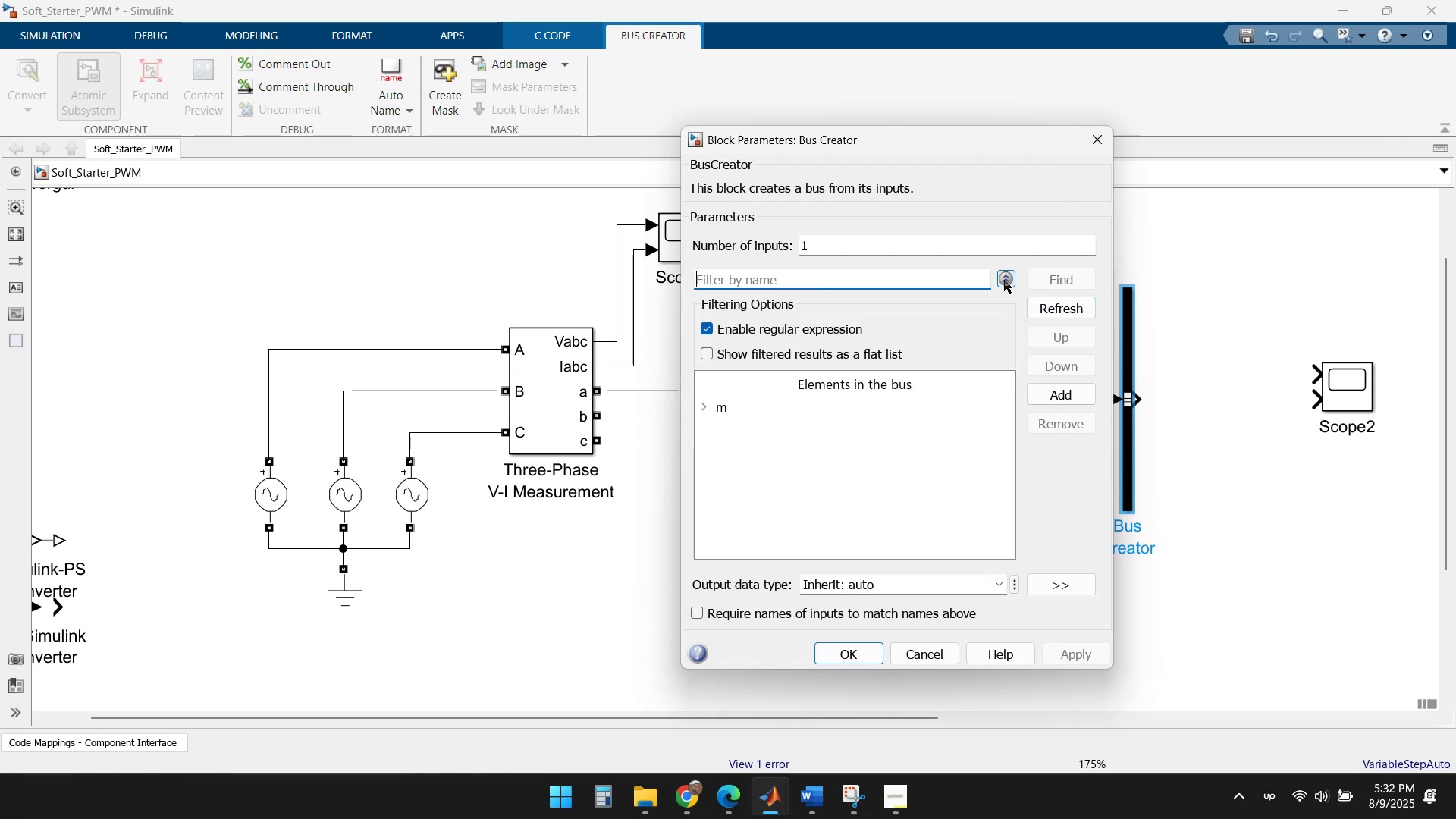 
left_click([1004, 280])
 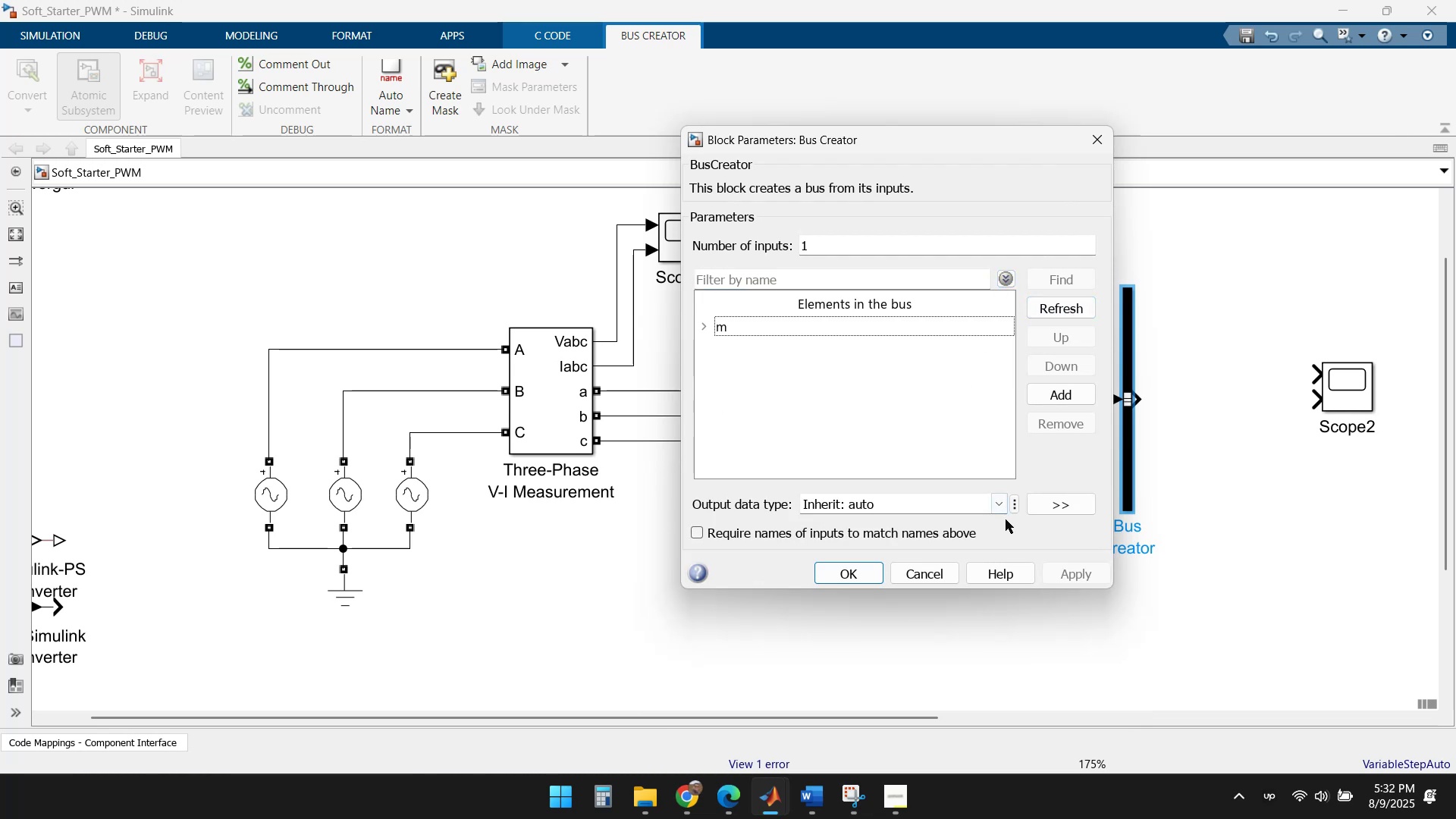 
left_click([996, 502])
 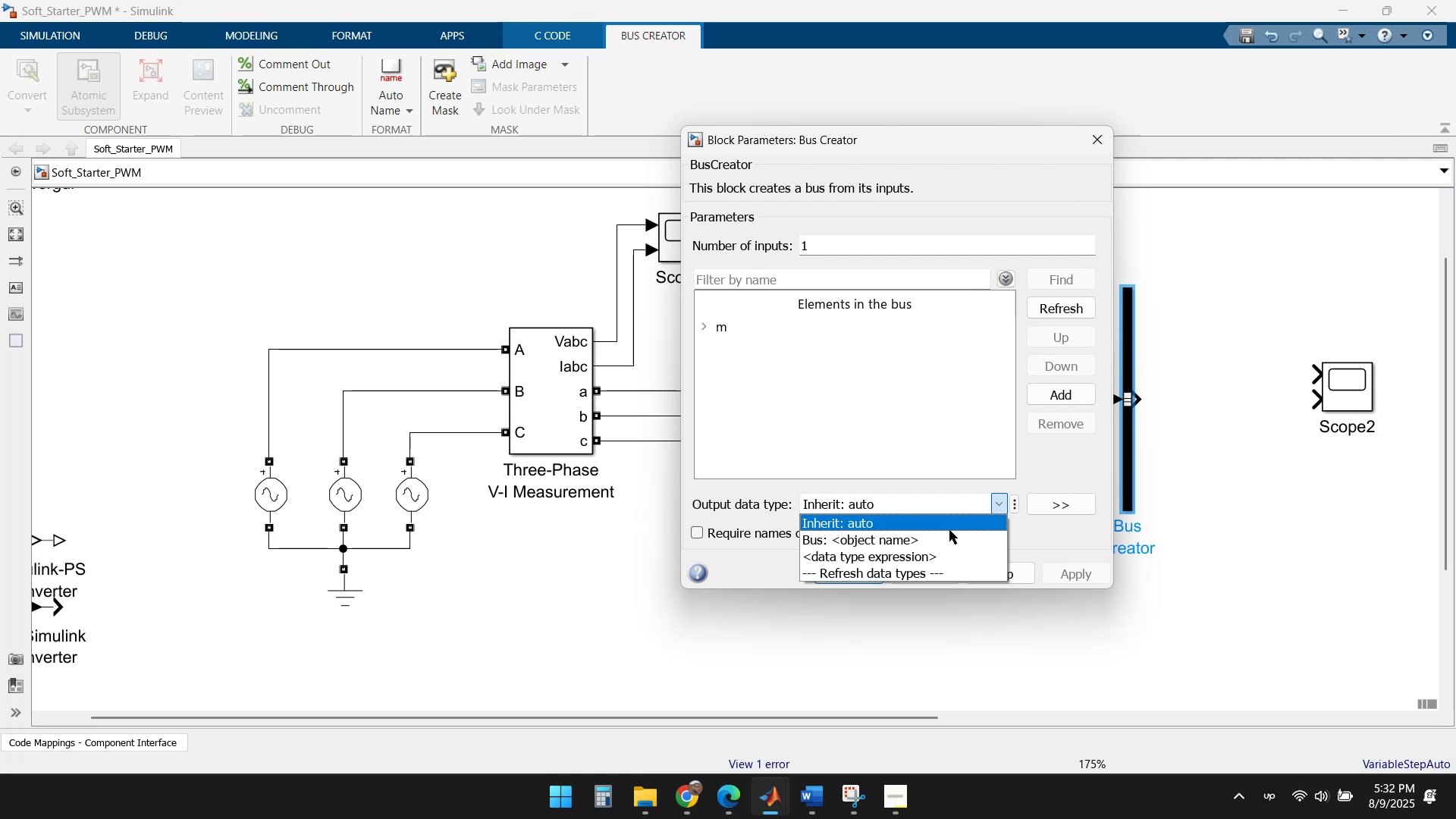 
wait(7.13)
 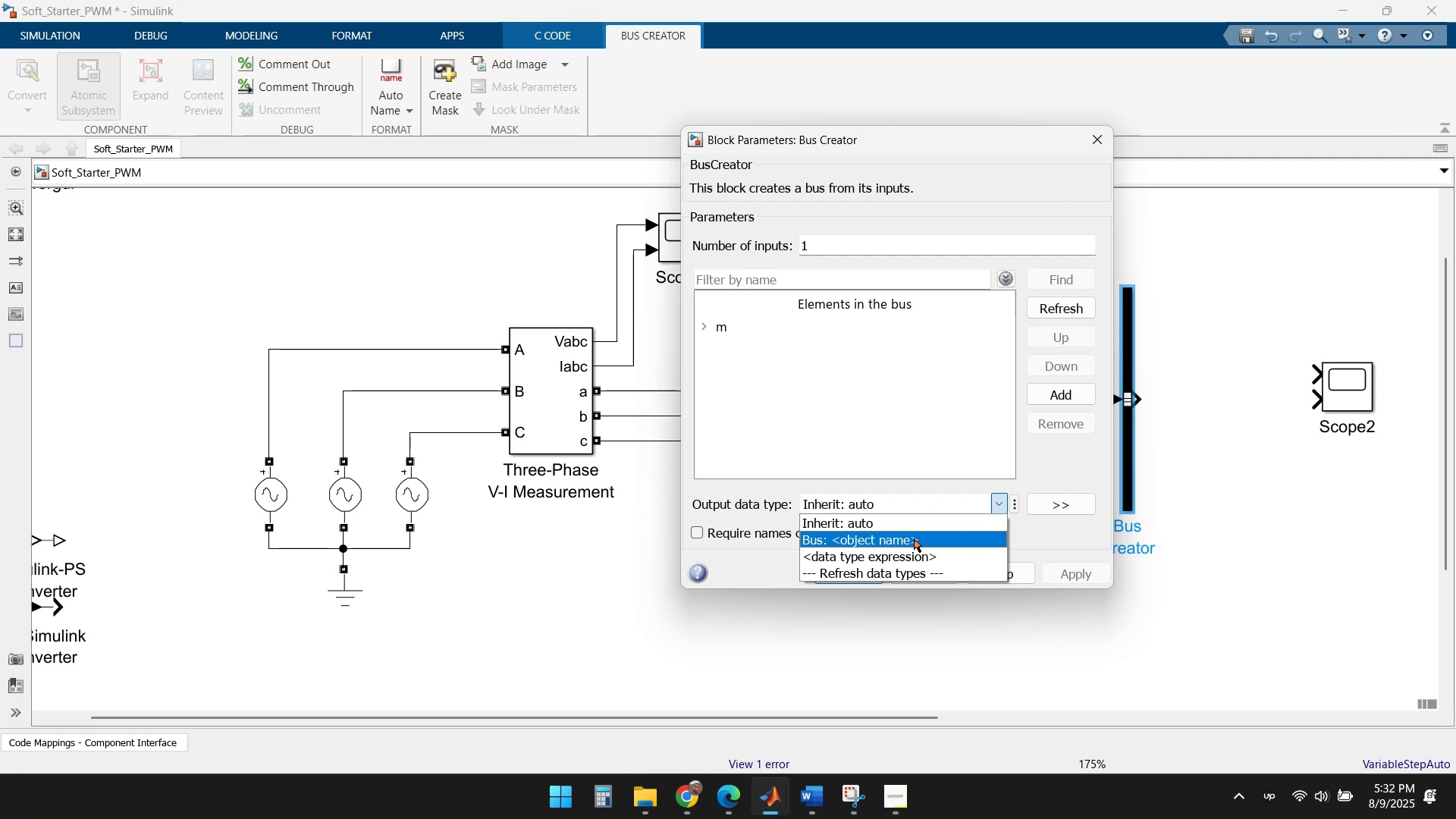 
left_click([1062, 469])
 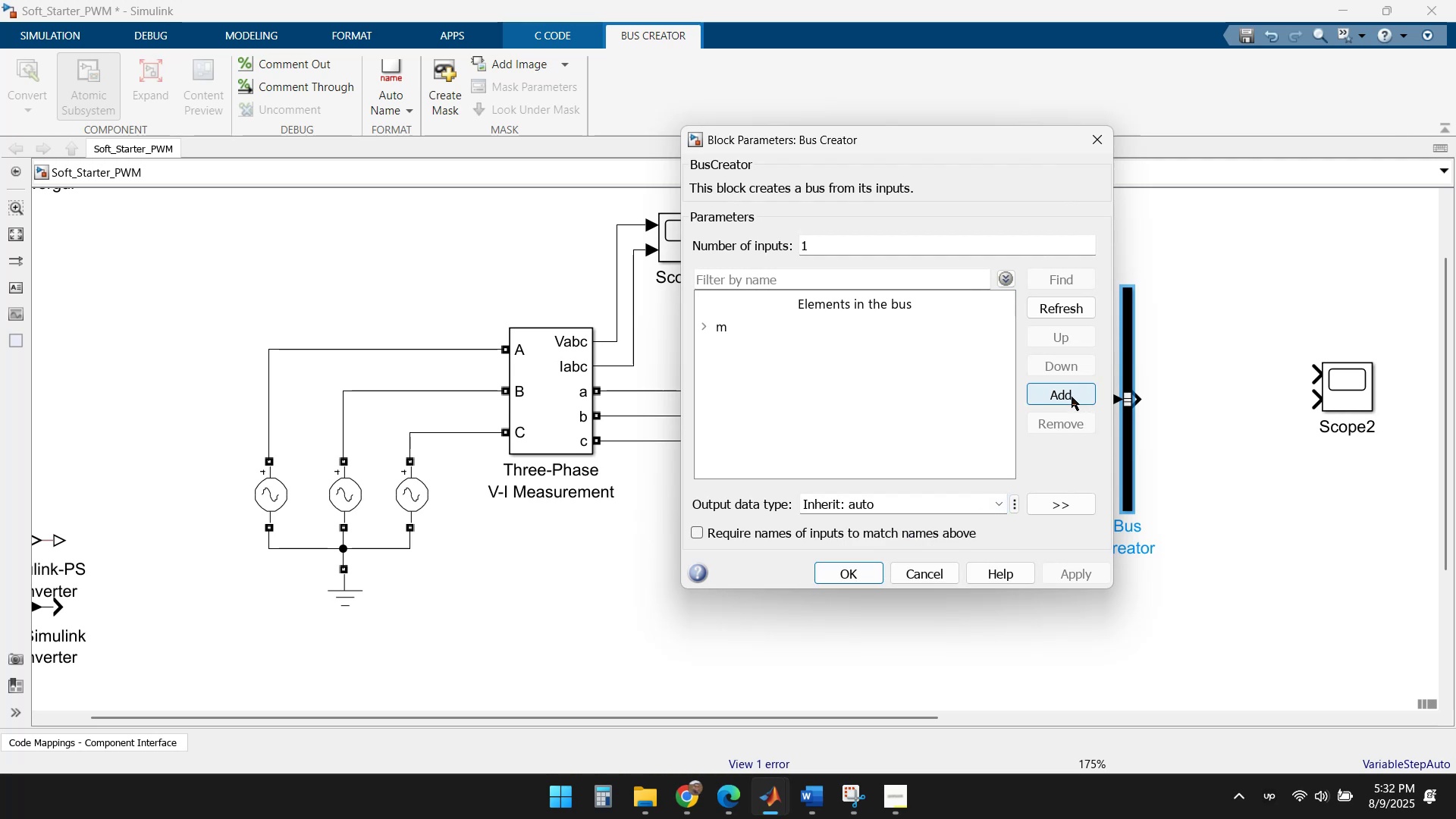 
left_click([1070, 397])
 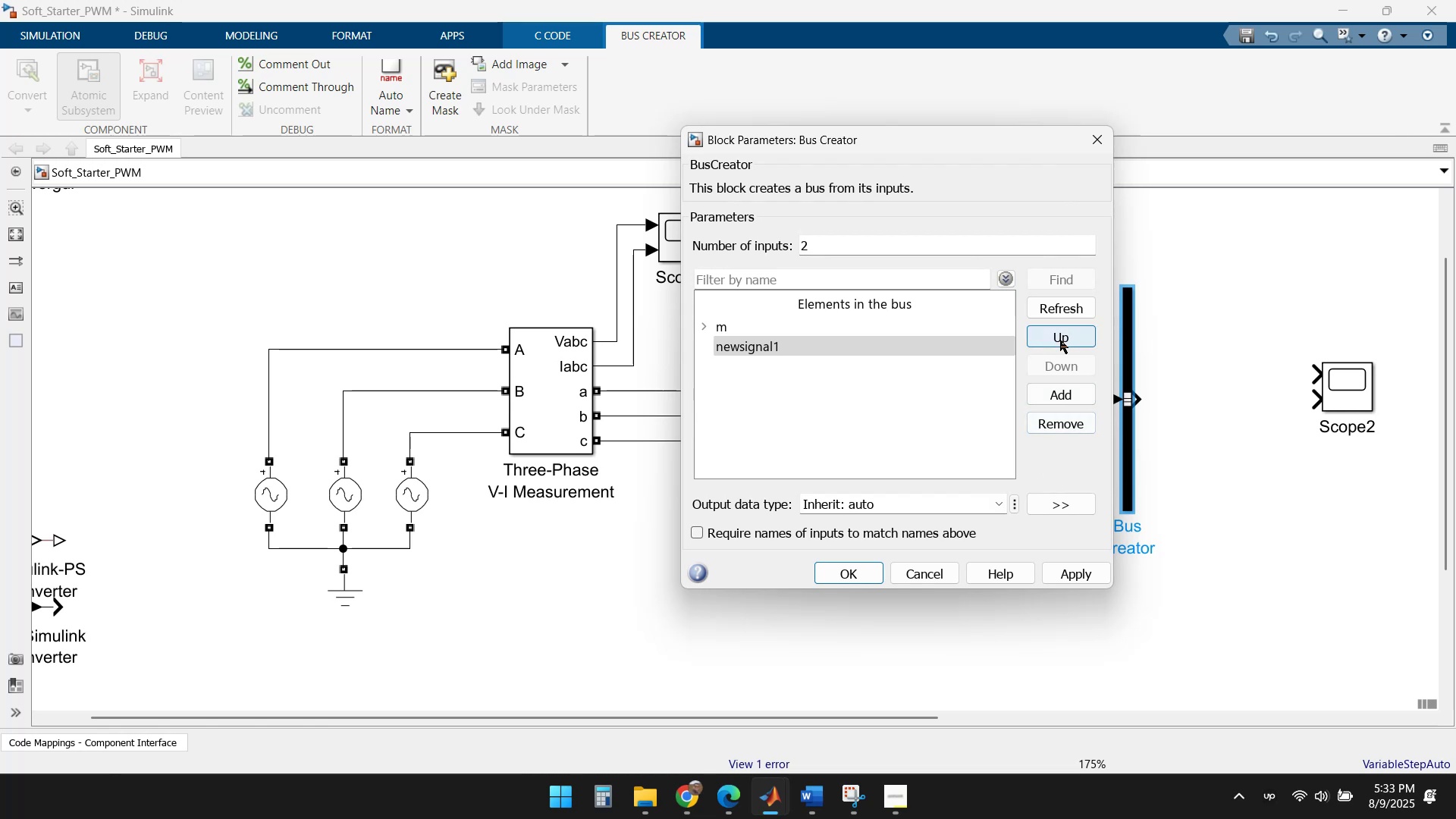 
wait(6.07)
 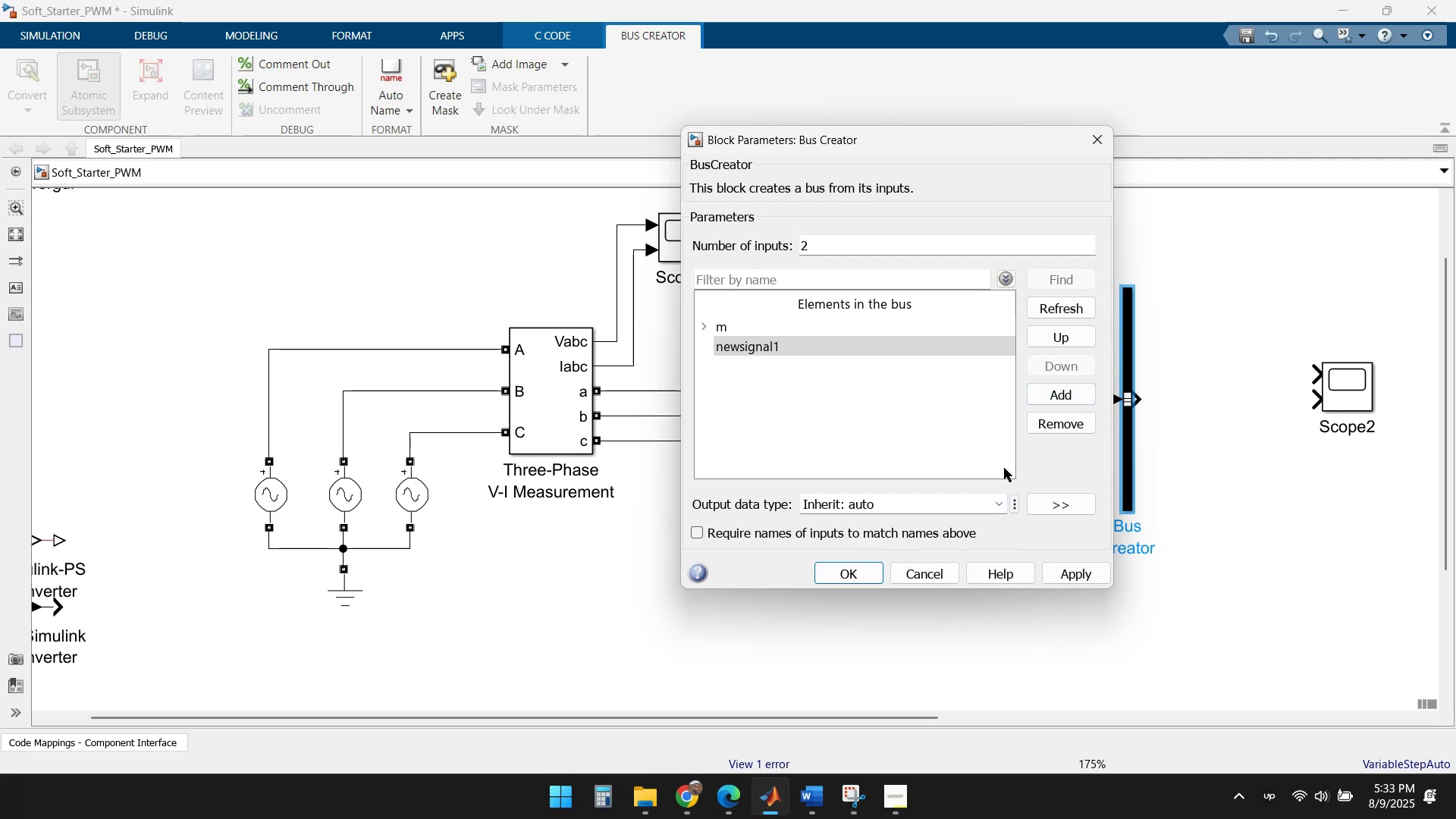 
left_click([1057, 429])
 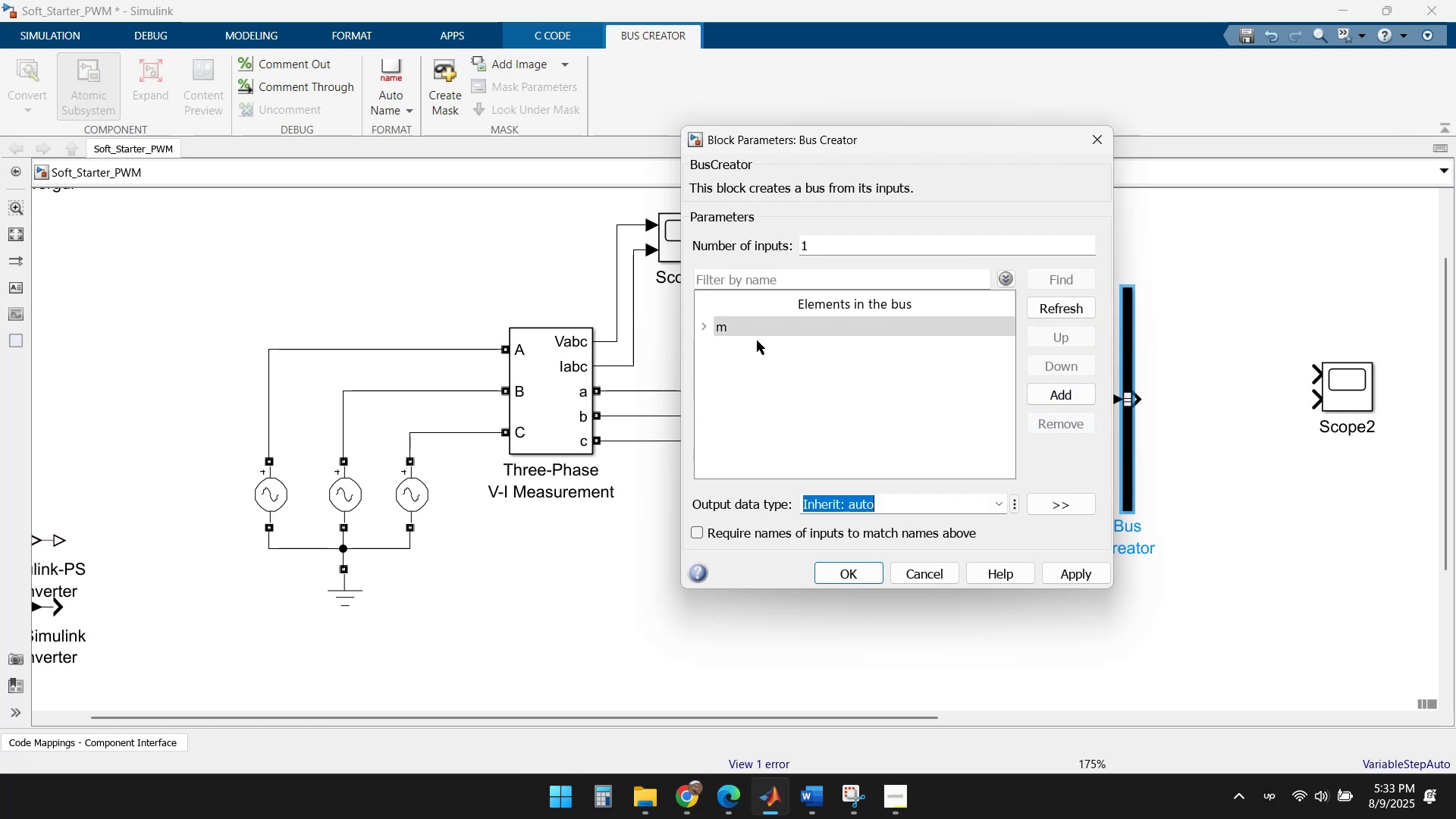 
left_click([707, 325])
 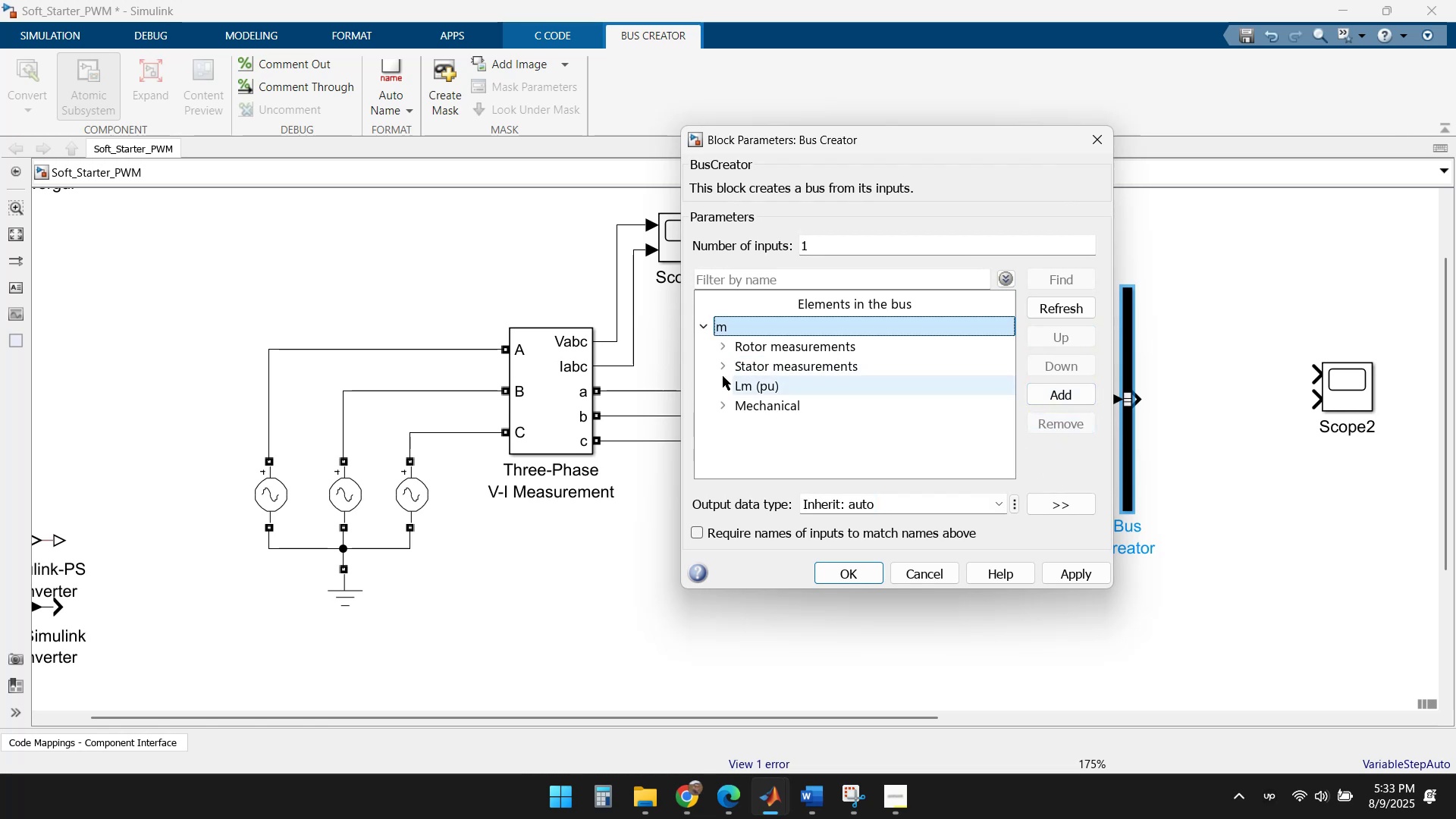 
left_click([723, 406])
 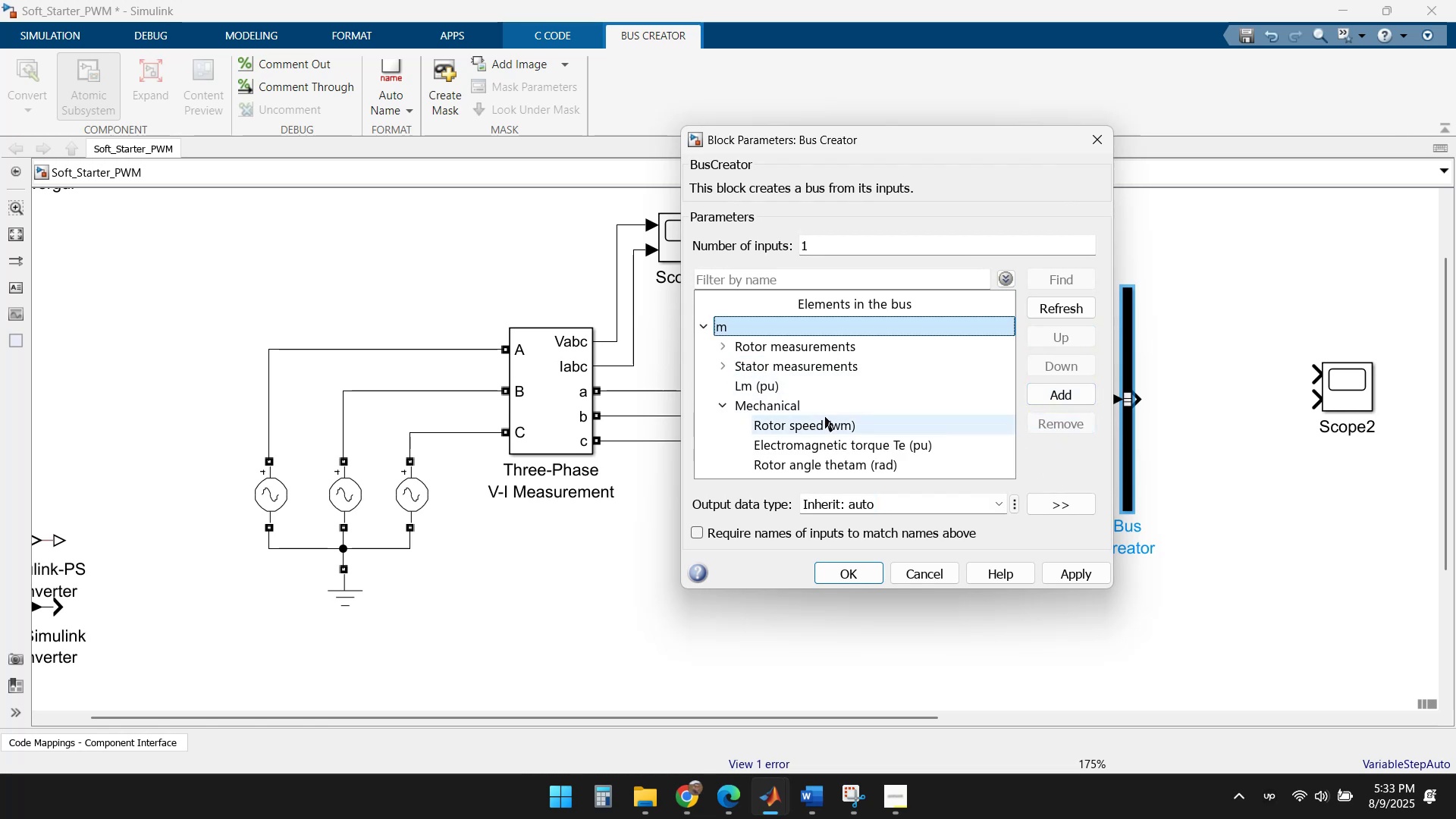 
scroll: coordinate [874, 417], scroll_direction: down, amount: 2.0
 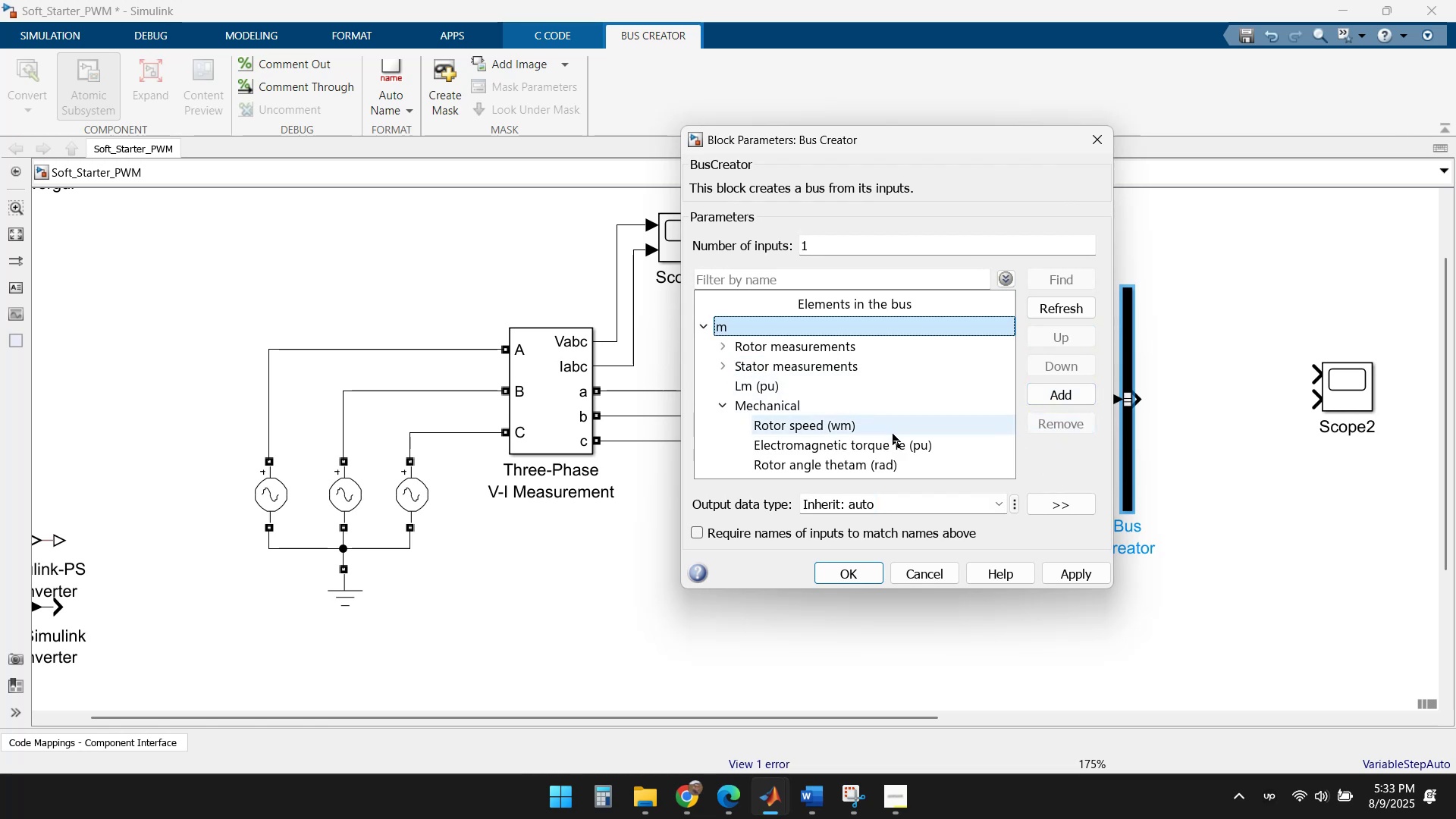 
left_click([890, 447])
 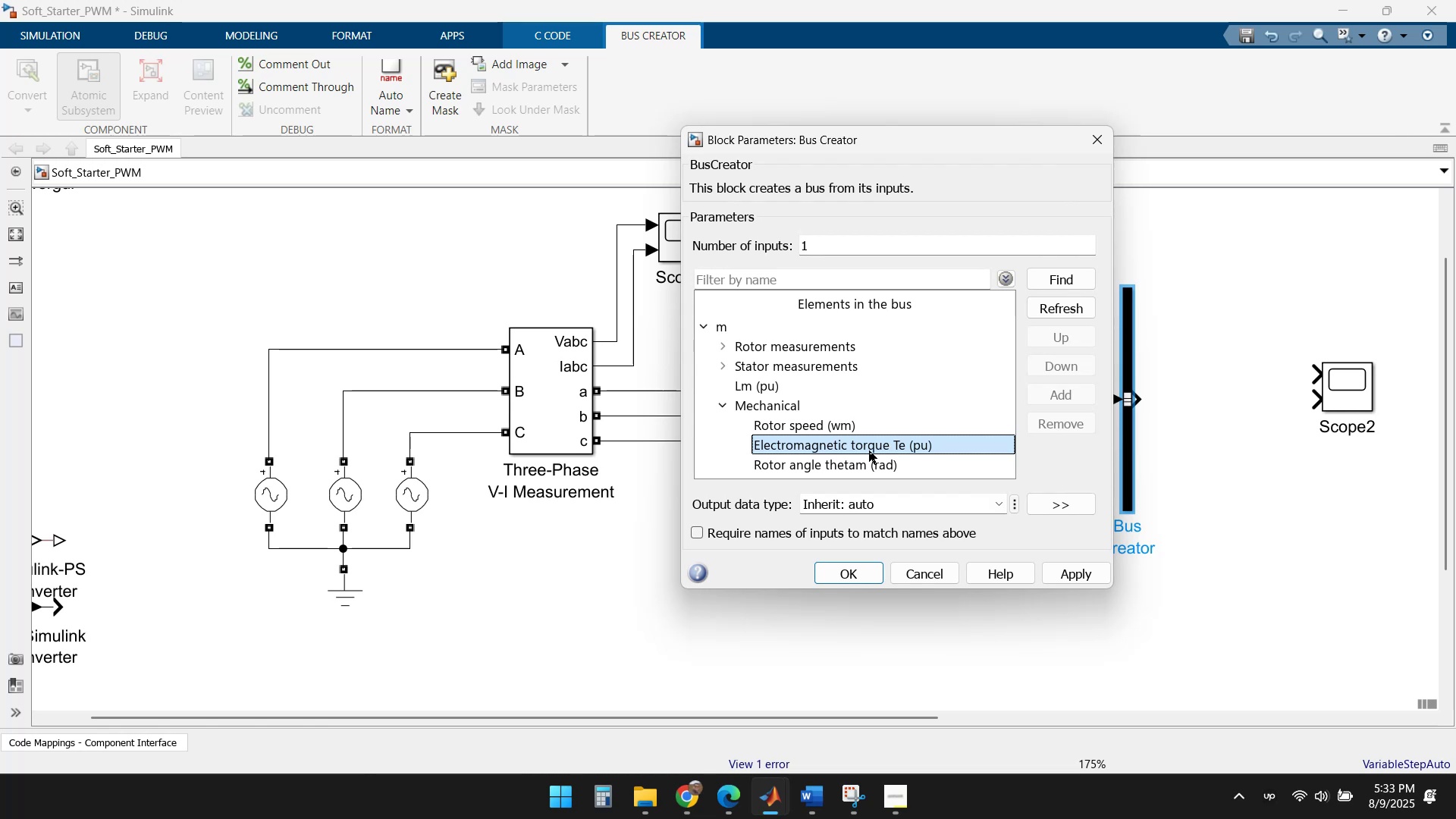 
left_click([831, 427])
 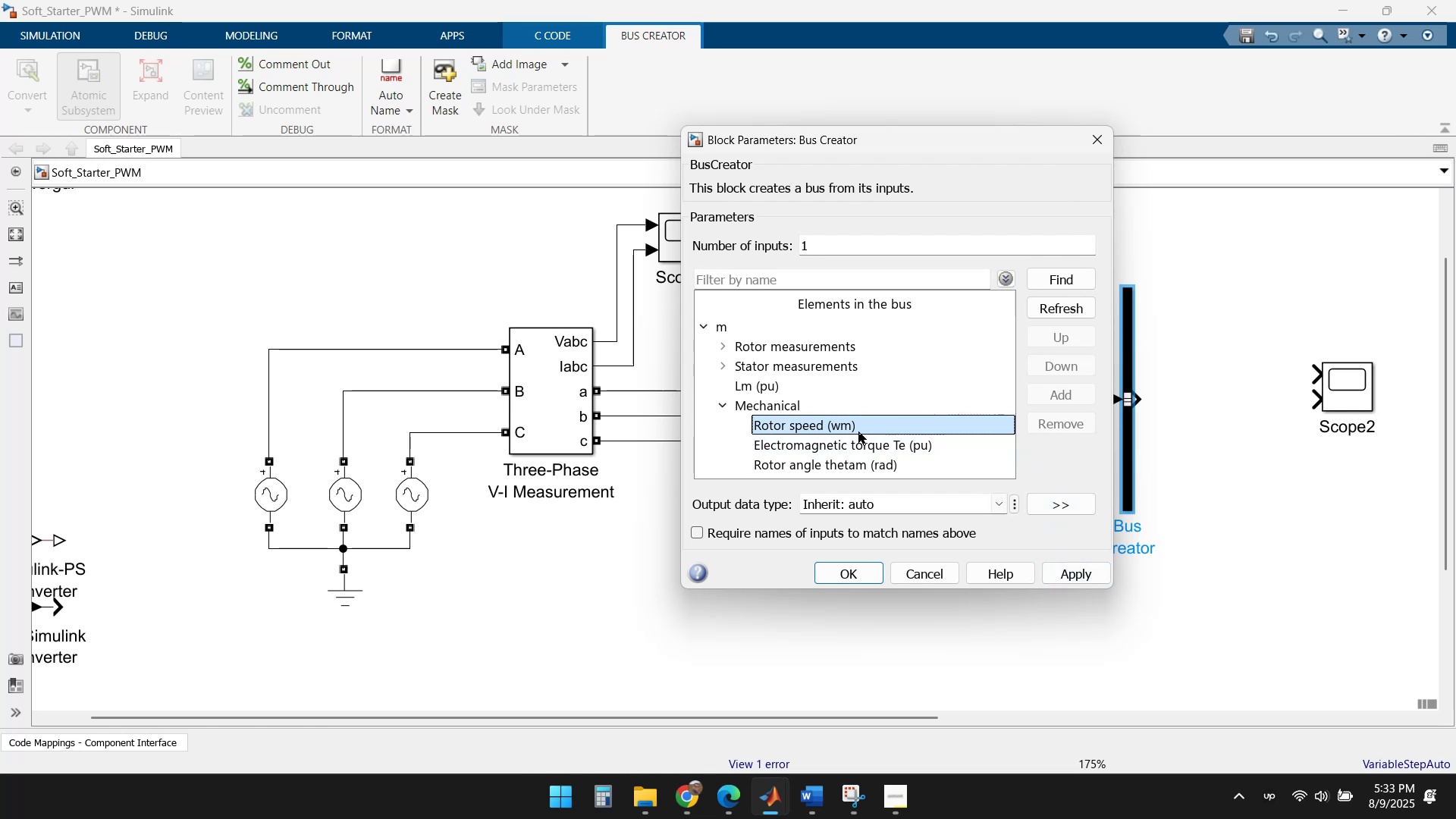 
wait(8.99)
 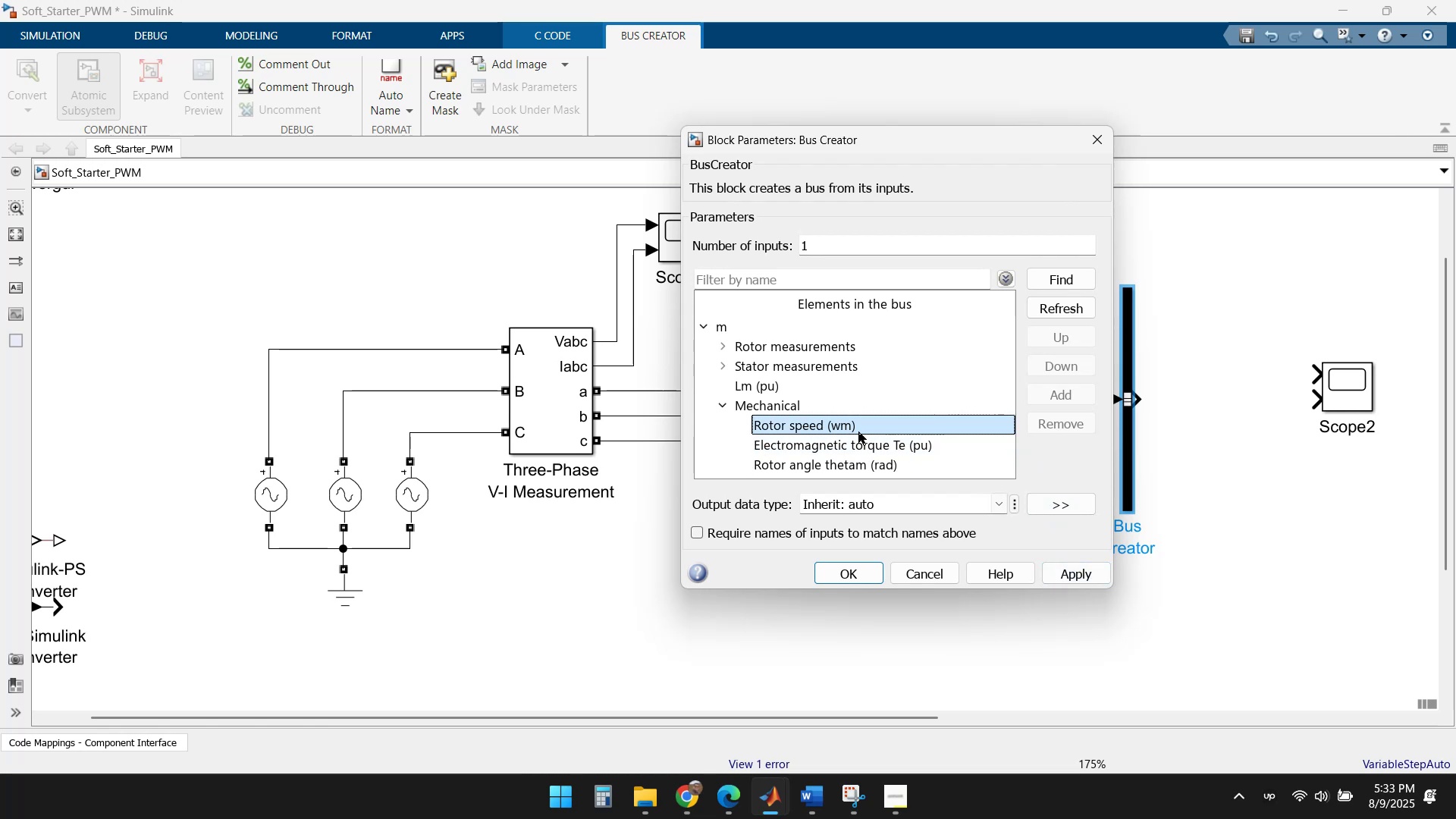 
left_click([799, 365])
 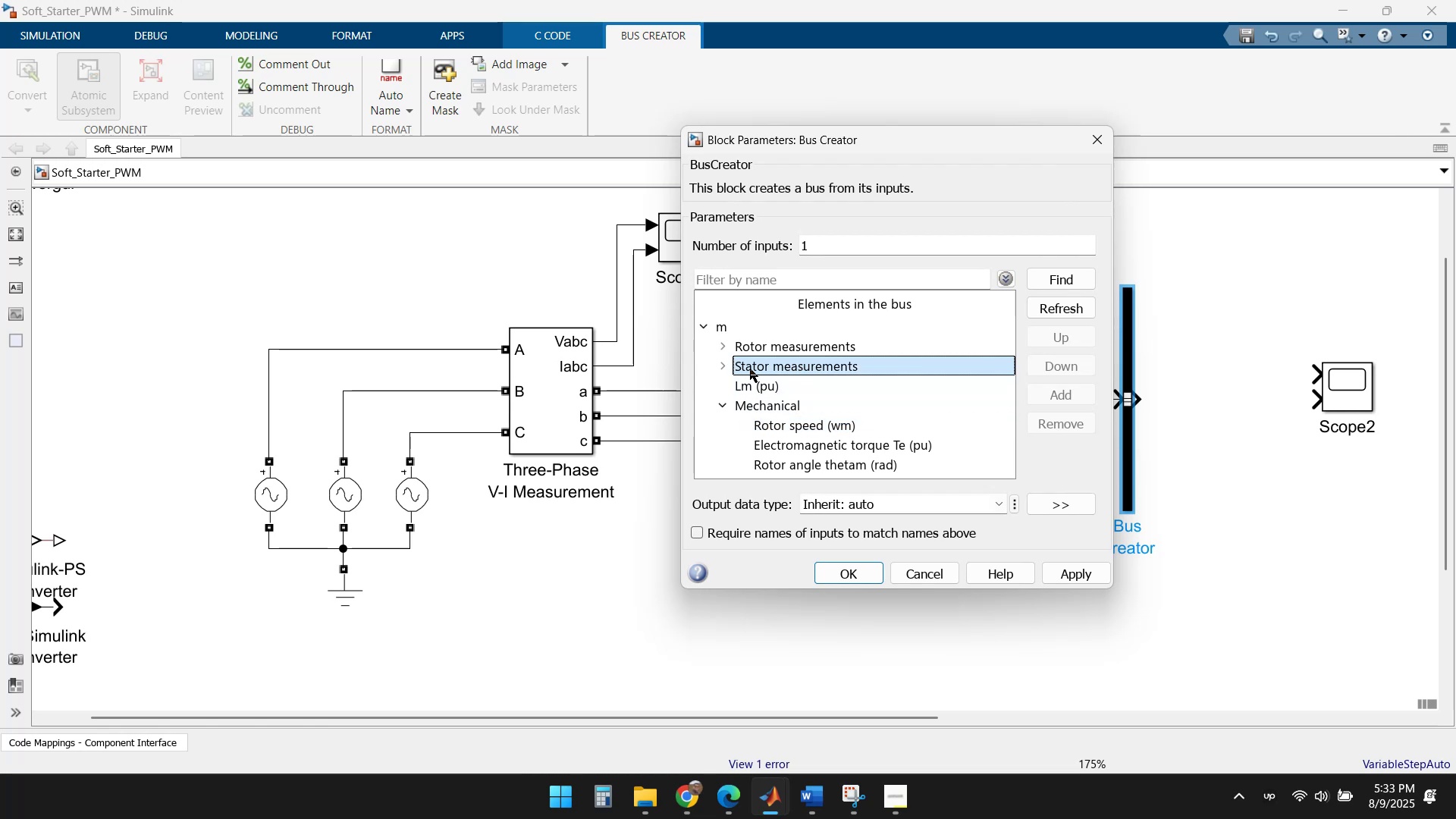 
left_click([728, 369])
 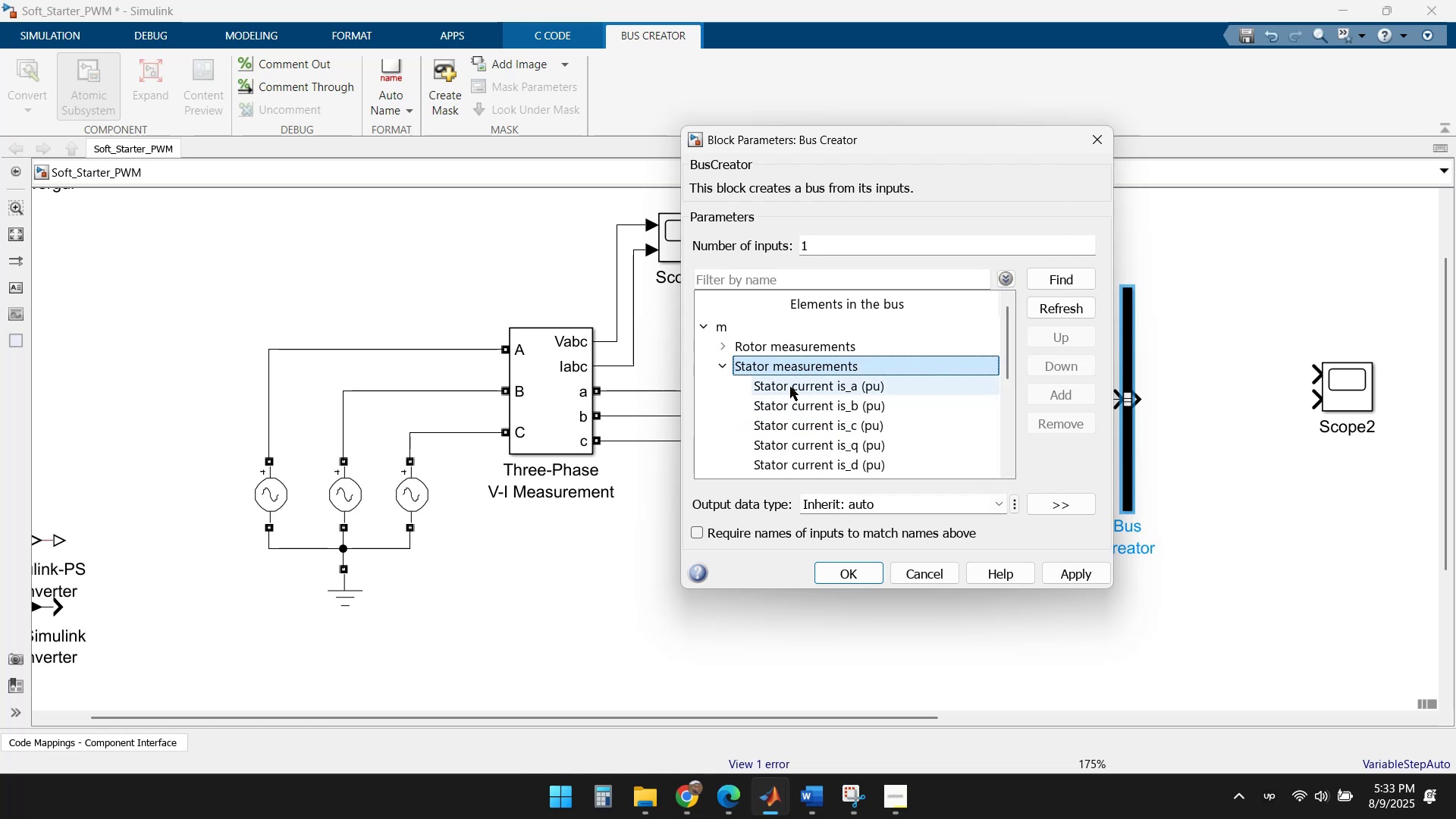 
left_click([812, 387])
 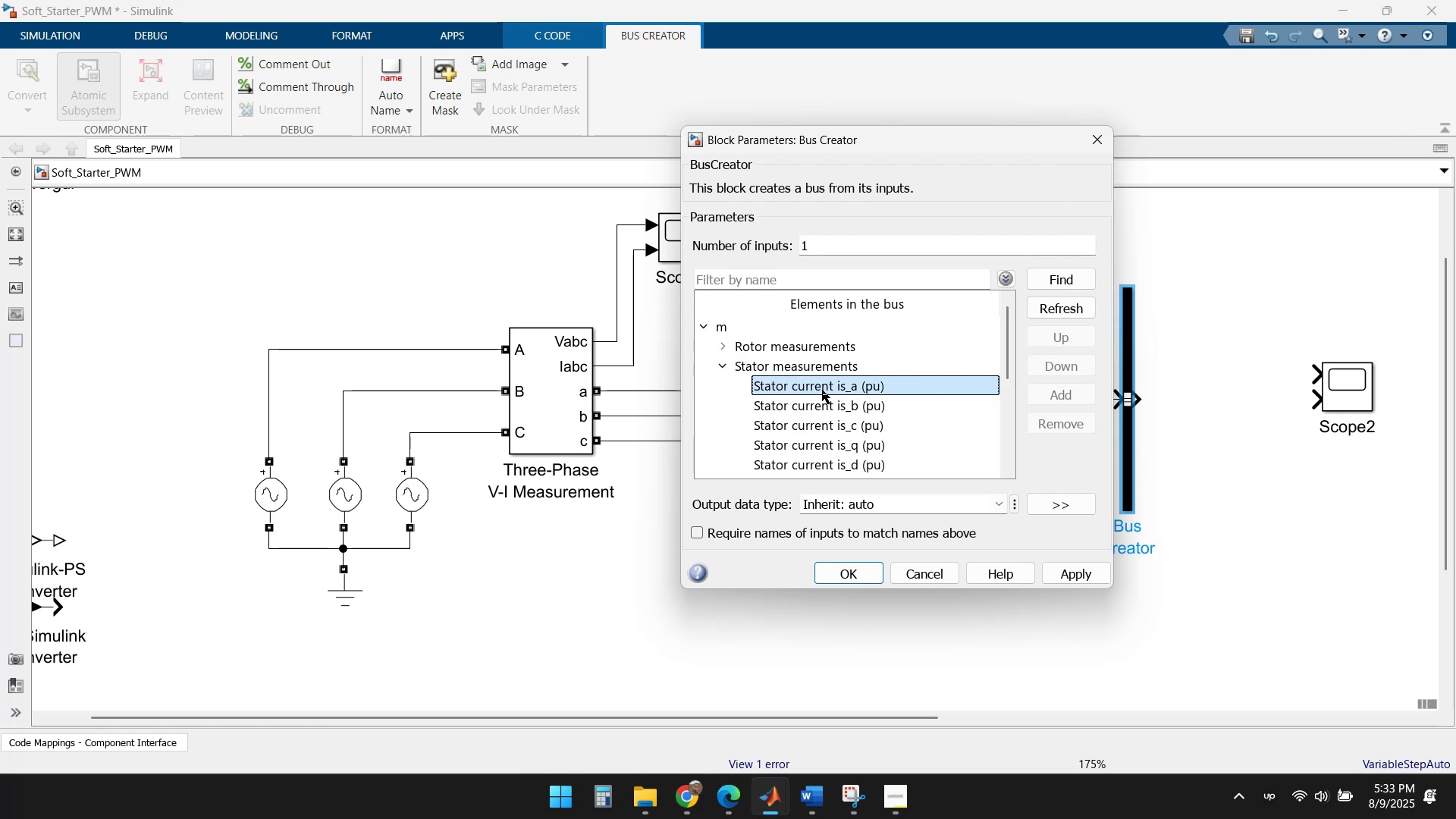 
left_click([828, 406])
 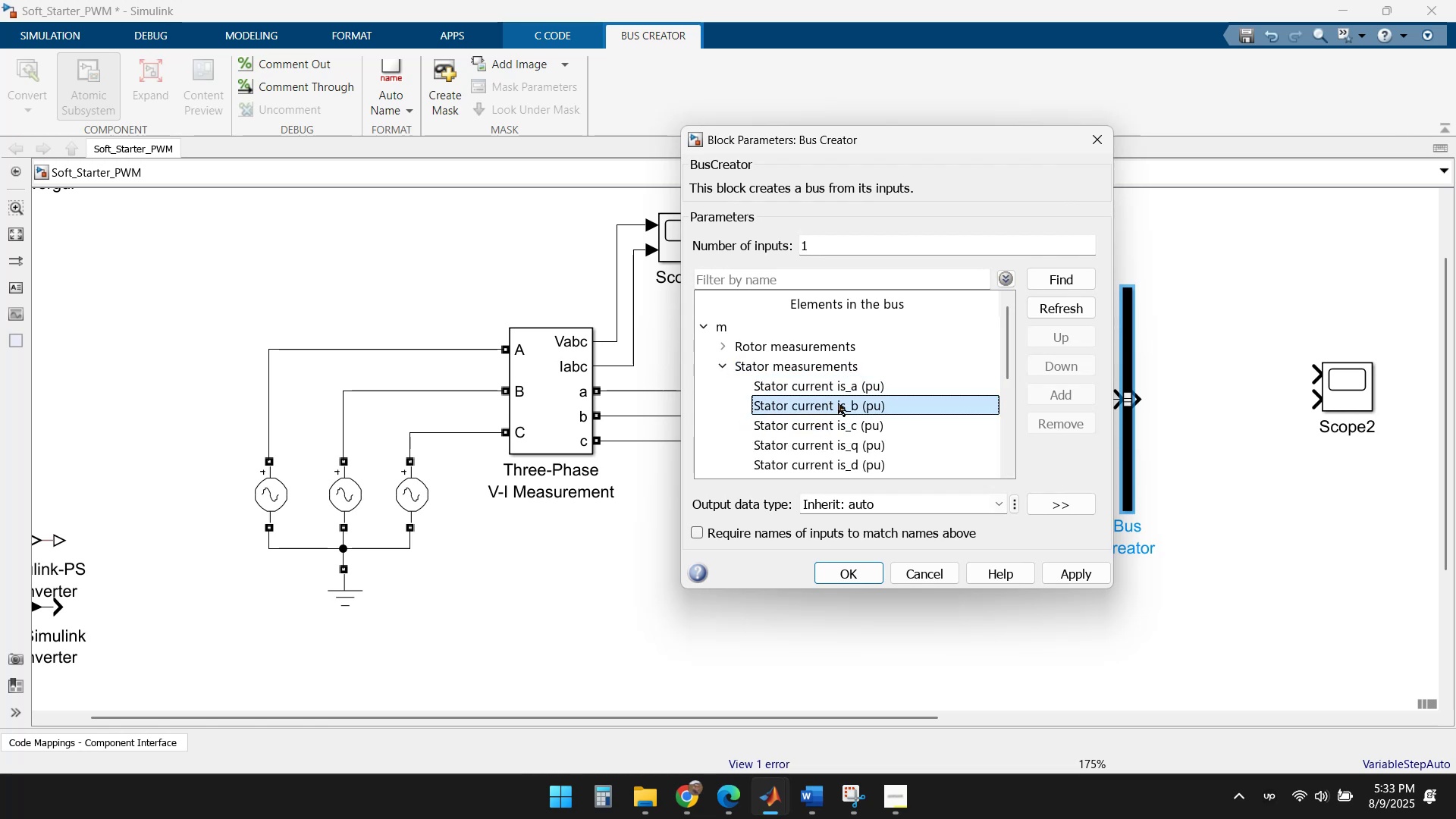 
left_click([839, 392])
 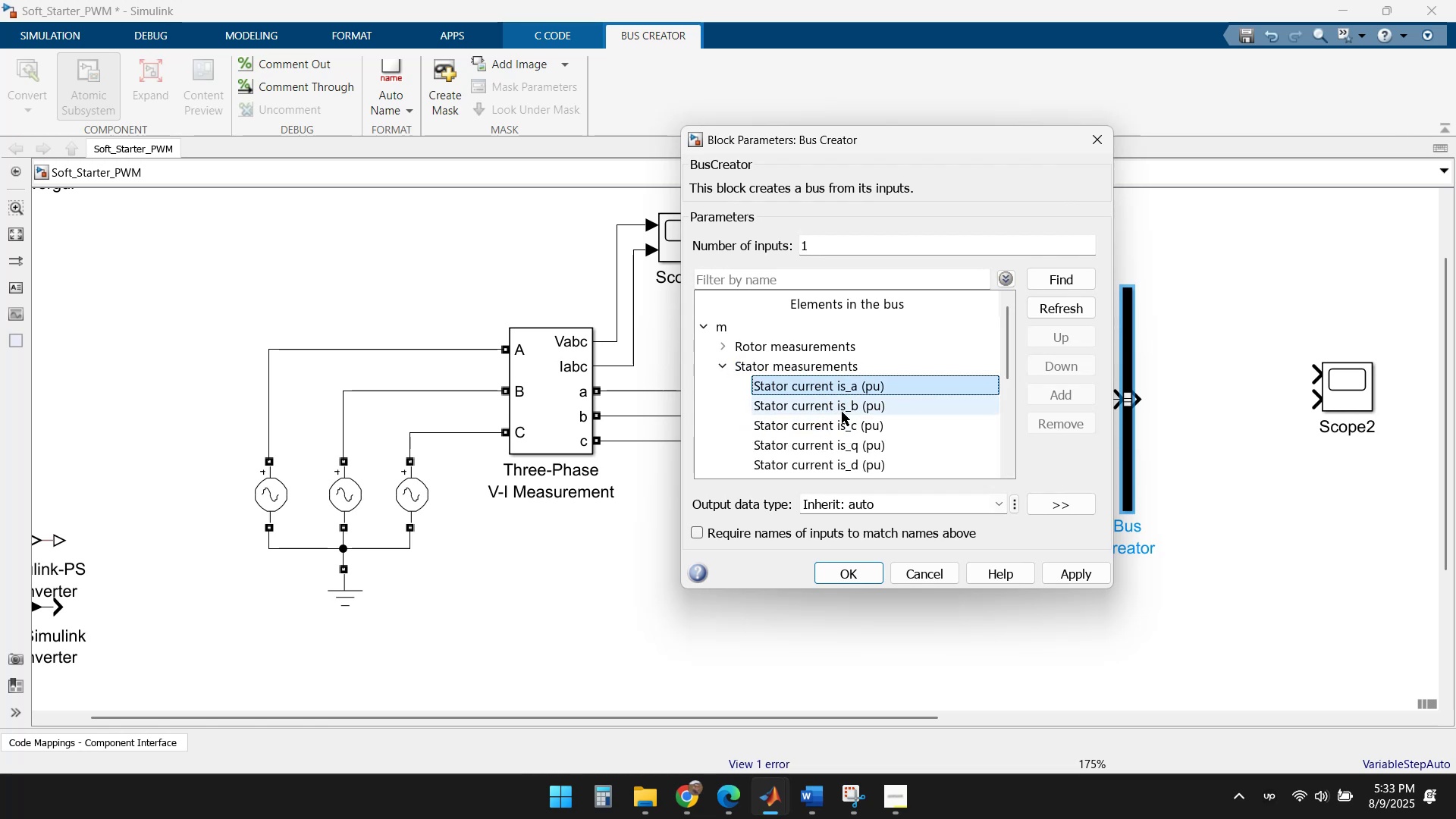 
left_click([842, 412])
 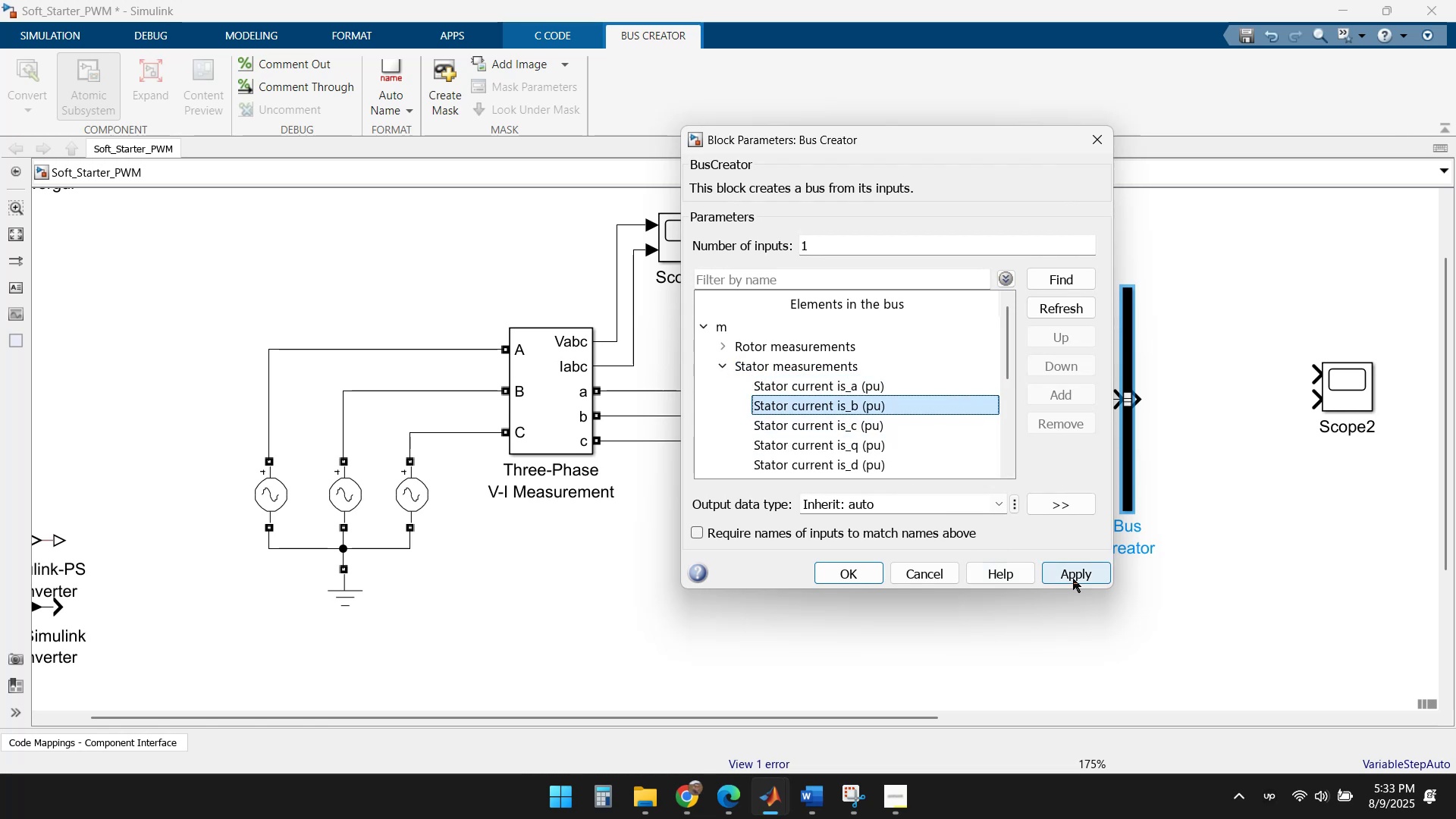 
left_click([1075, 576])
 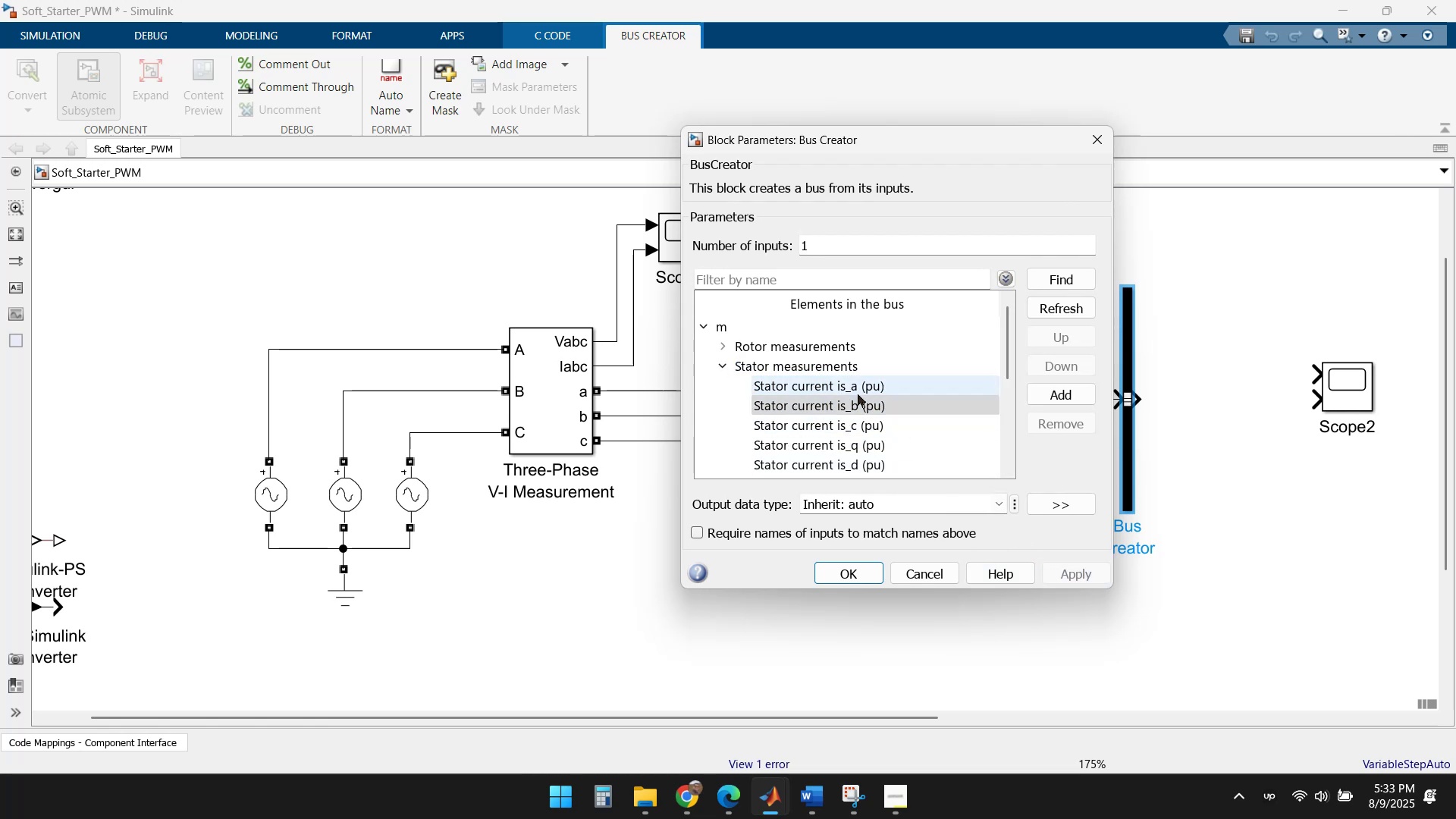 
left_click([852, 385])
 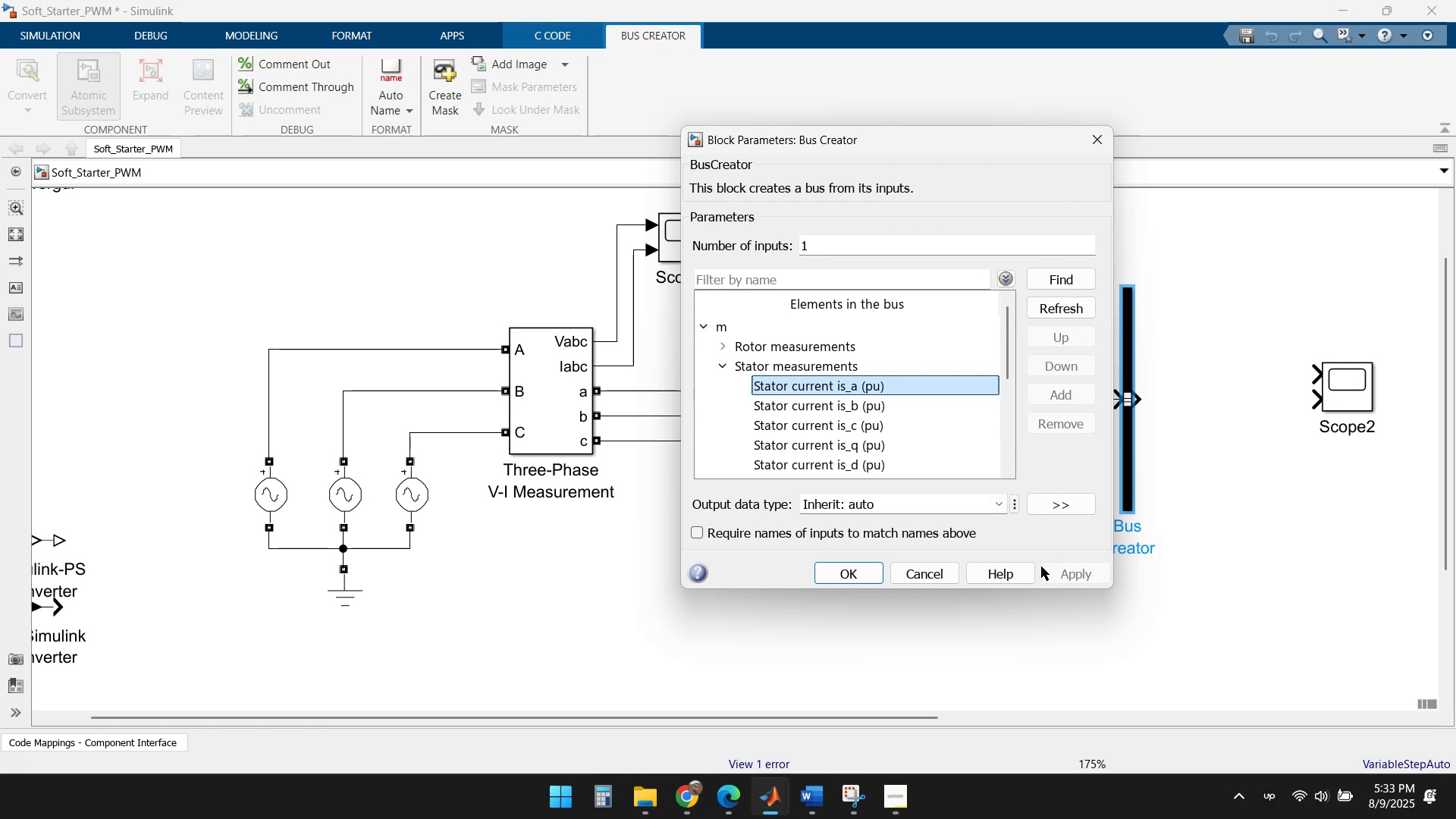 
left_click([838, 404])
 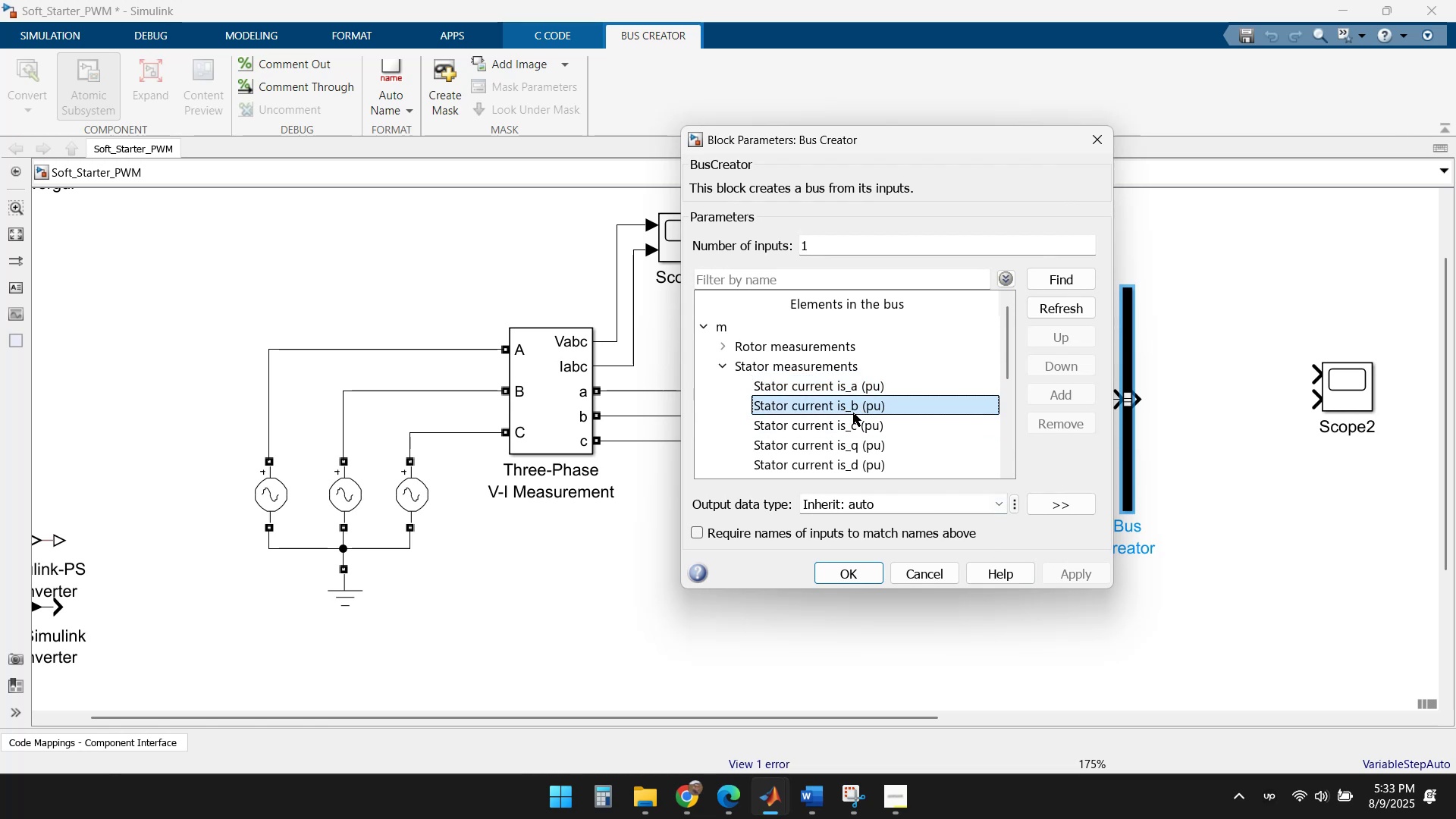 
left_click([843, 422])
 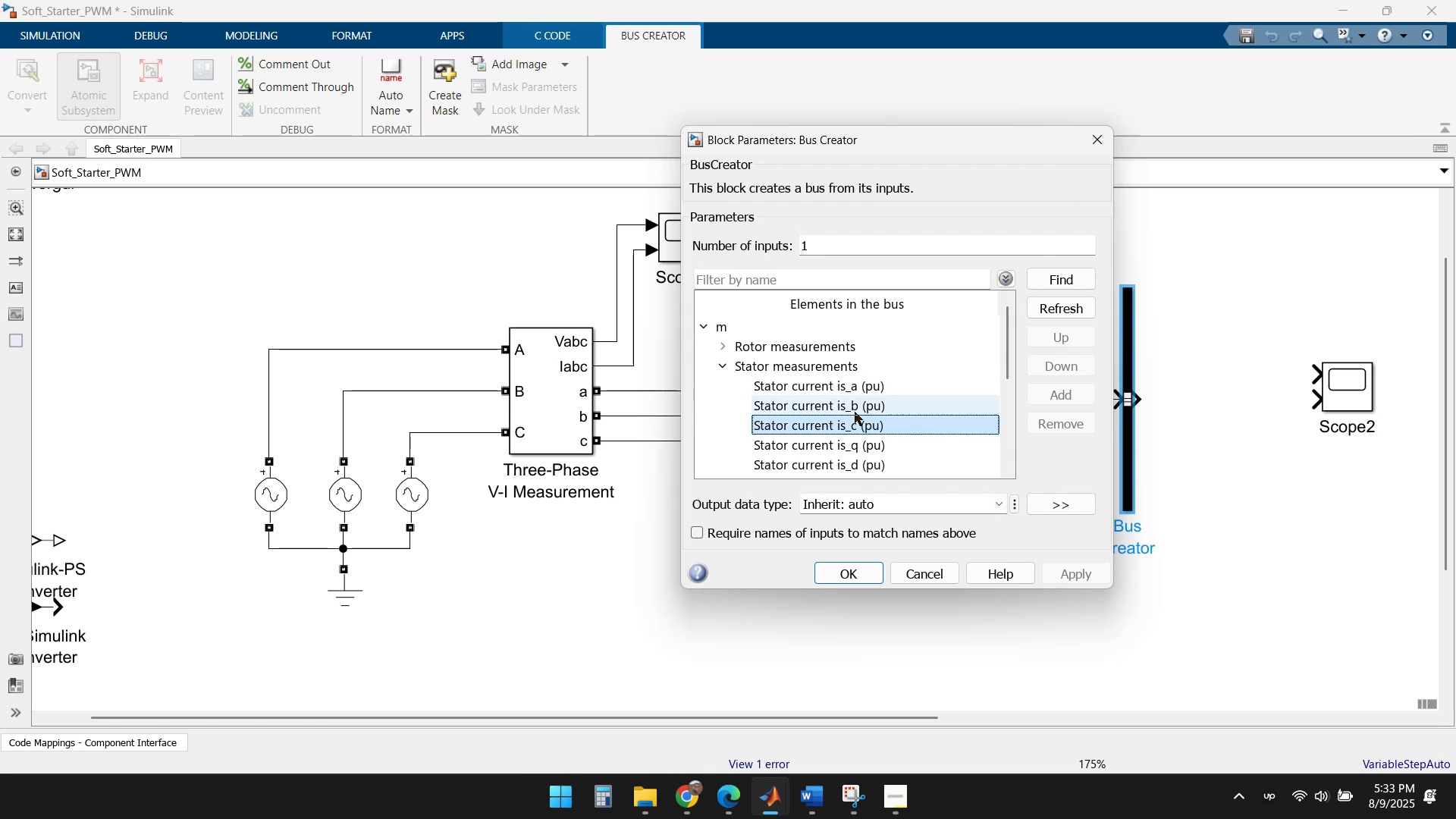 
left_click([855, 408])
 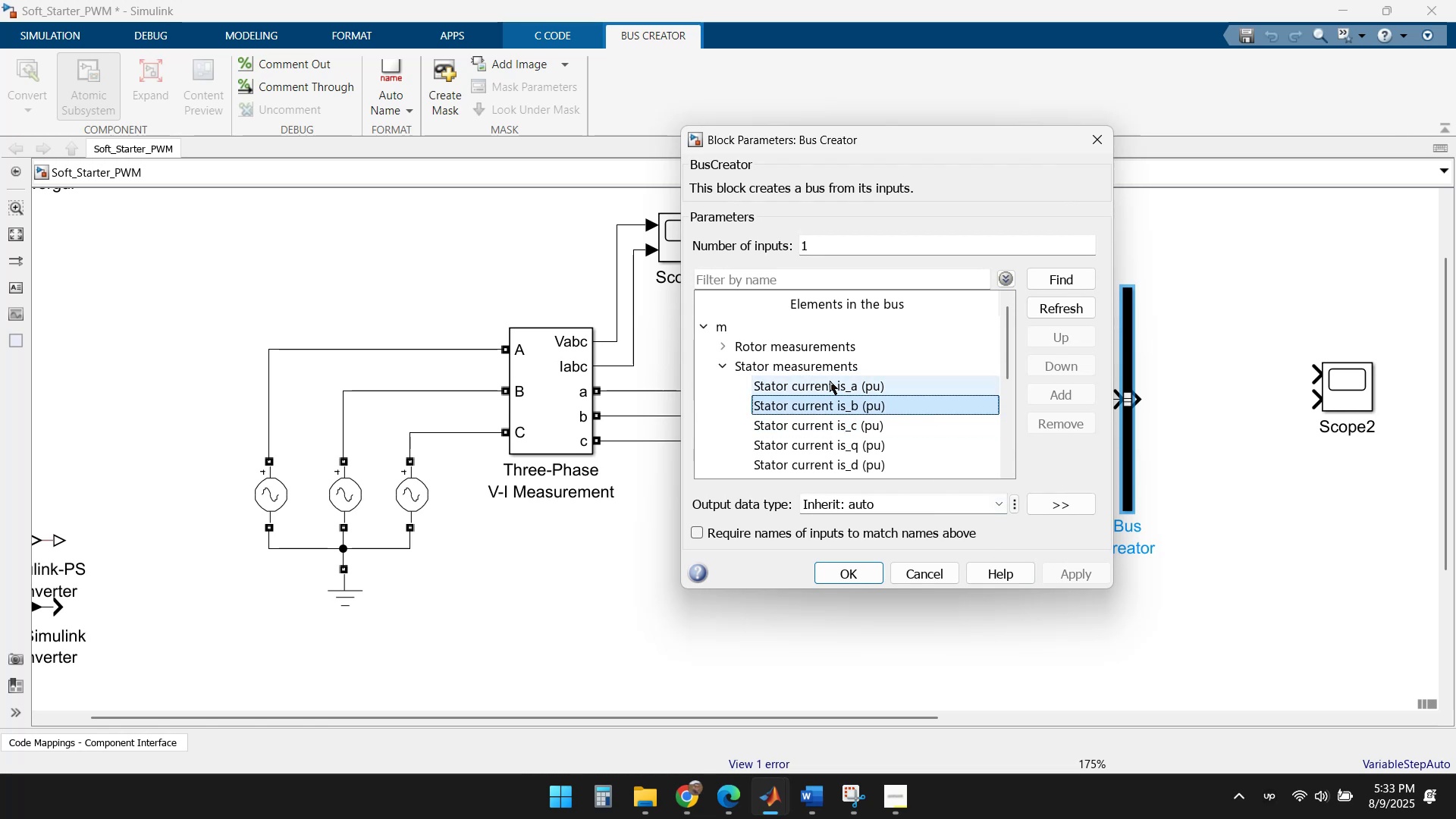 
left_click([805, 386])
 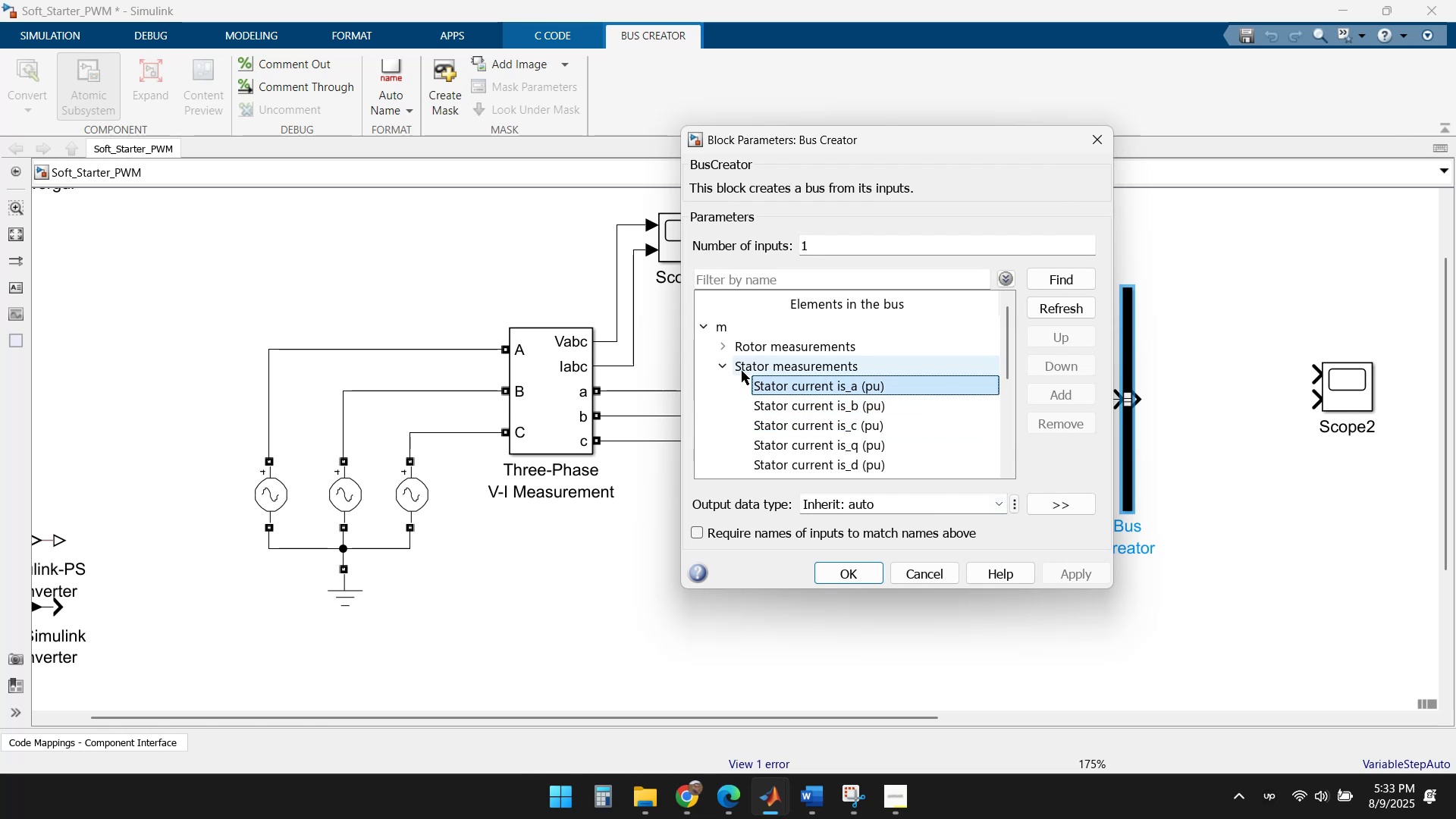 
left_click([723, 362])
 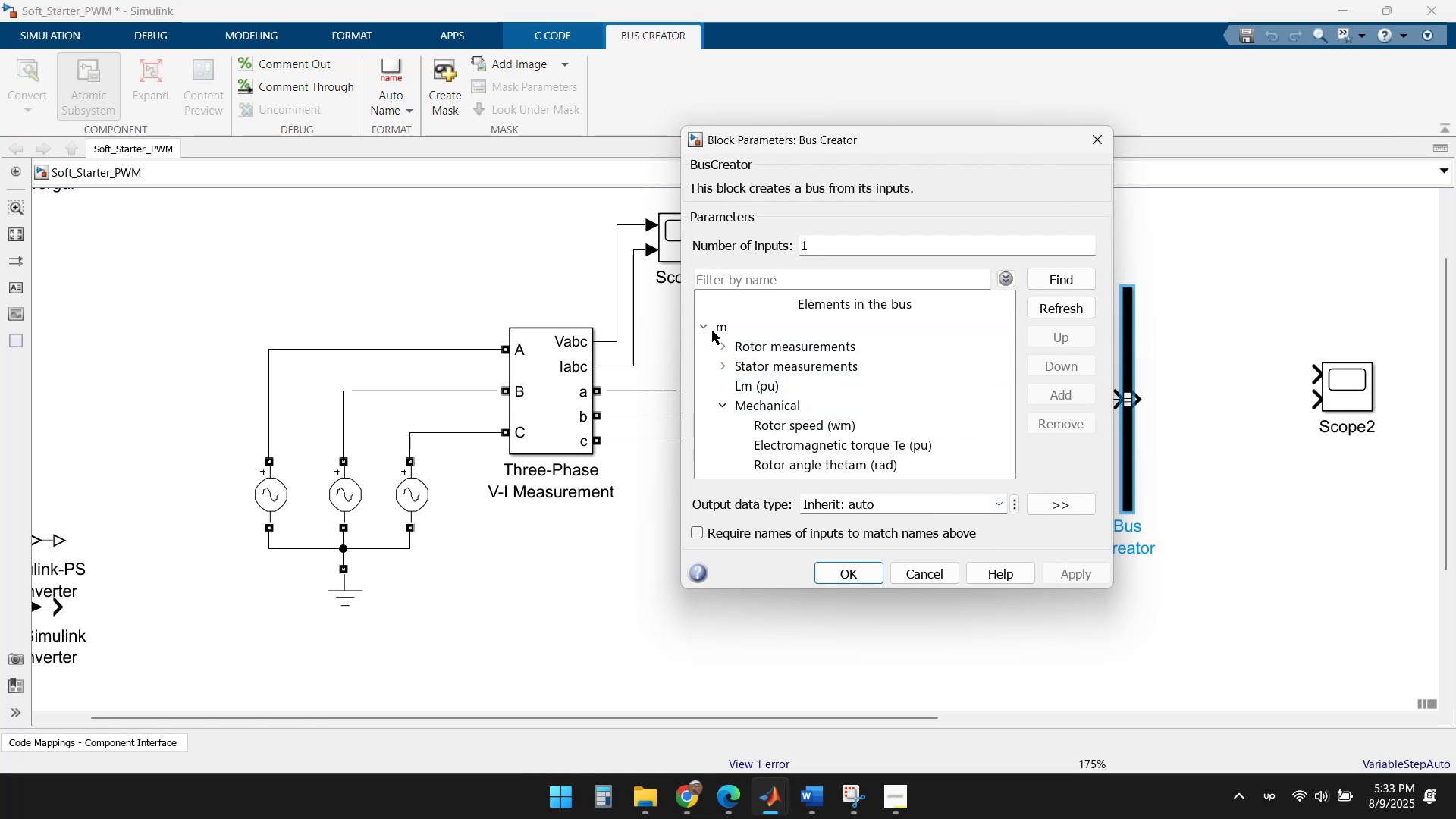 
scroll: coordinate [786, 425], scroll_direction: down, amount: 1.0
 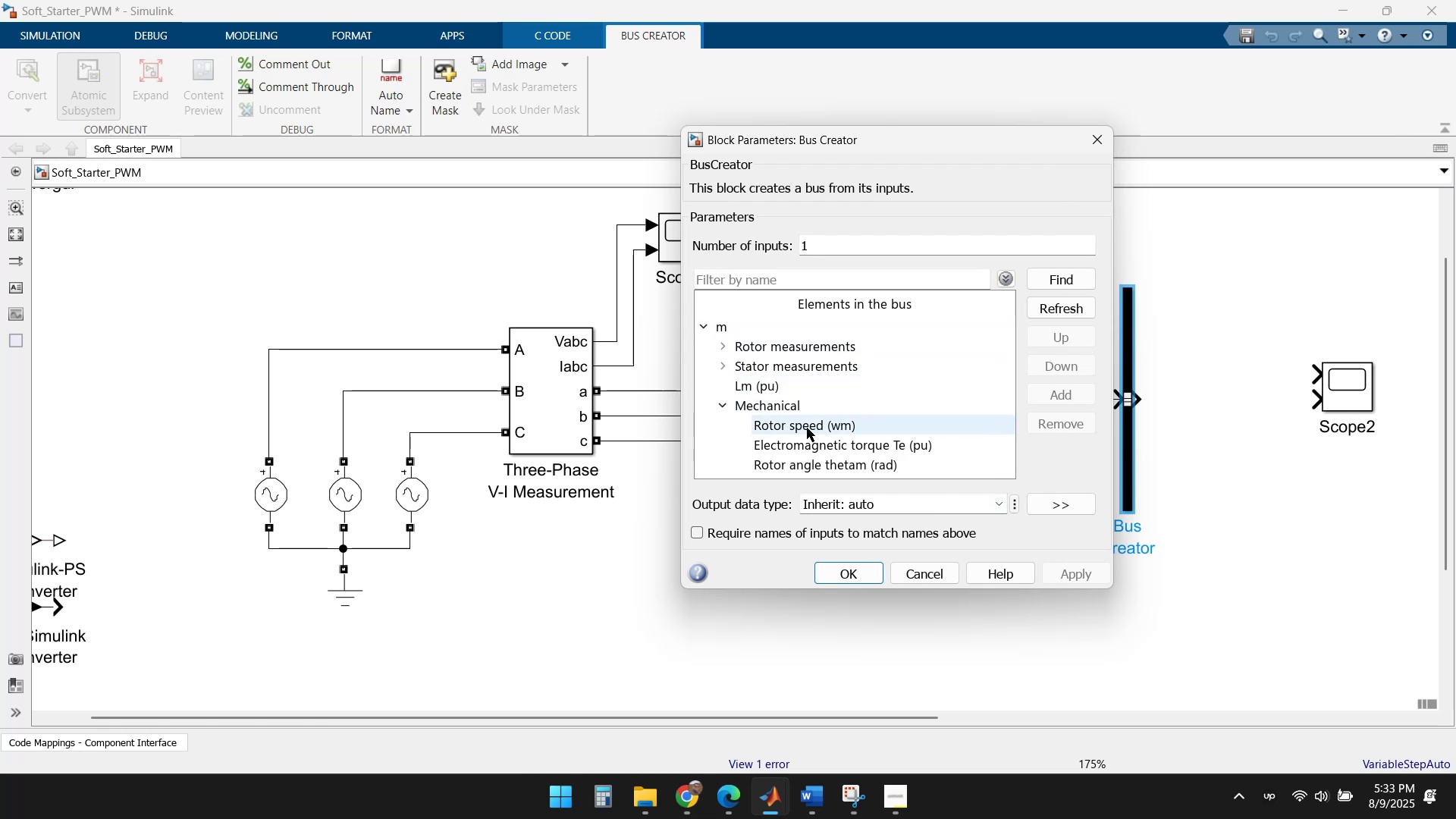 
left_click([807, 428])
 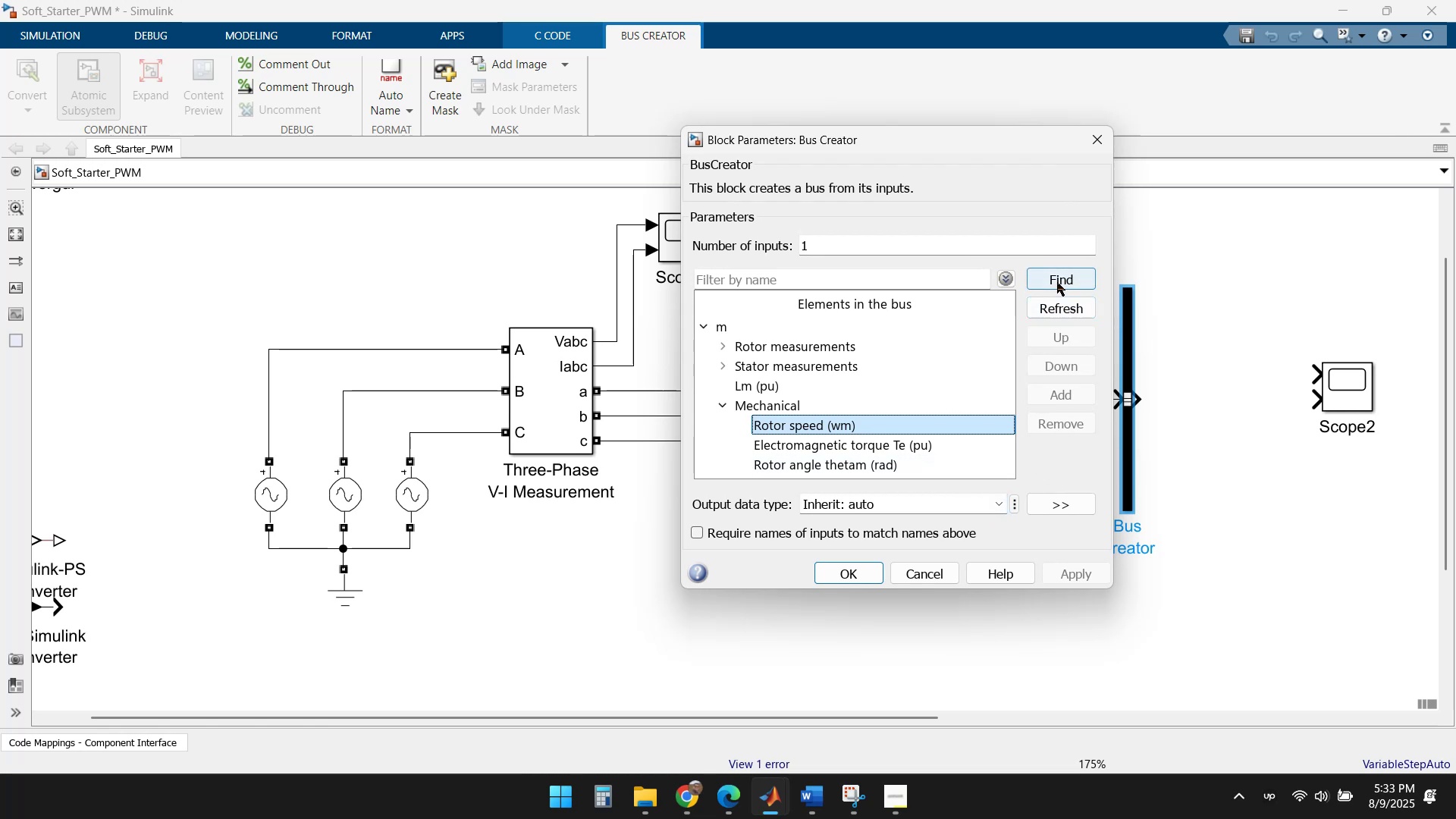 
wait(5.27)
 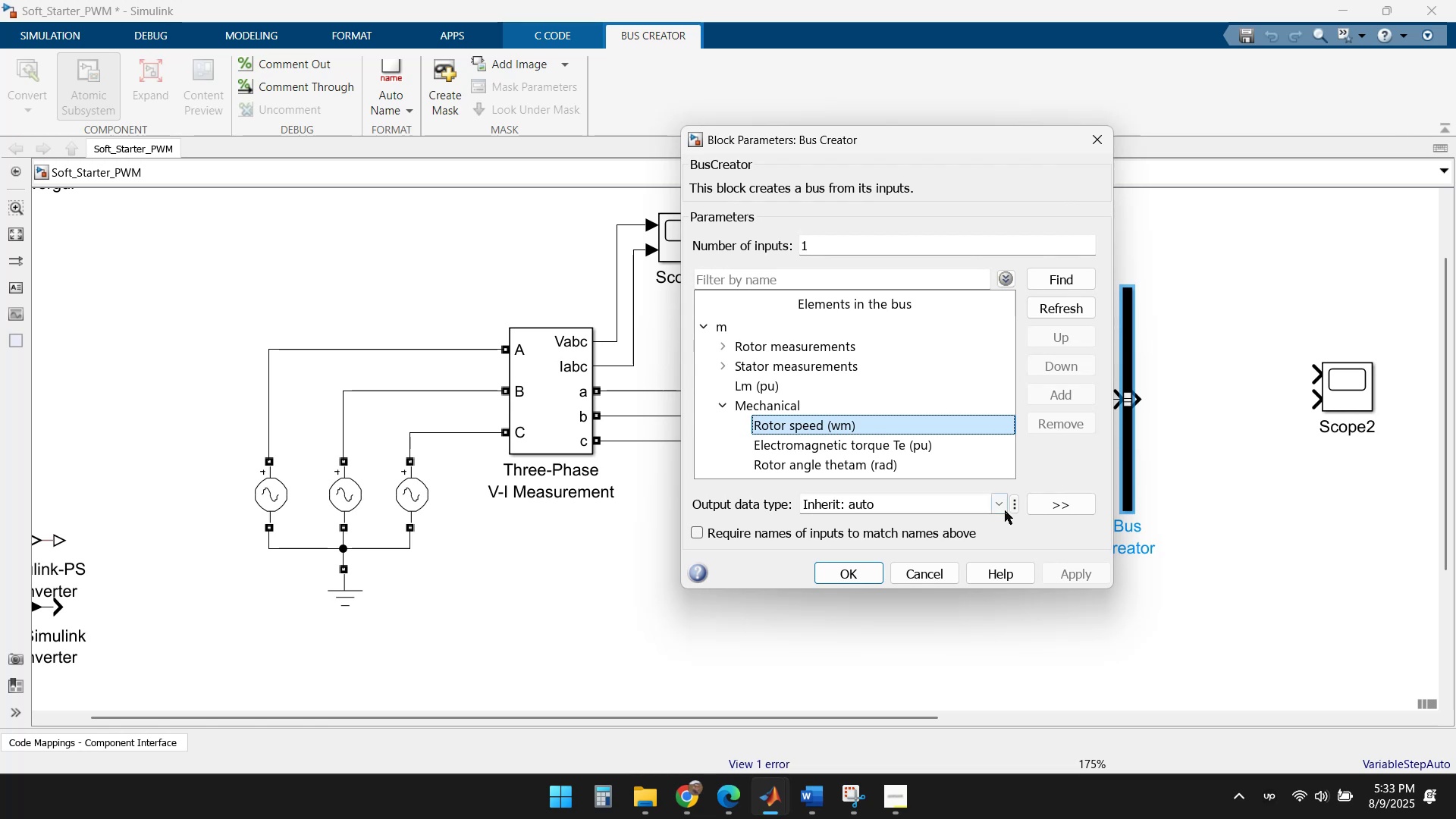 
left_click([1060, 464])
 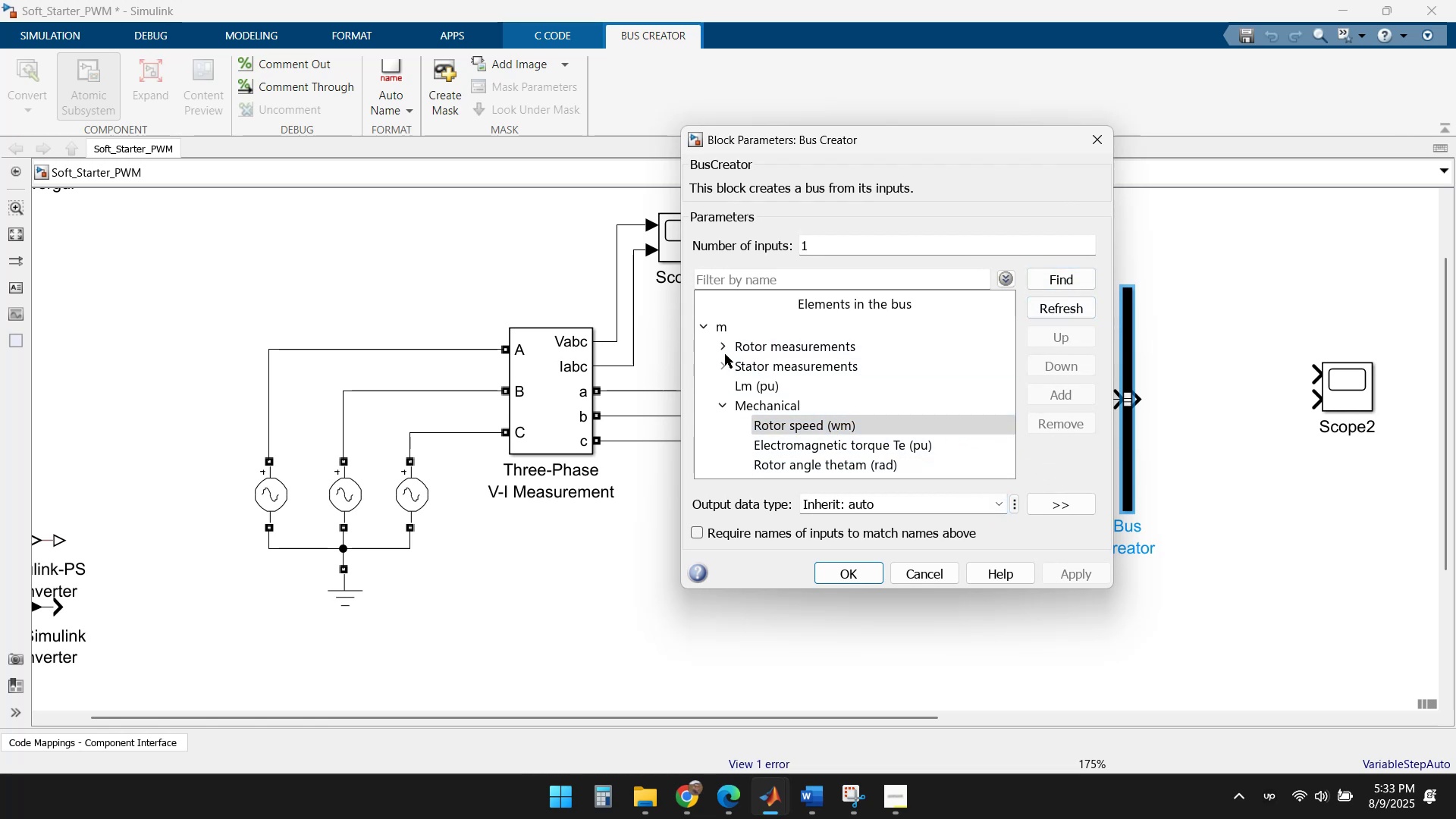 
left_click([726, 407])
 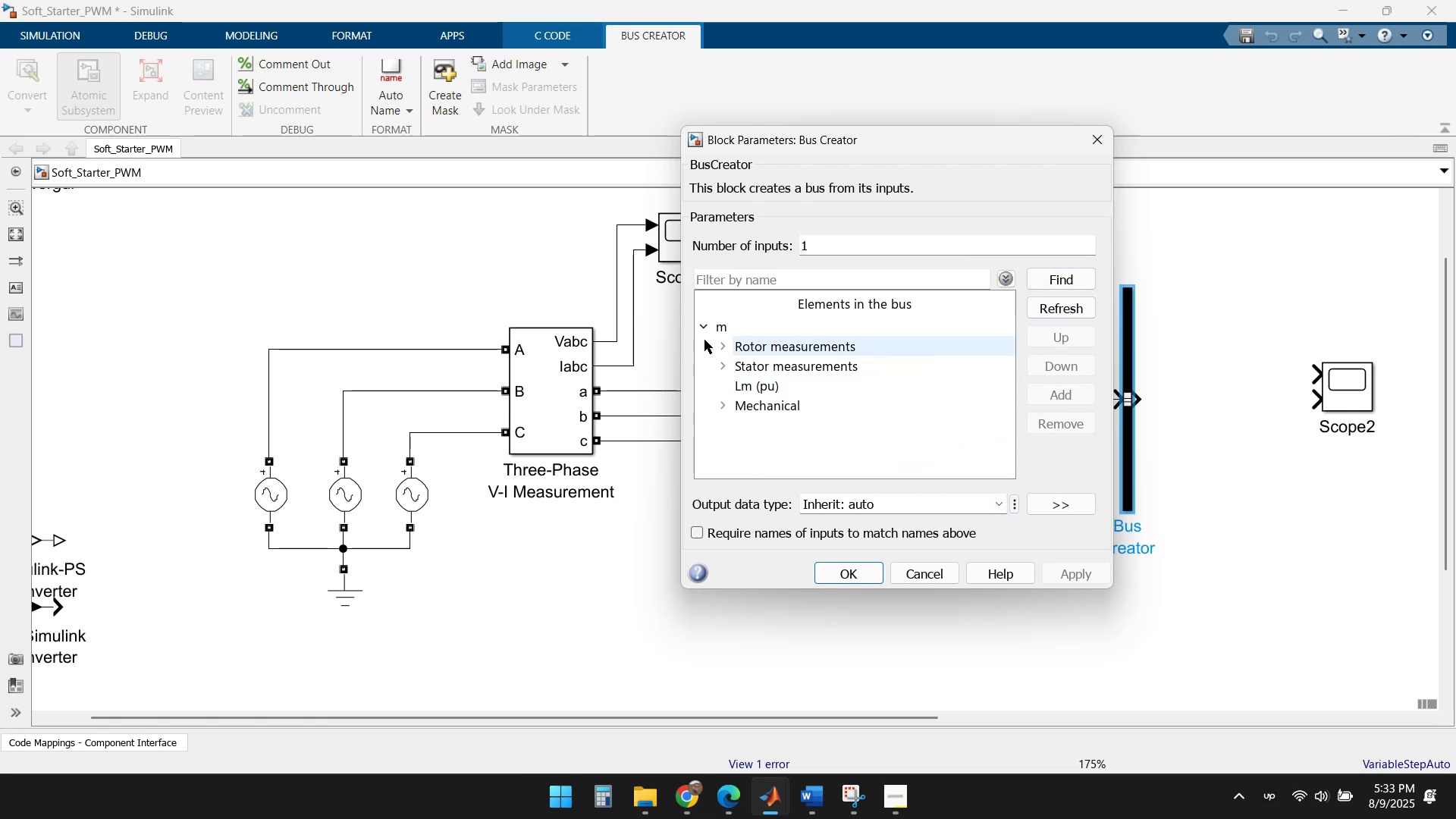 
left_click([705, 332])
 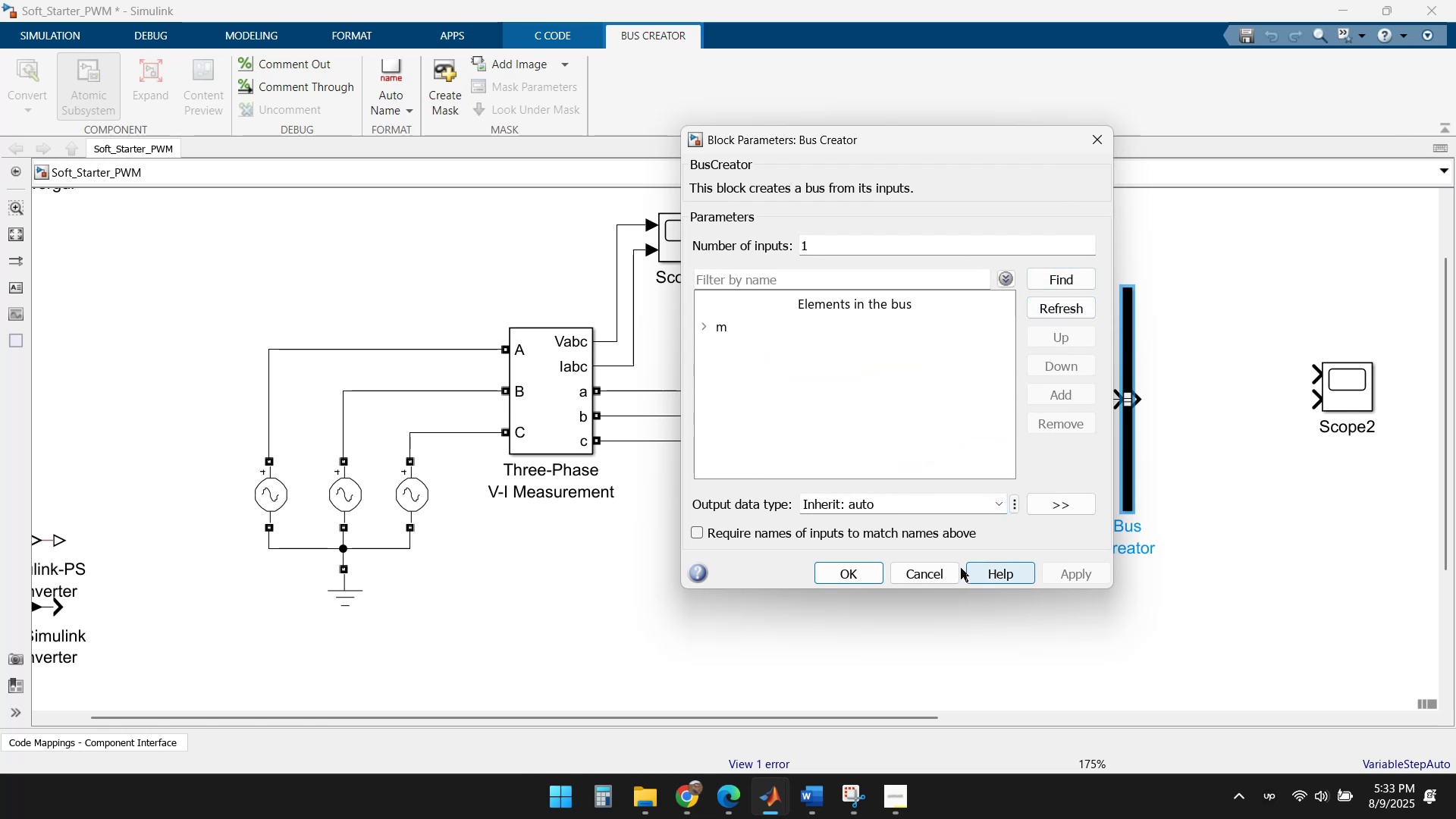 
left_click([921, 569])
 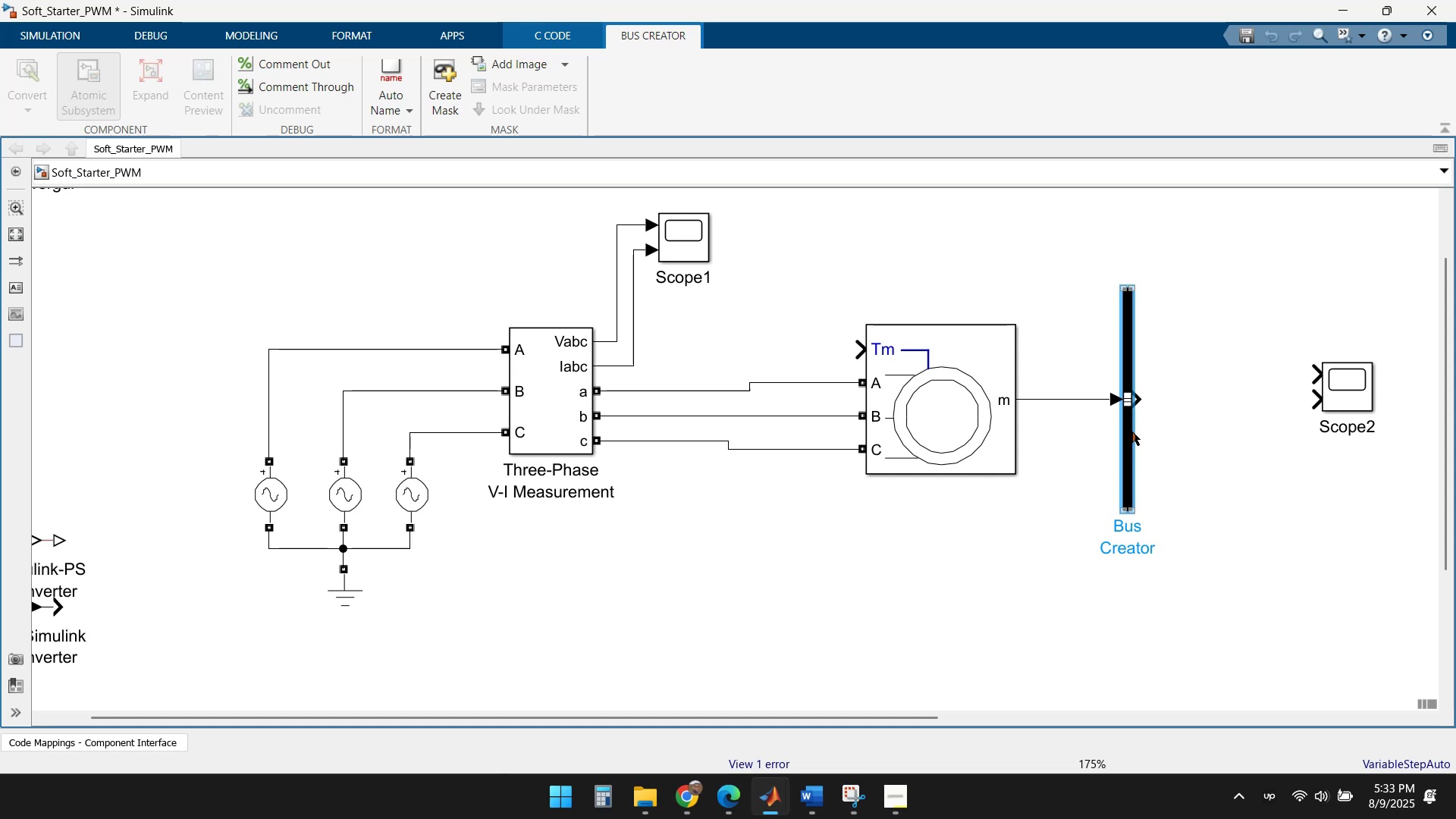 
double_click([1128, 430])
 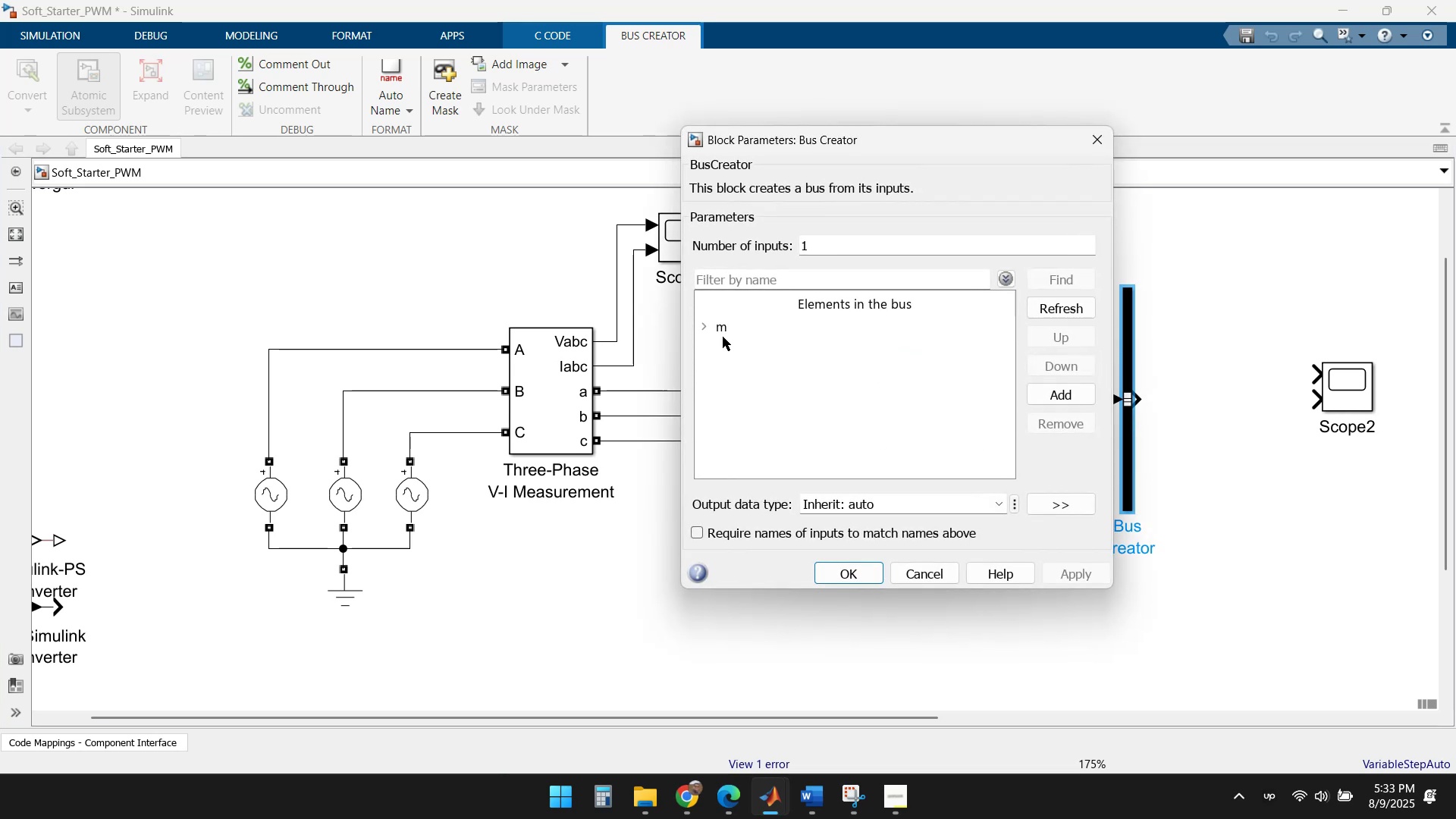 
left_click([704, 327])
 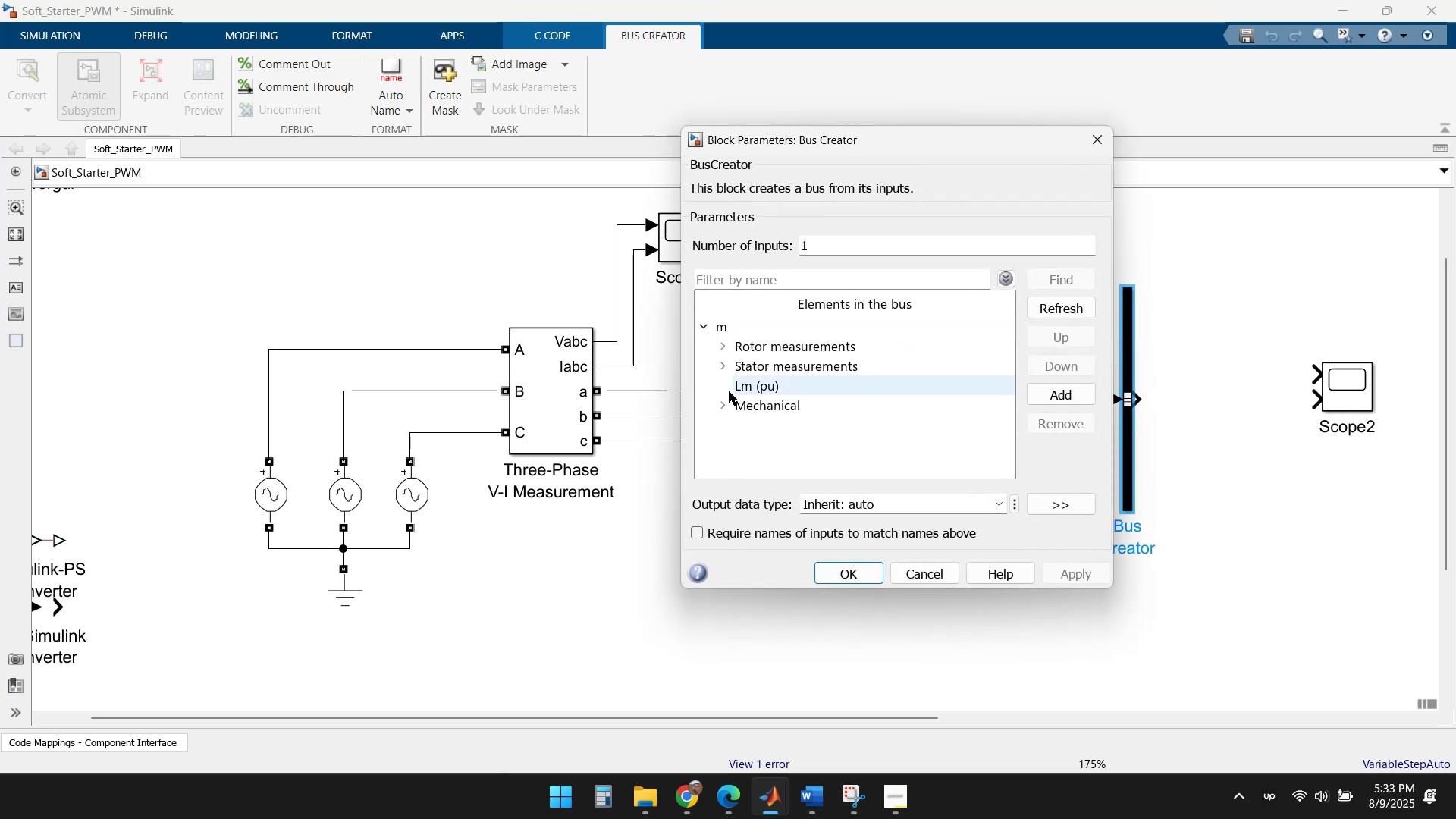 
left_click([726, 401])
 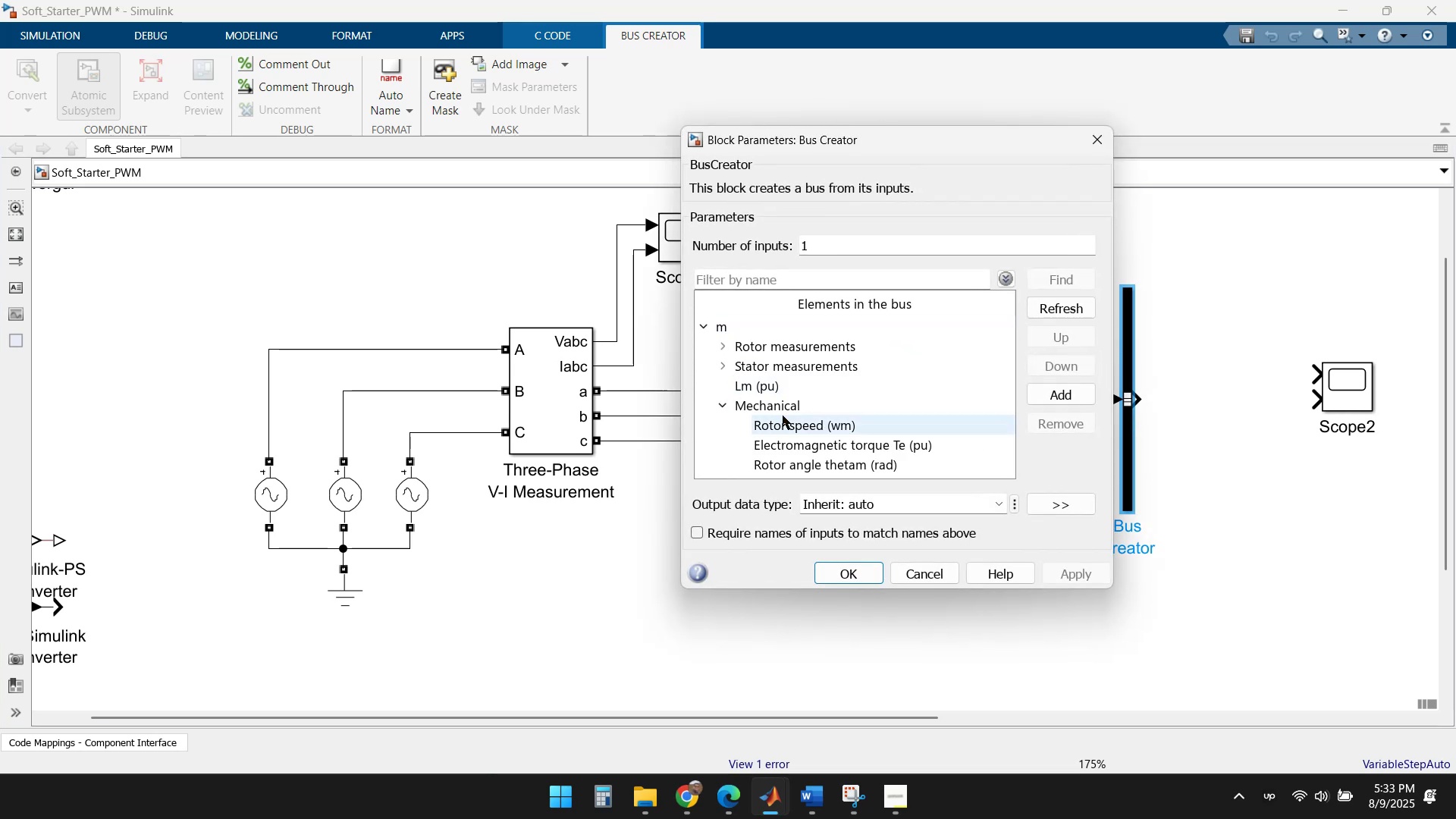 
scroll: coordinate [905, 408], scroll_direction: down, amount: 1.0
 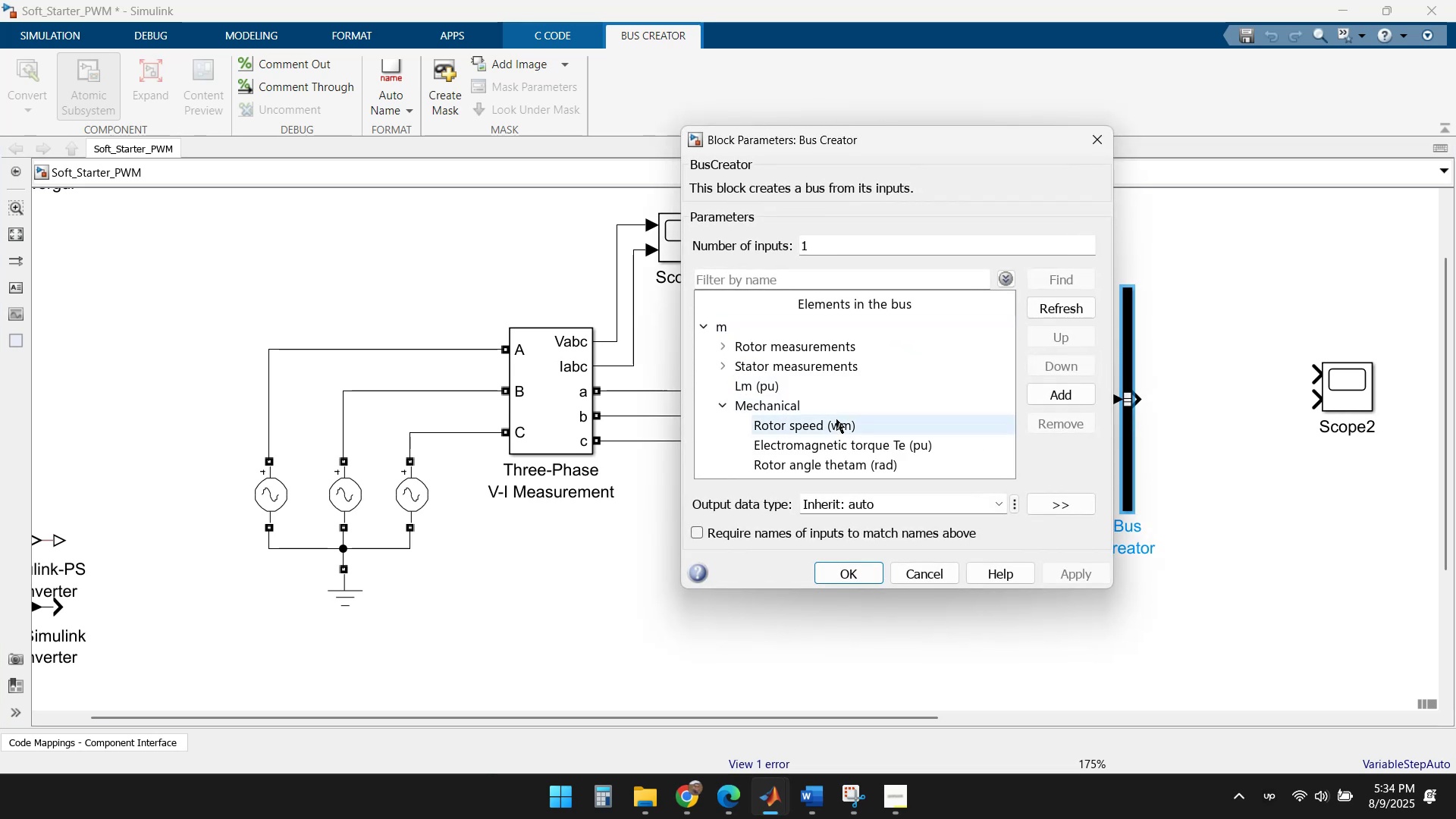 
left_click([827, 423])
 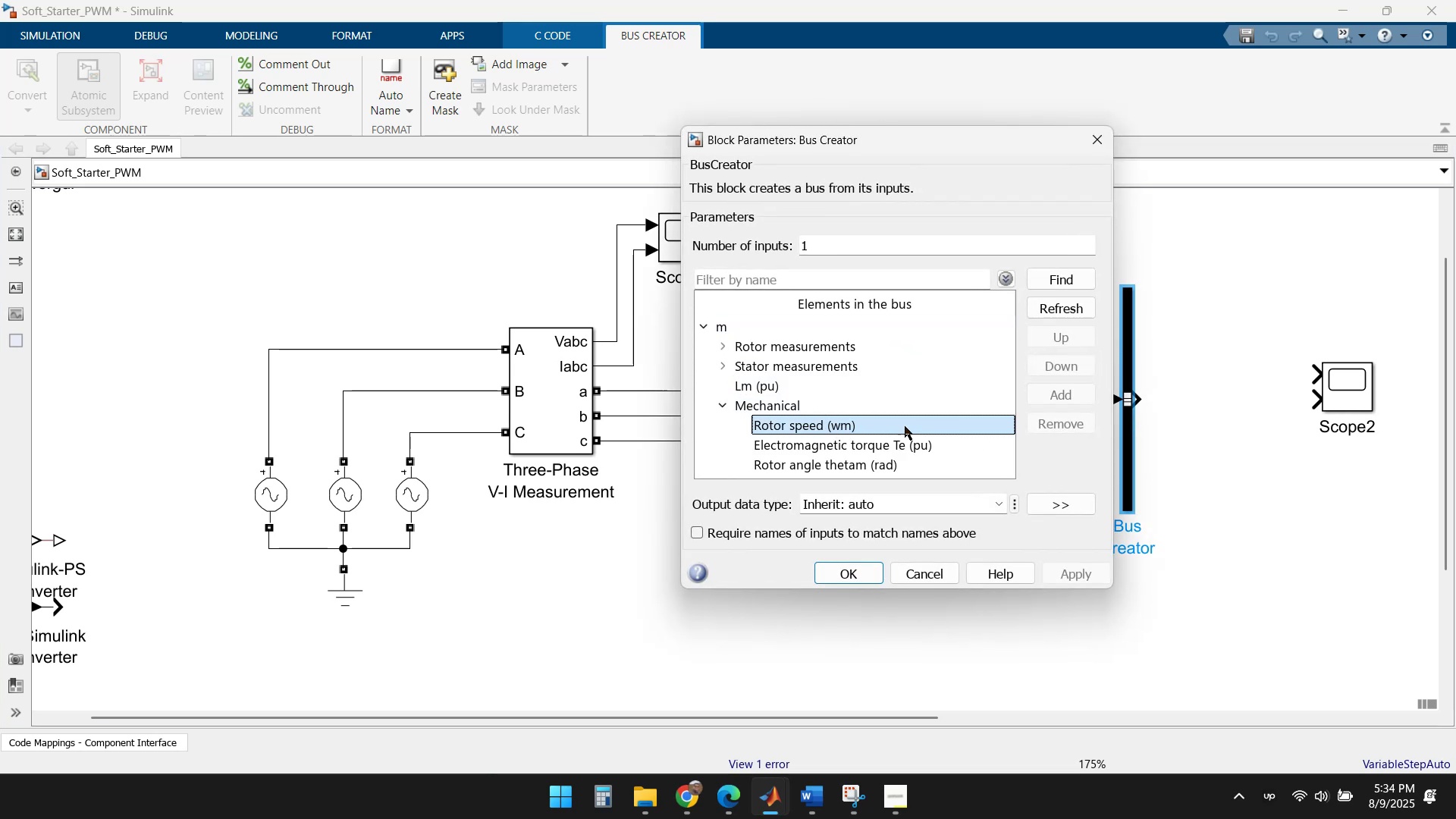 
double_click([957, 427])
 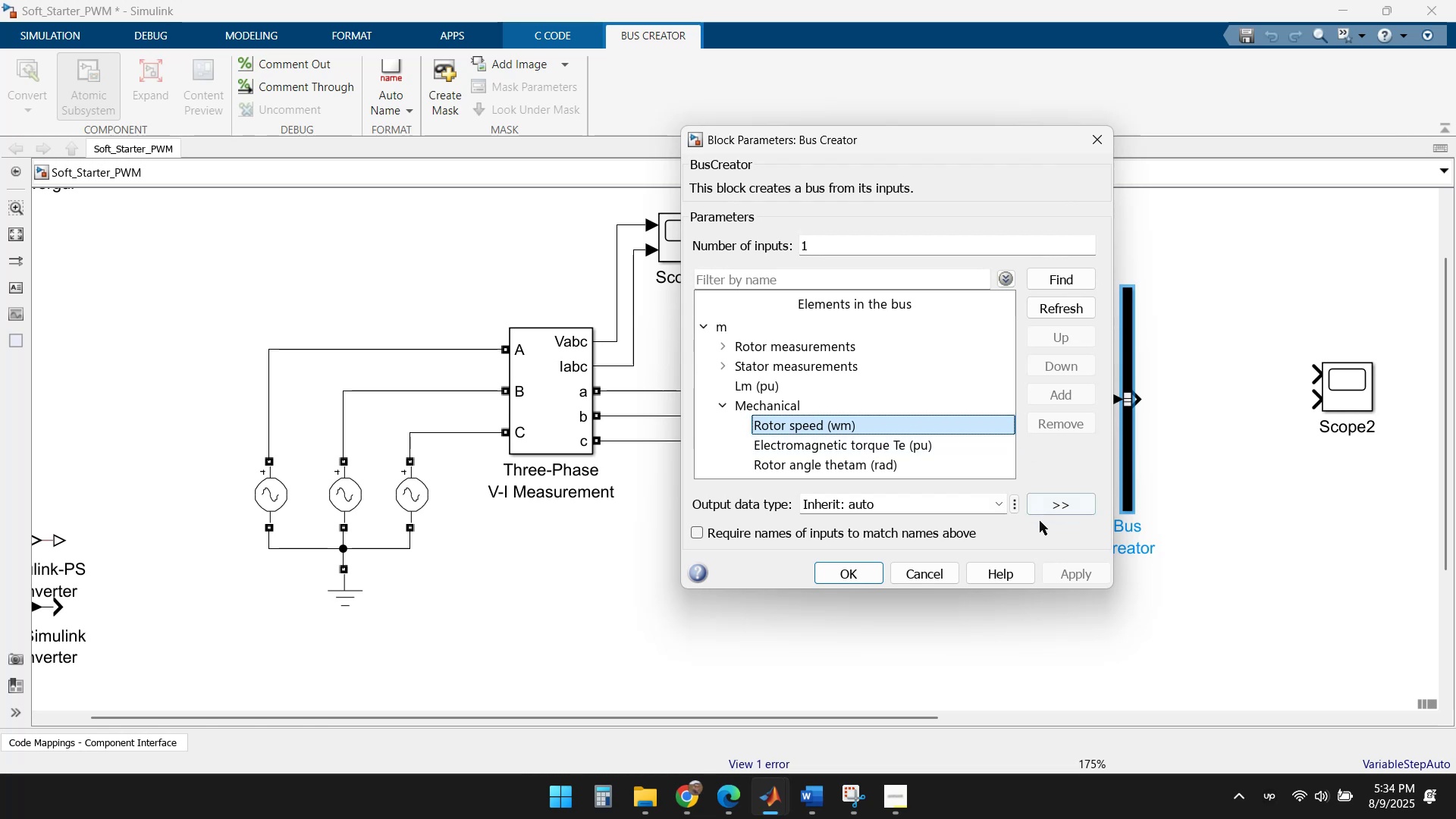 
left_click([1059, 507])
 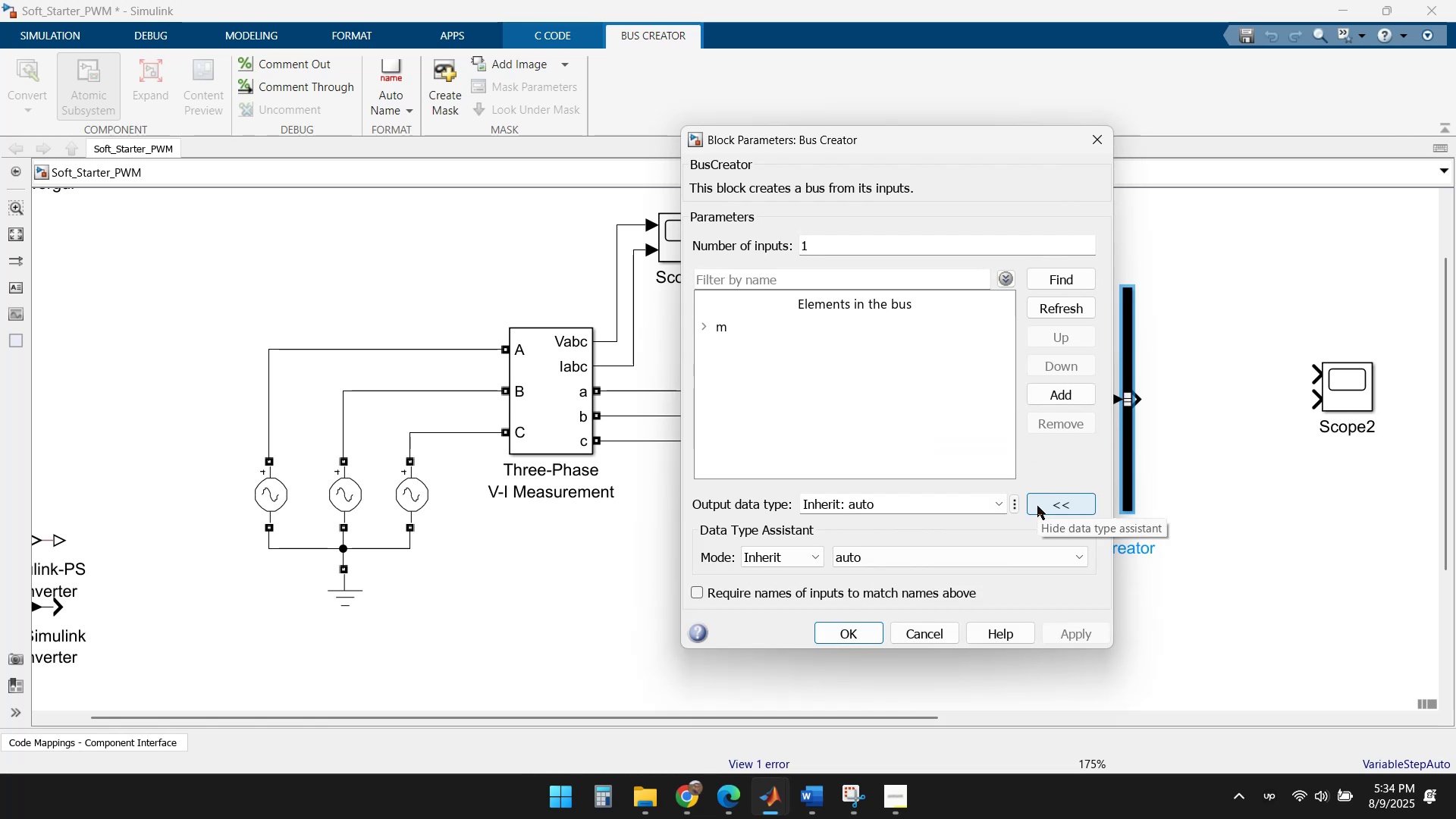 
left_click([1042, 506])
 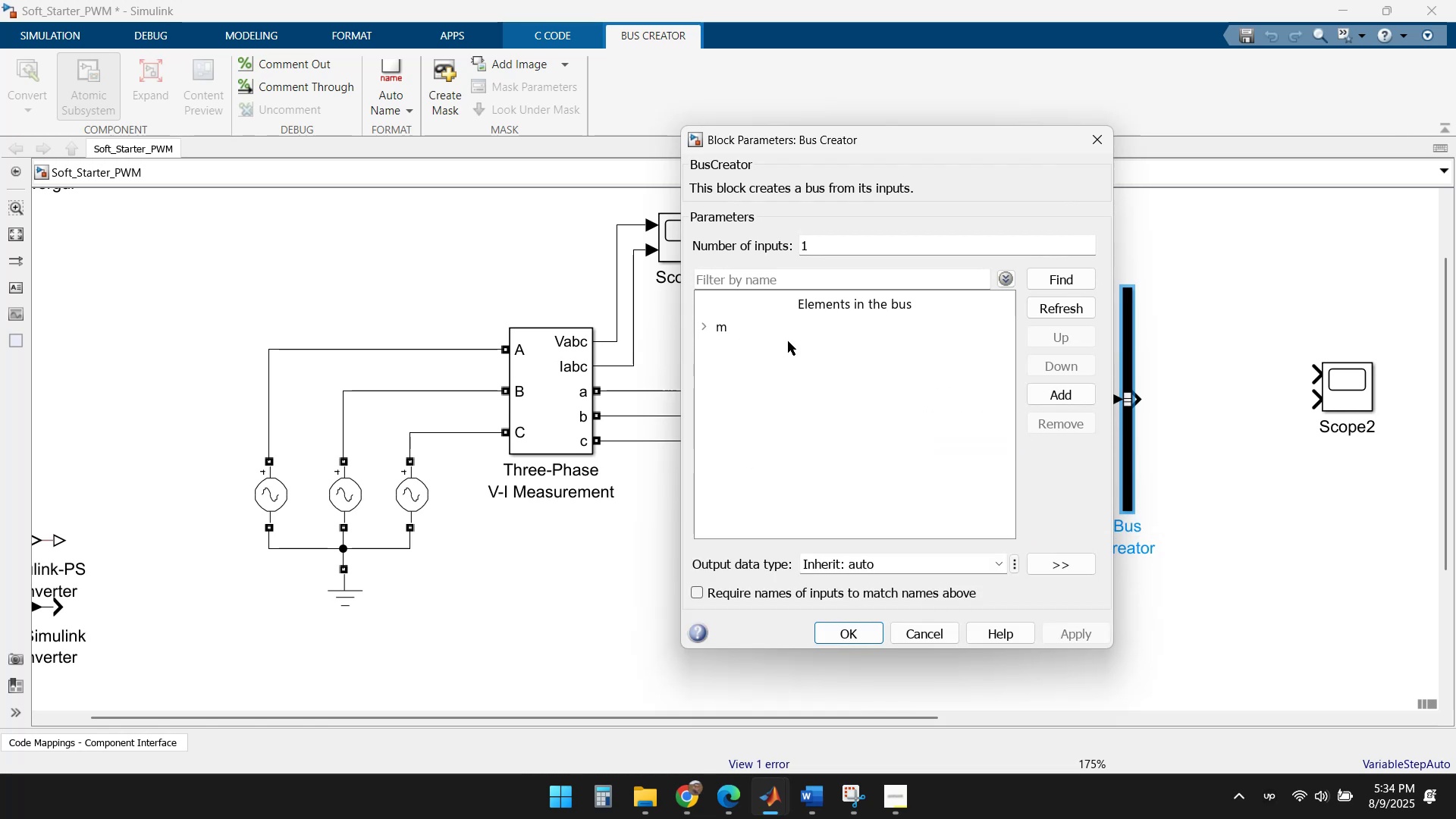 
left_click([701, 322])
 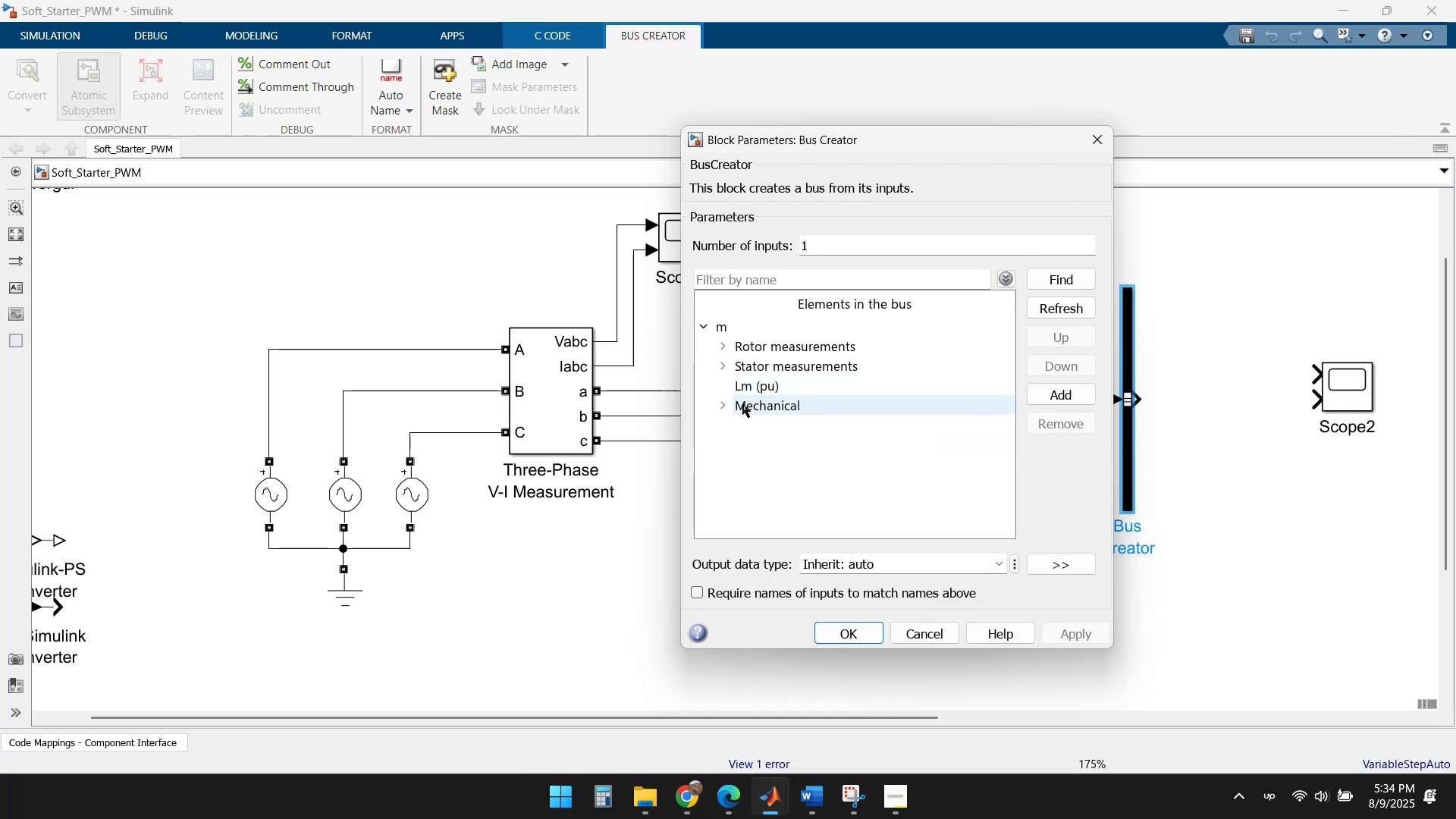 
left_click([725, 404])
 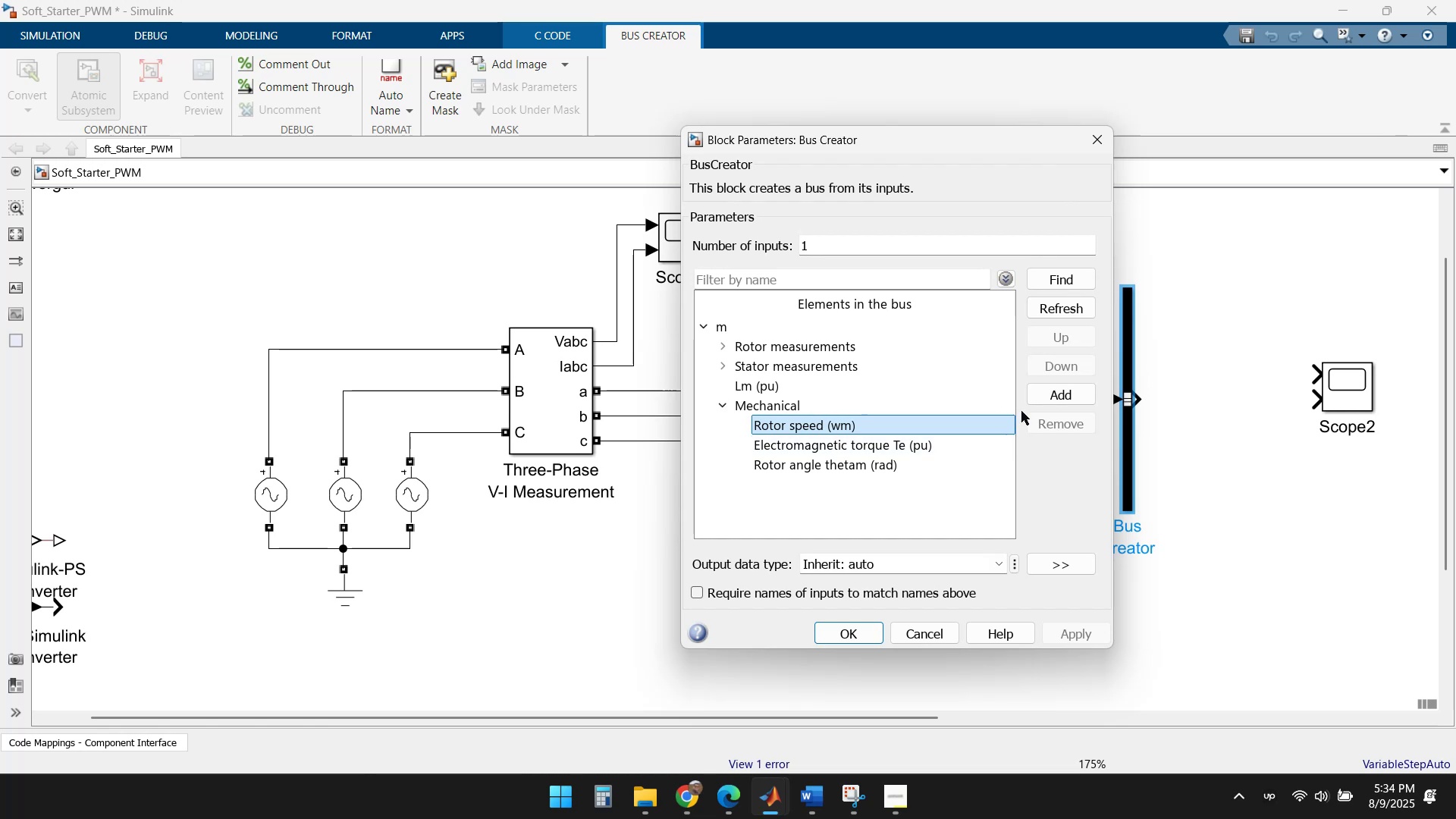 
left_click([1056, 394])
 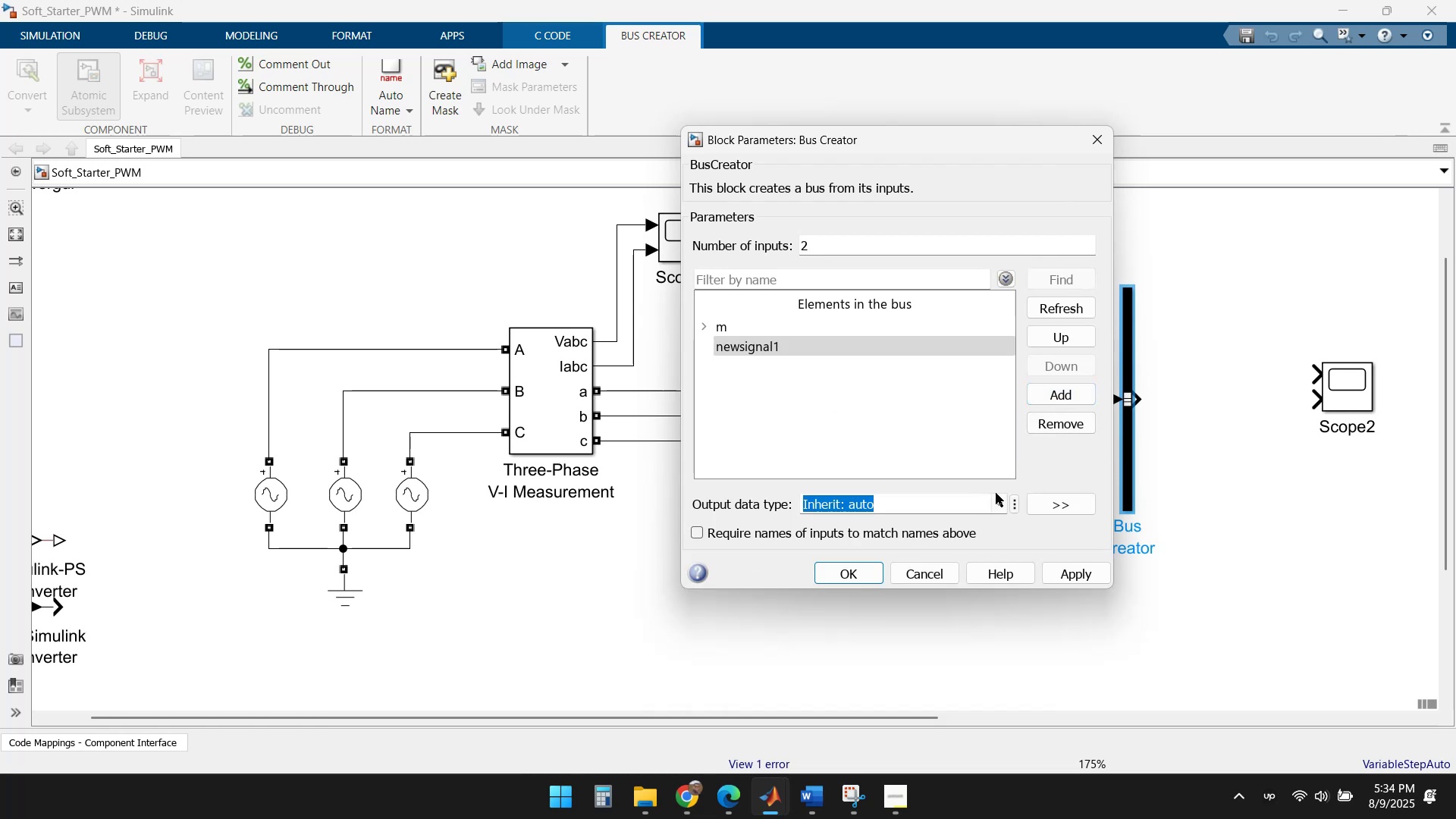 
left_click([1049, 419])
 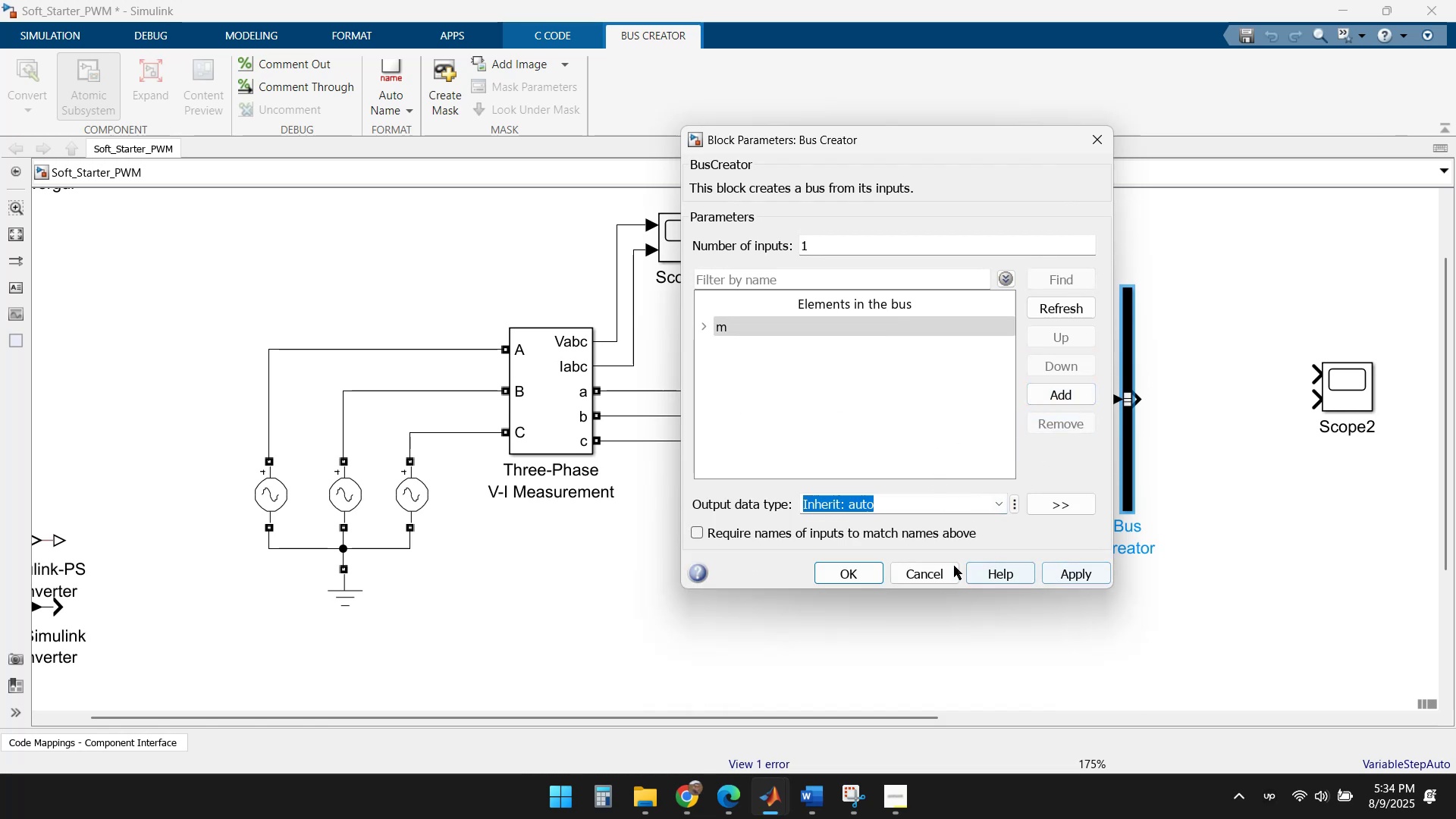 
left_click([855, 569])
 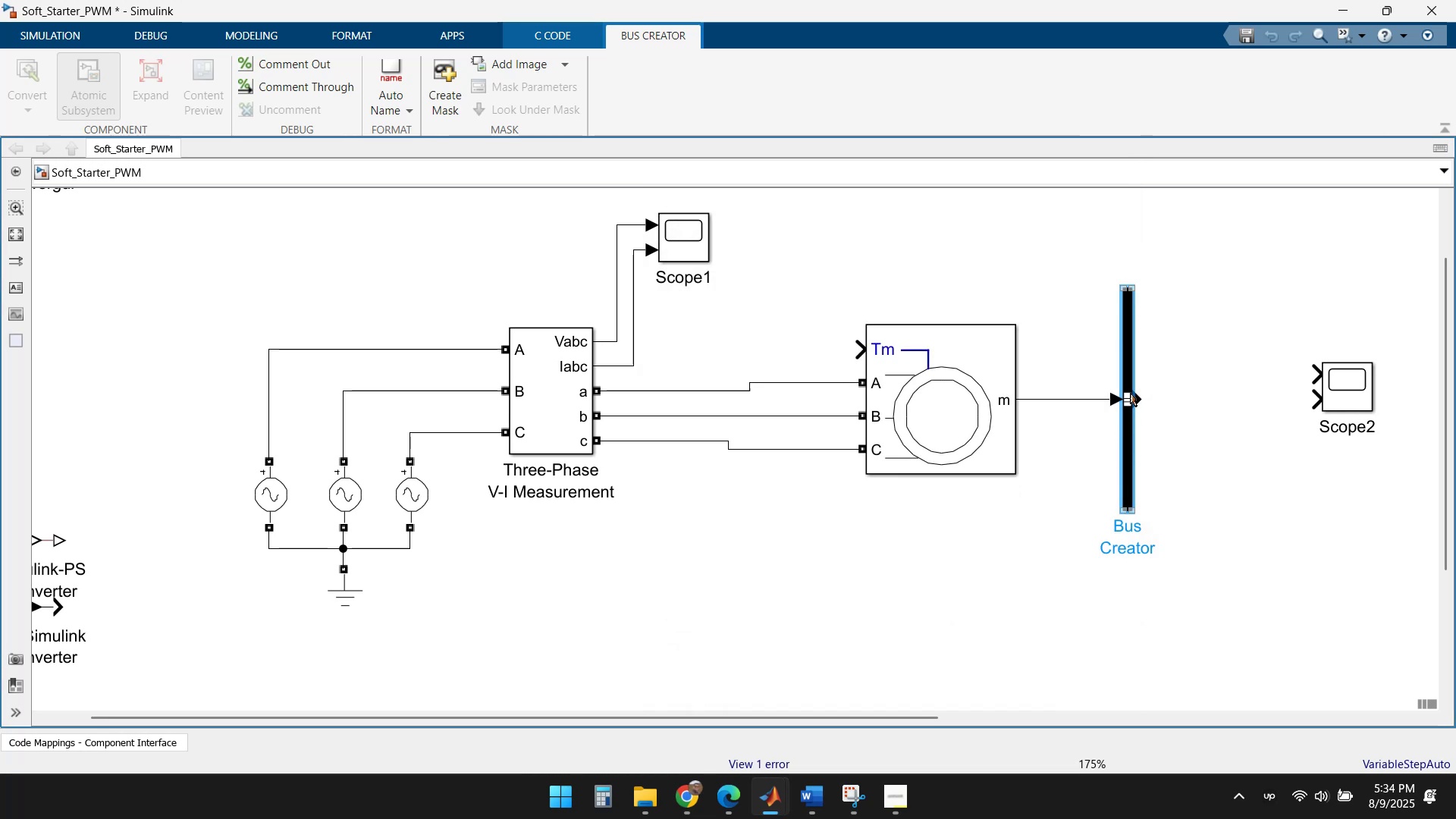 
left_click_drag(start_coordinate=[1140, 395], to_coordinate=[1318, 399])
 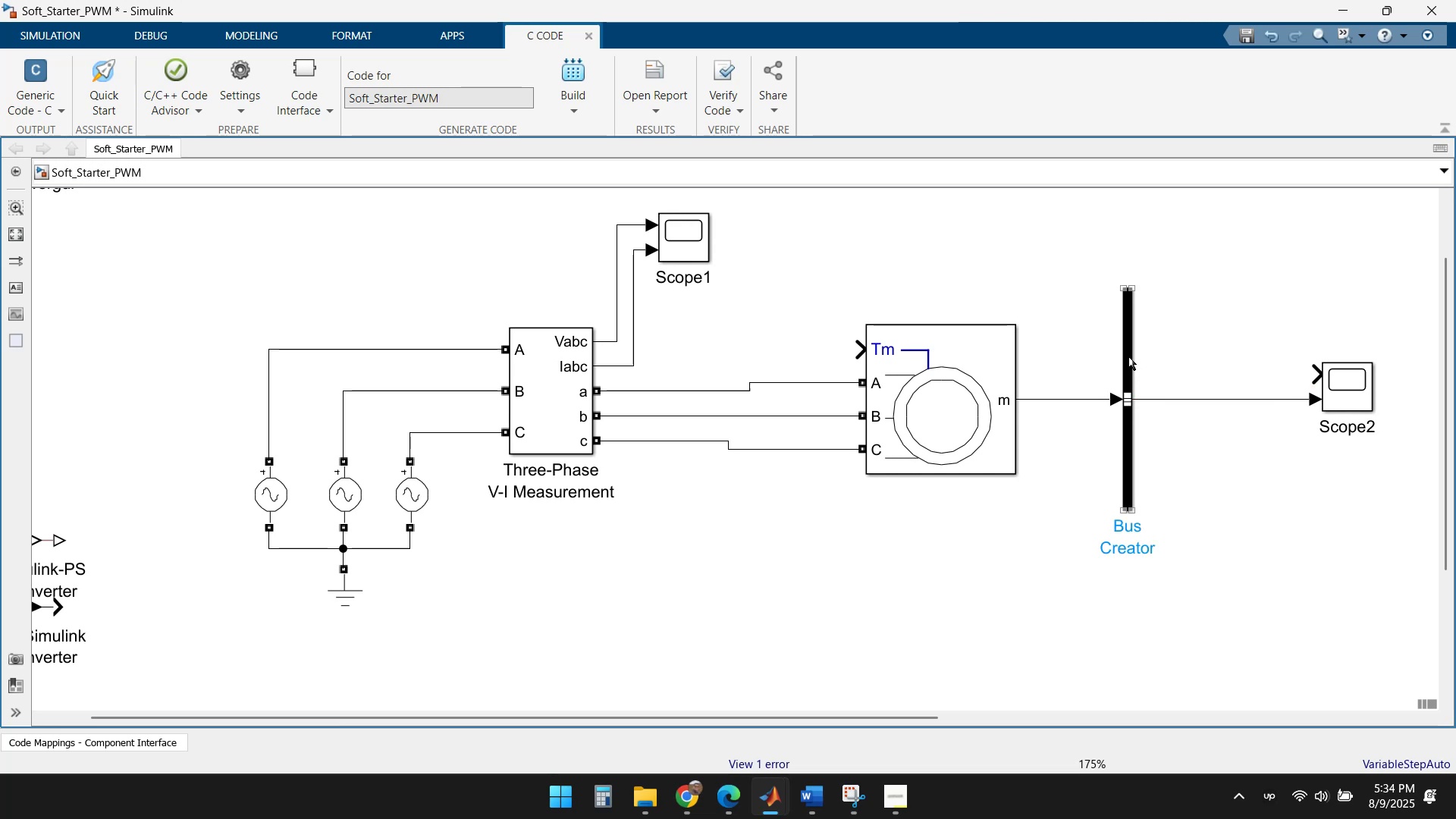 
double_click([1128, 356])
 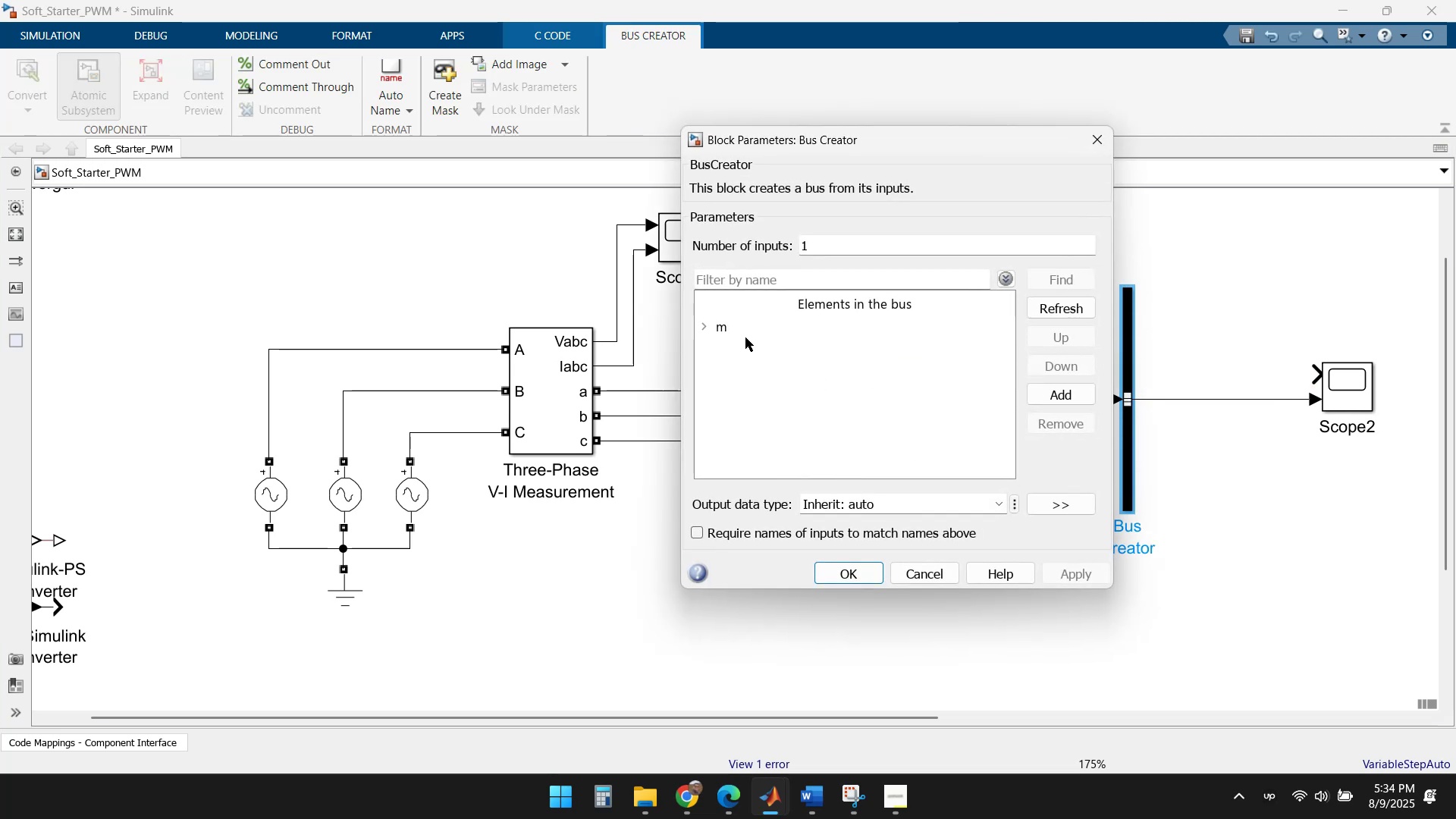 
left_click([704, 325])
 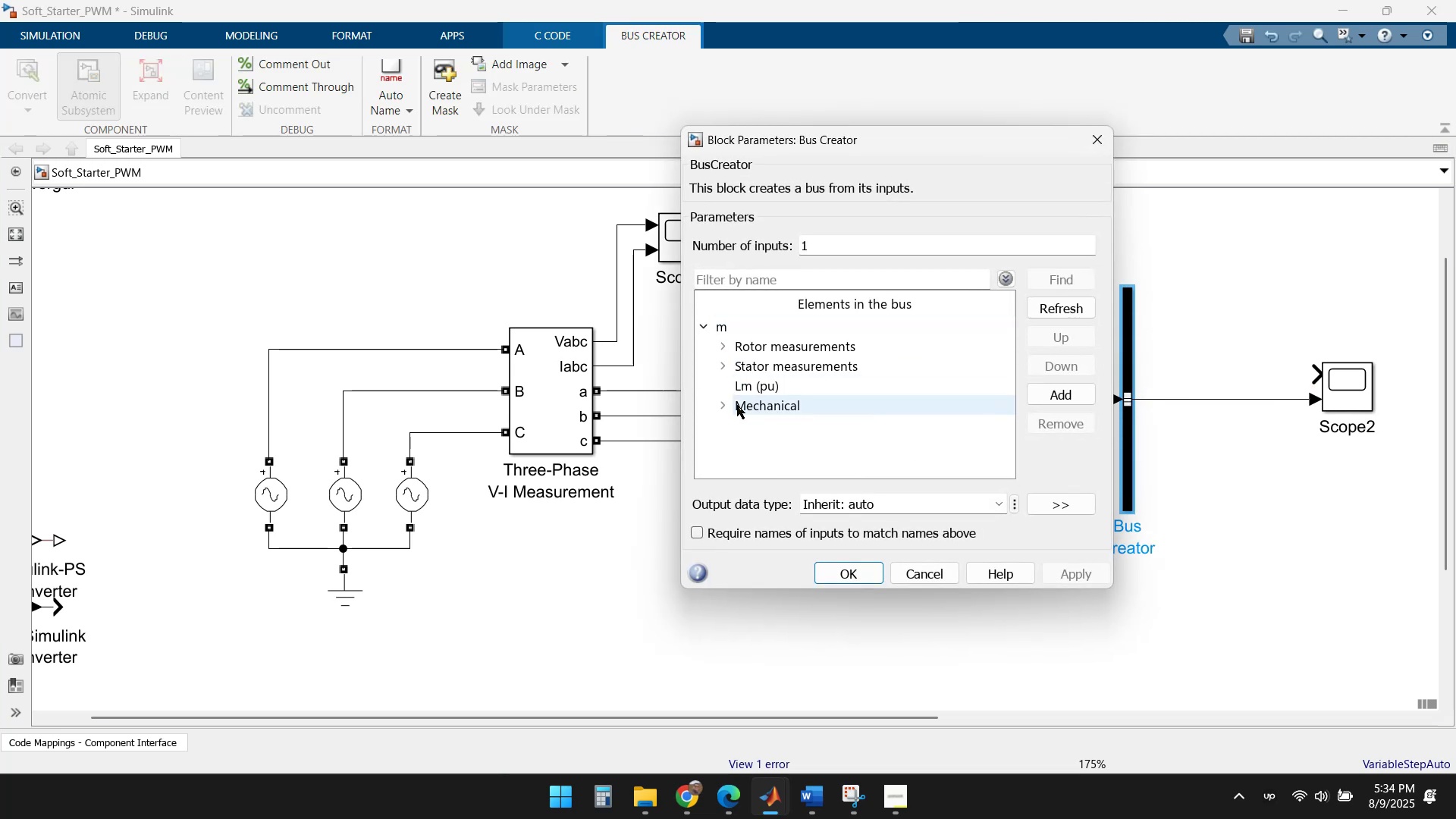 
left_click([720, 403])
 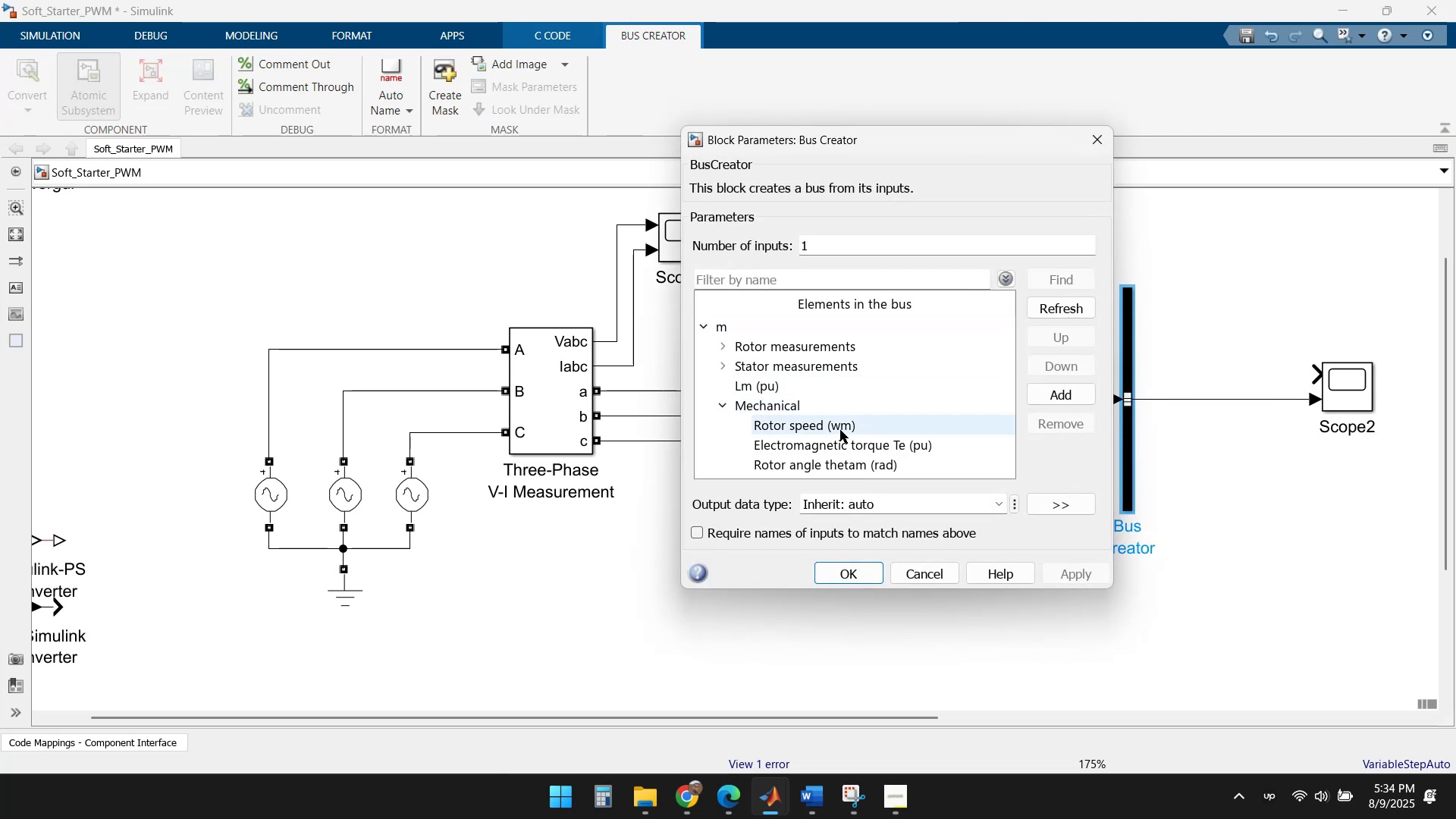 
left_click([840, 428])
 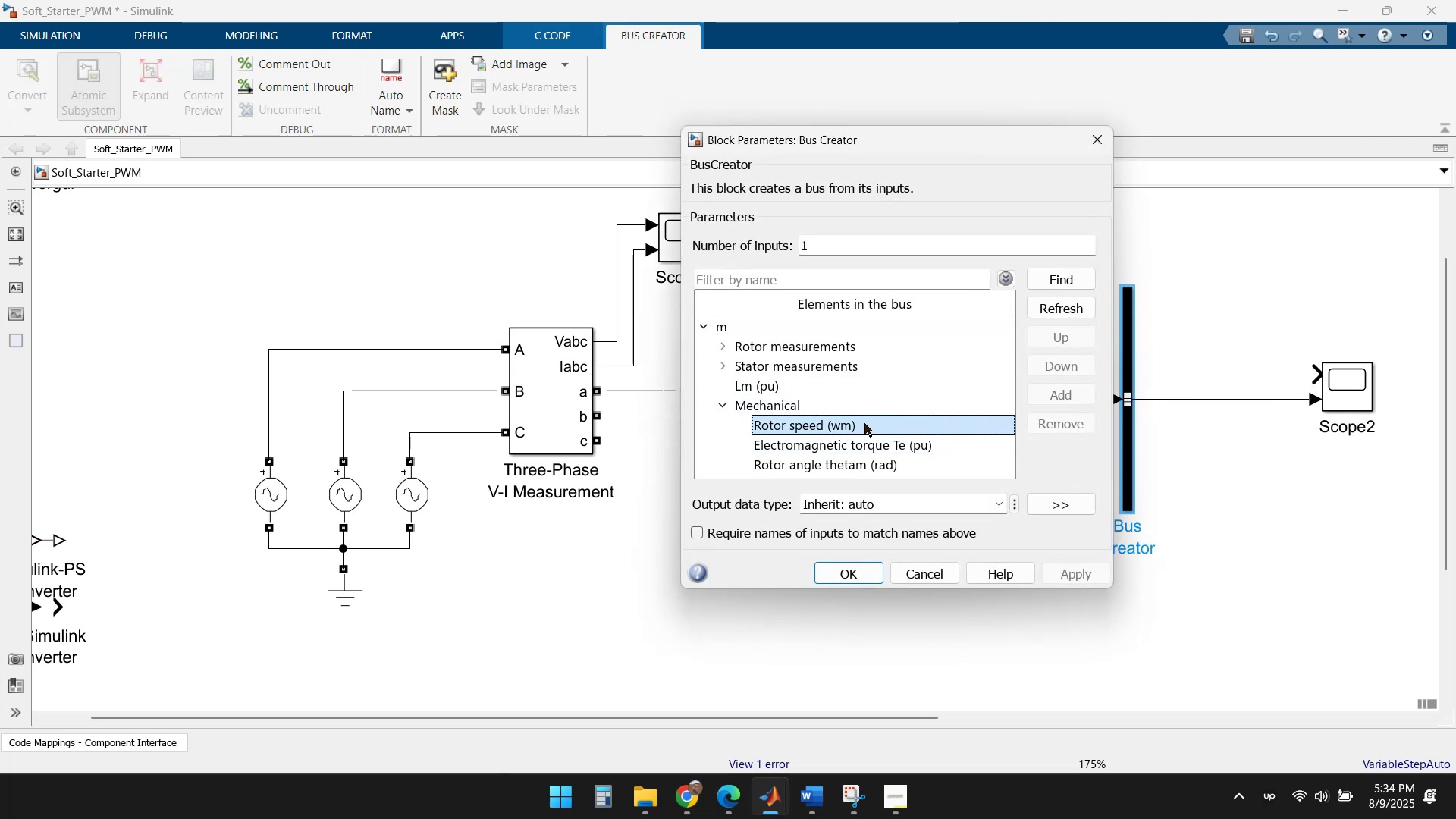 
double_click([860, 423])
 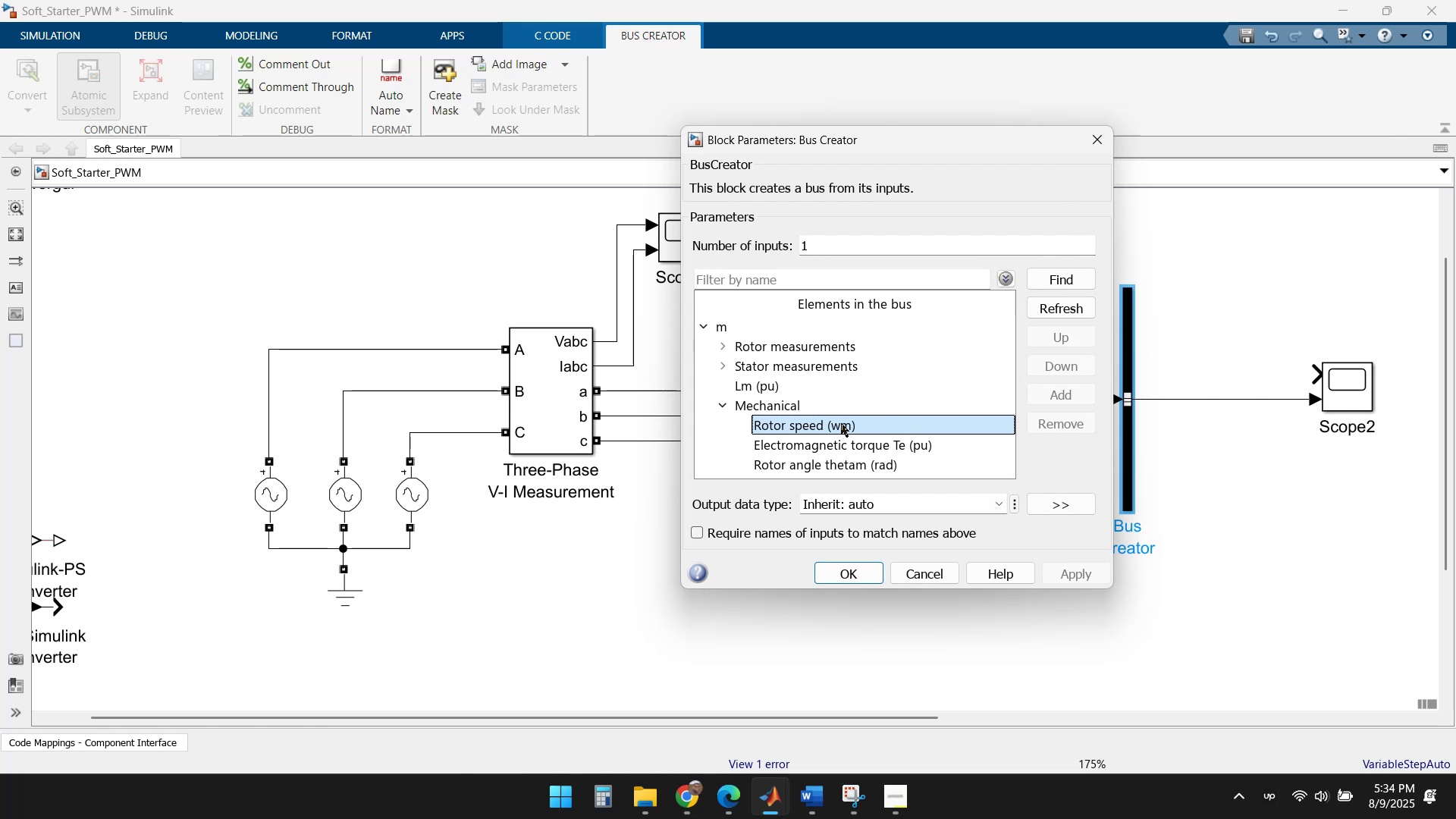 
double_click([837, 423])
 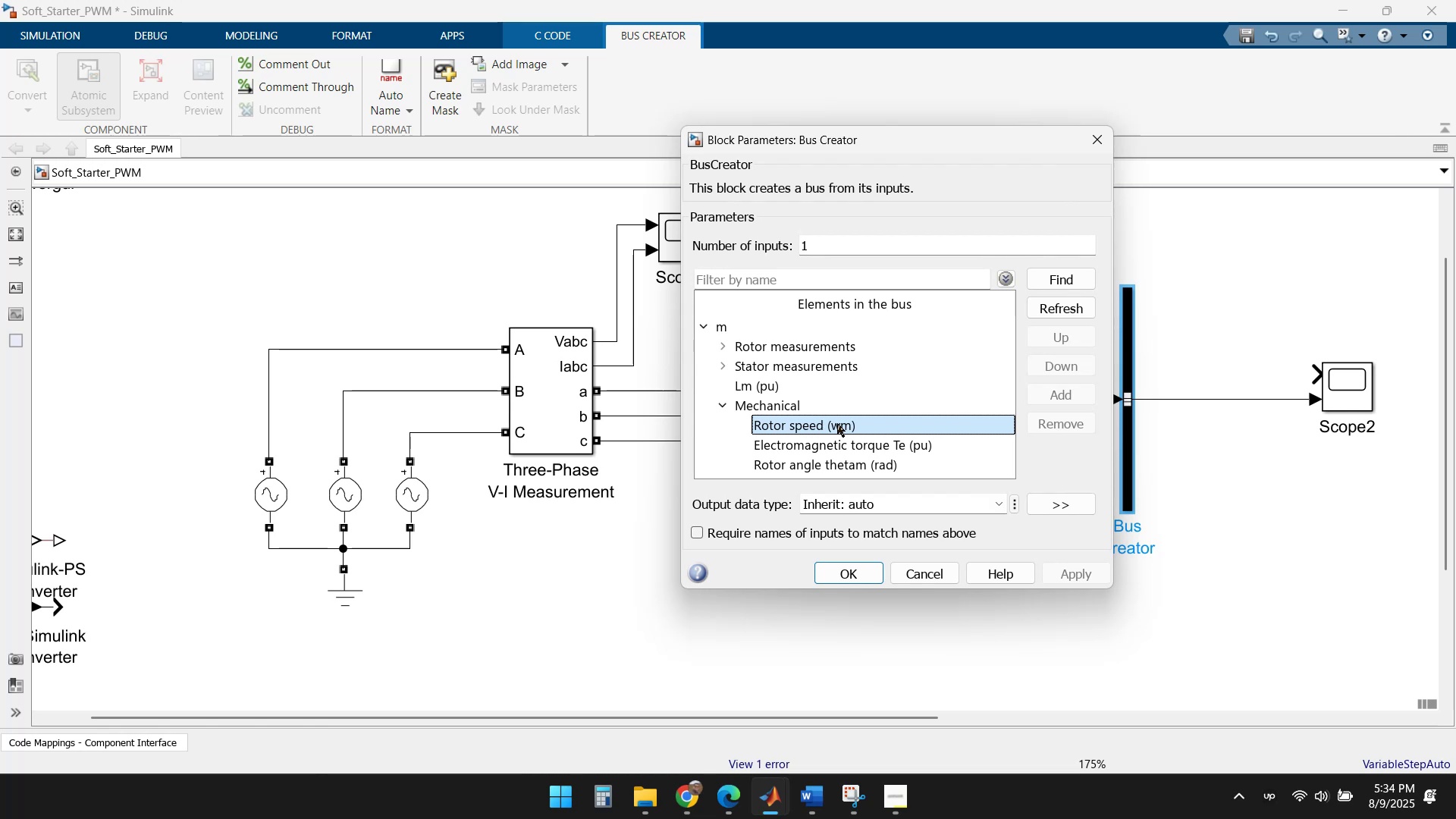 
triple_click([837, 423])
 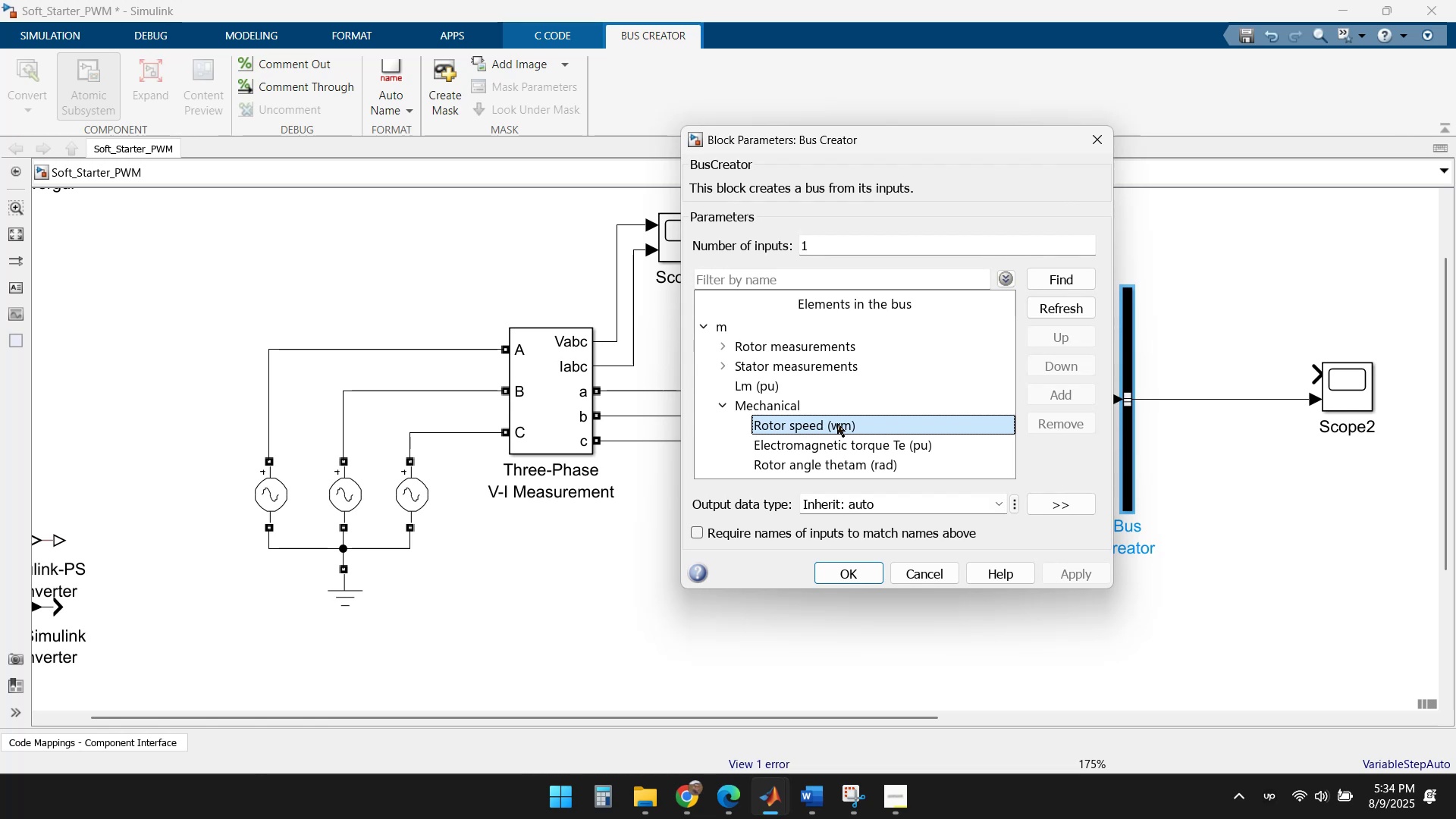 
triple_click([837, 423])
 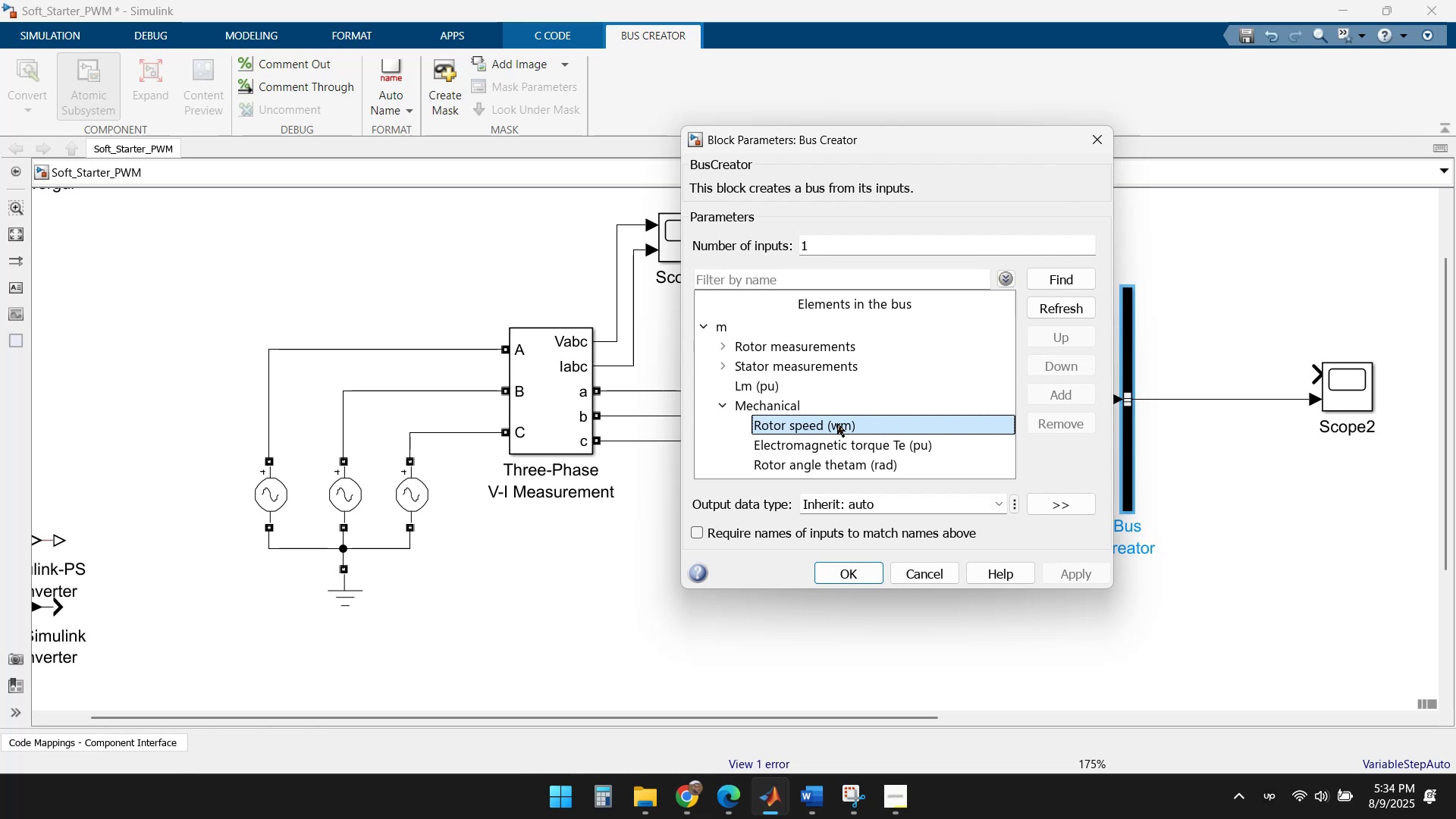 
triple_click([837, 423])
 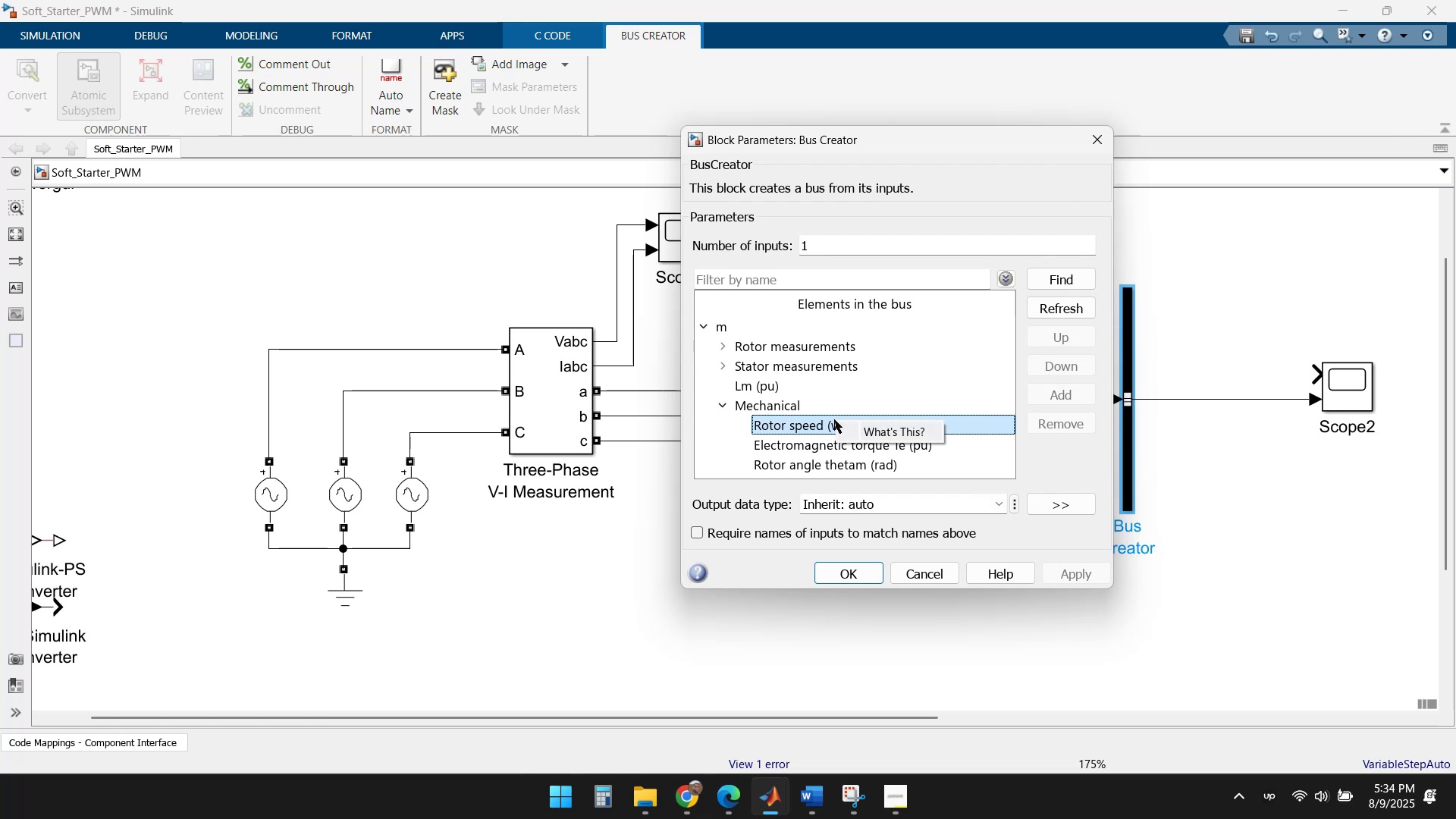 
double_click([822, 419])
 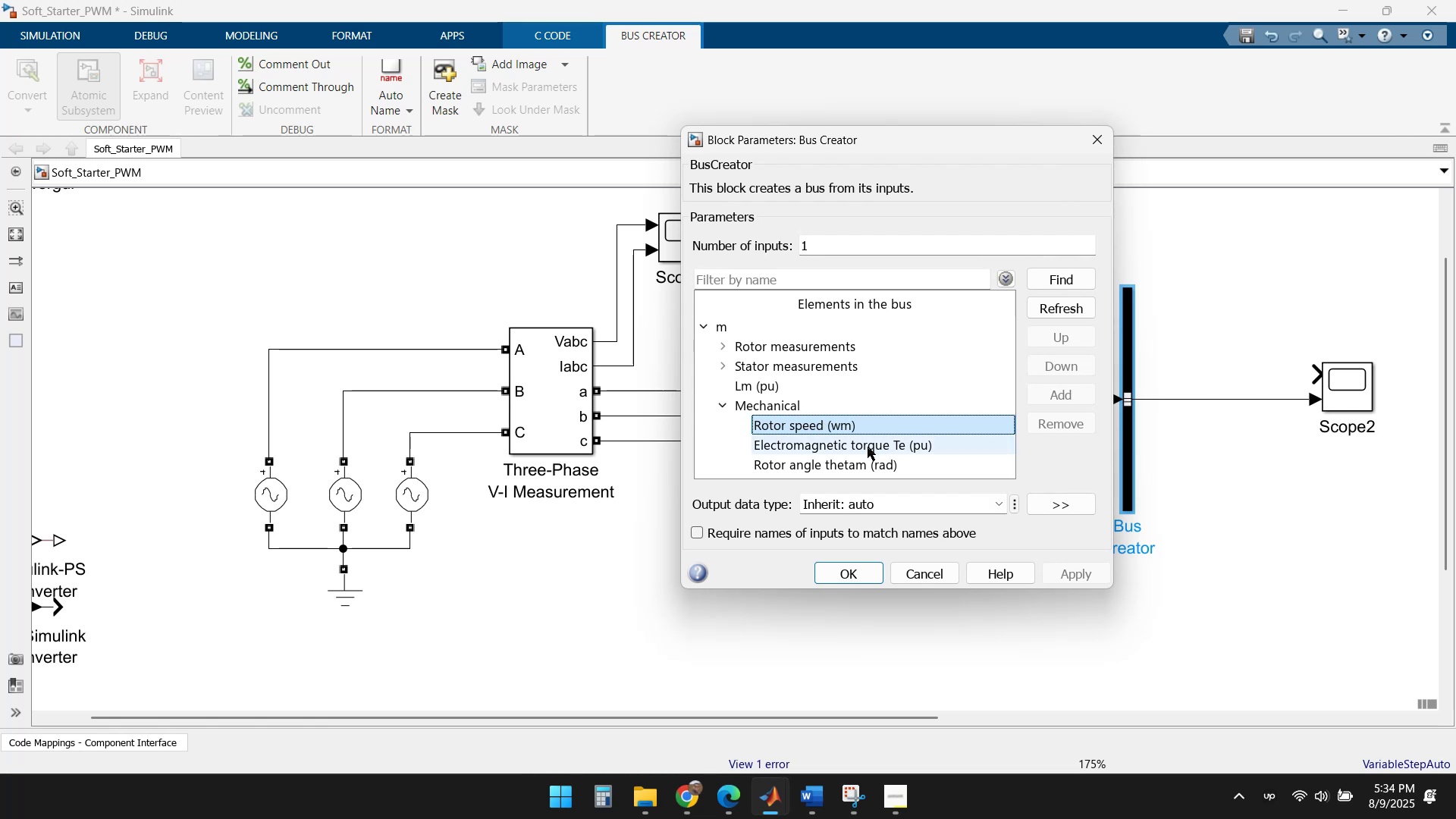 
double_click([868, 447])
 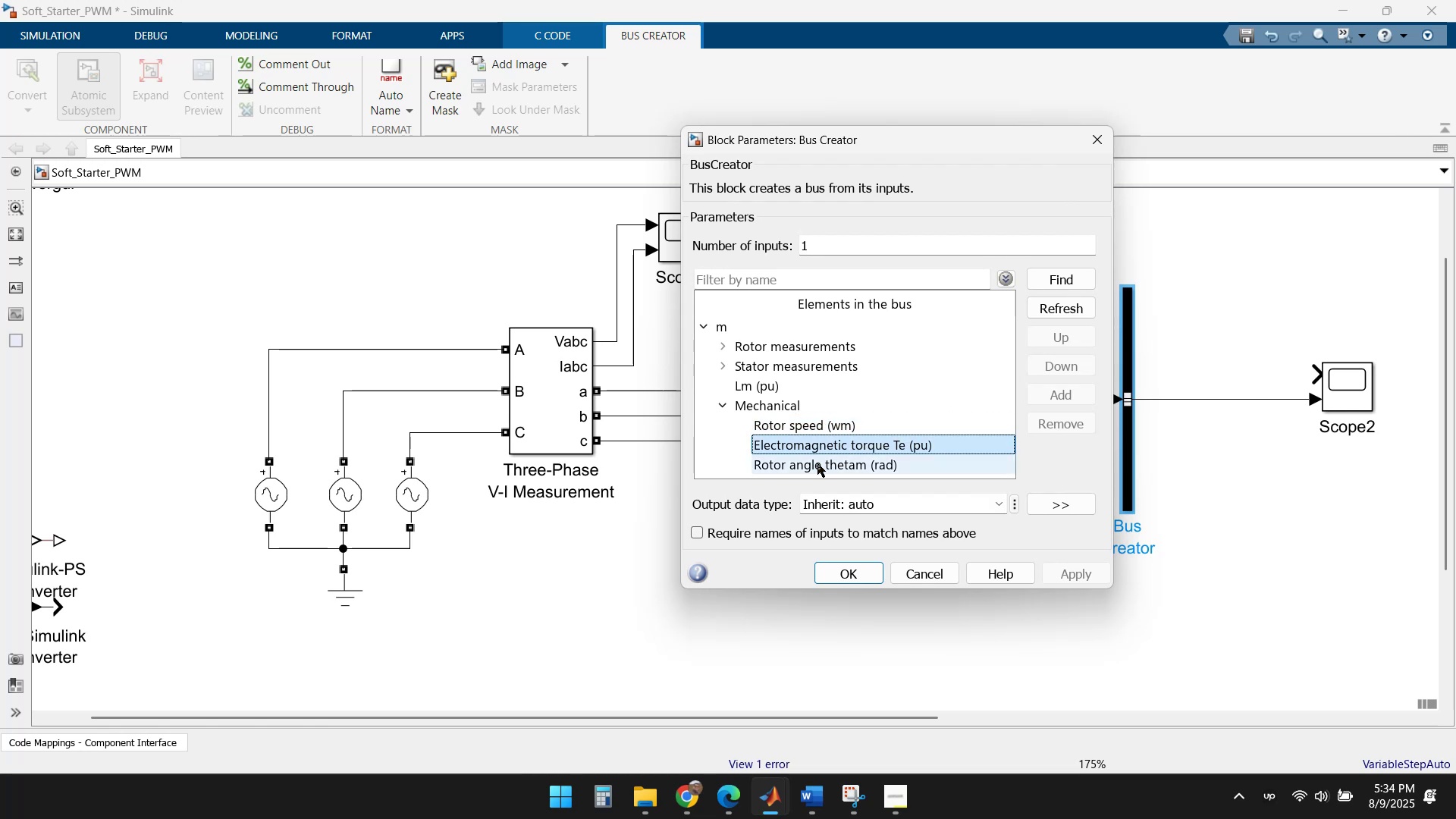 
double_click([817, 463])
 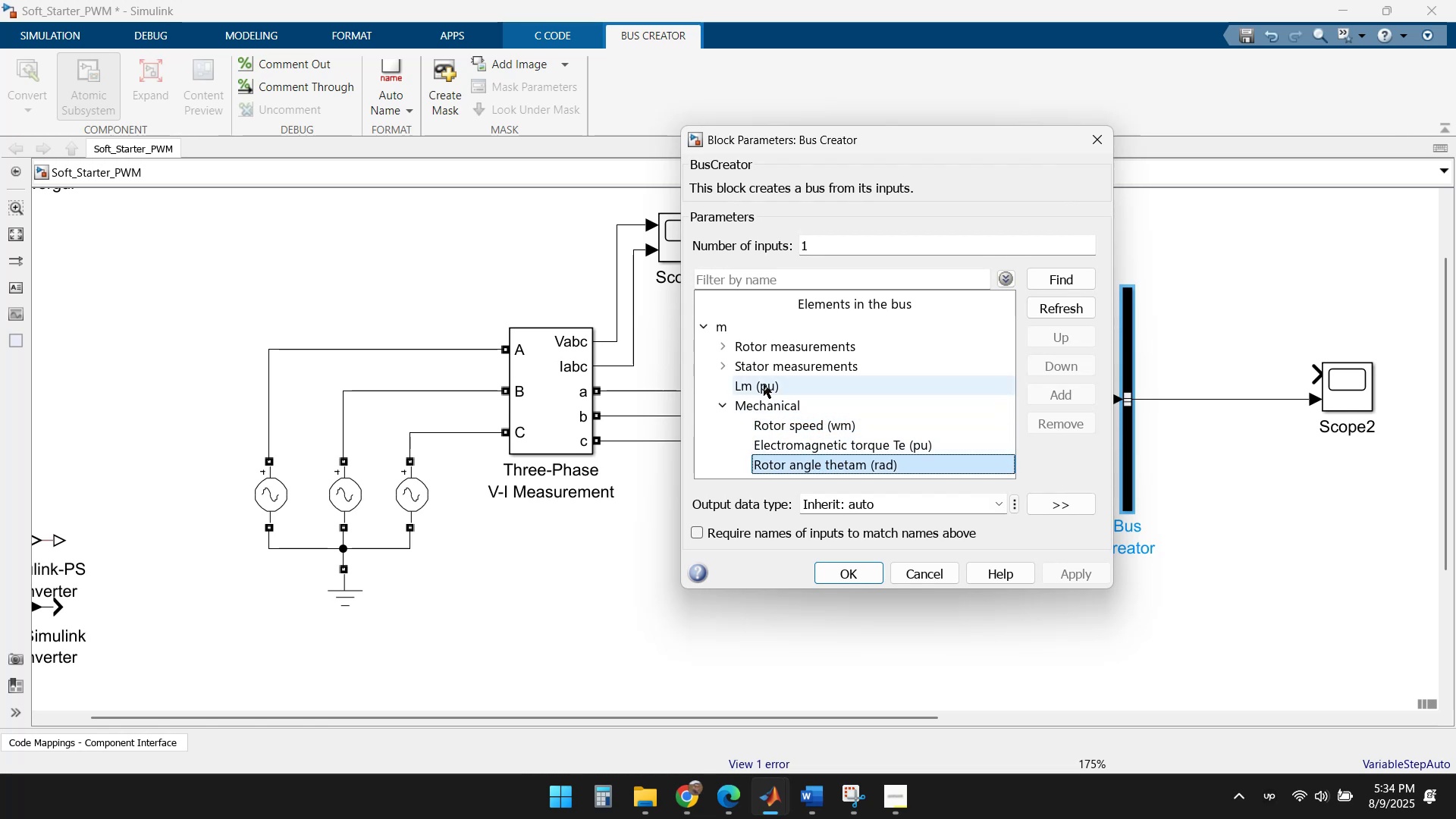 
left_click([726, 366])
 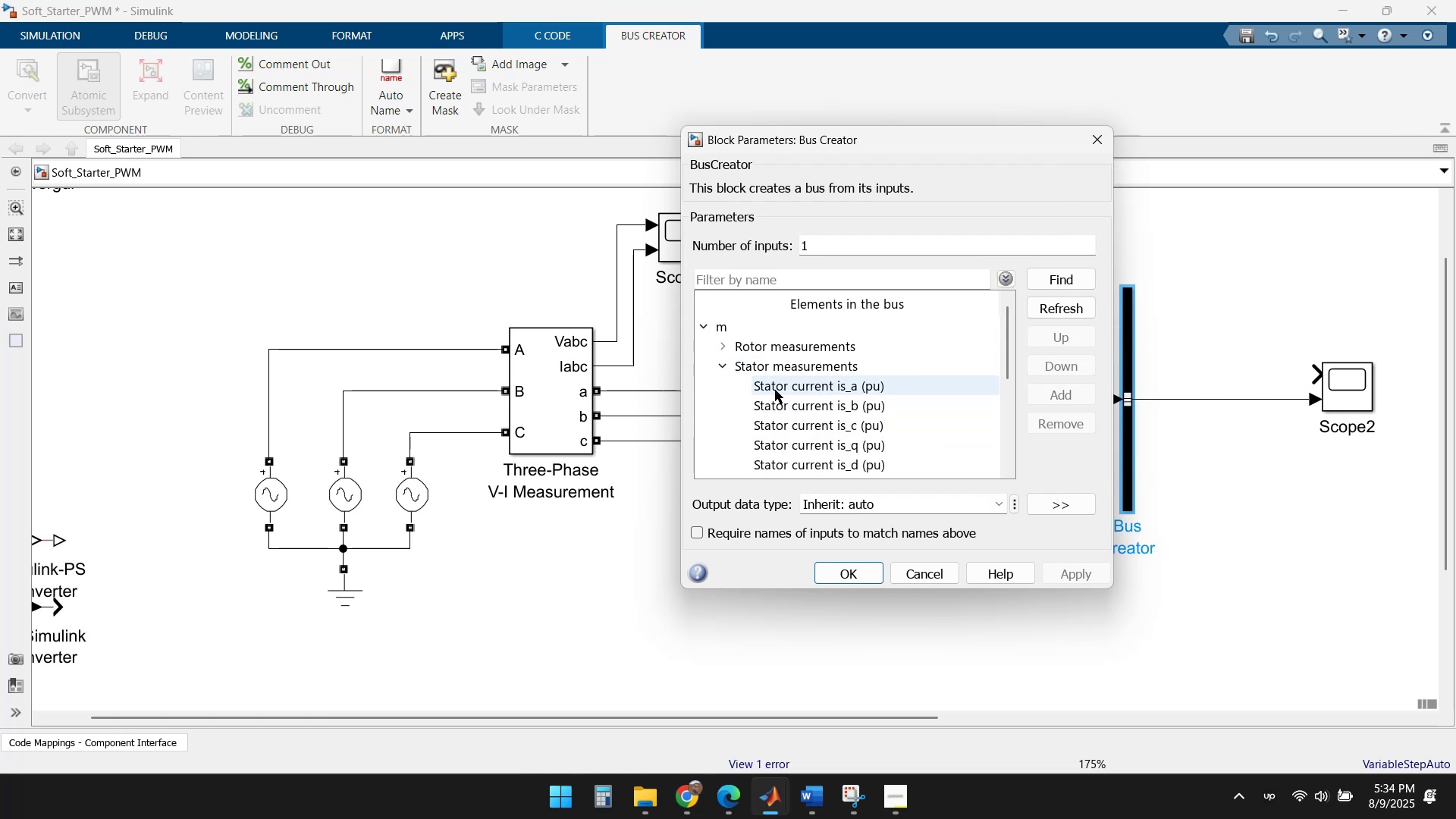 
scroll: coordinate [849, 409], scroll_direction: down, amount: 2.0
 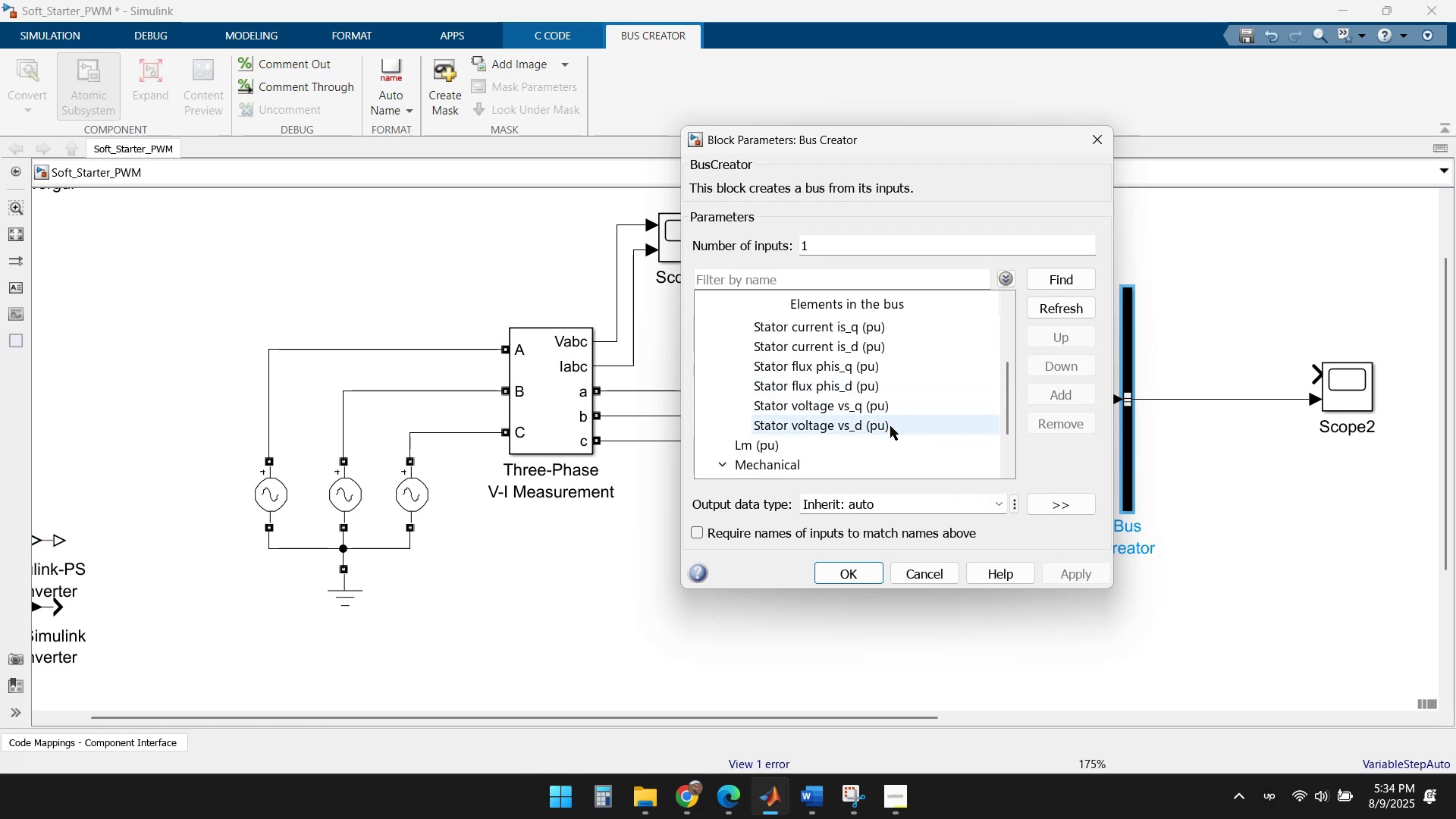 
scroll: coordinate [899, 422], scroll_direction: up, amount: 2.0
 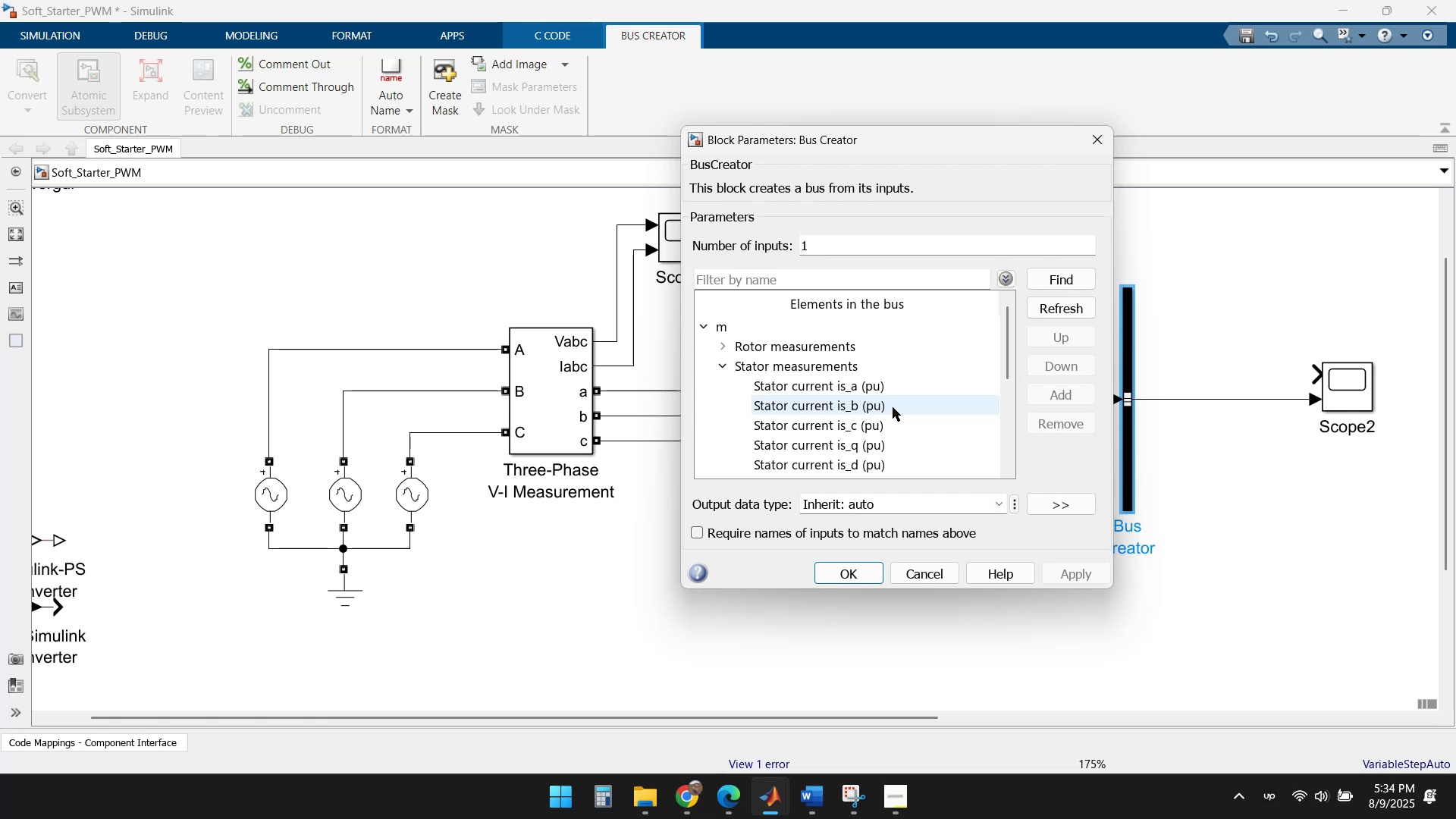 
scroll: coordinate [886, 401], scroll_direction: down, amount: 1.0
 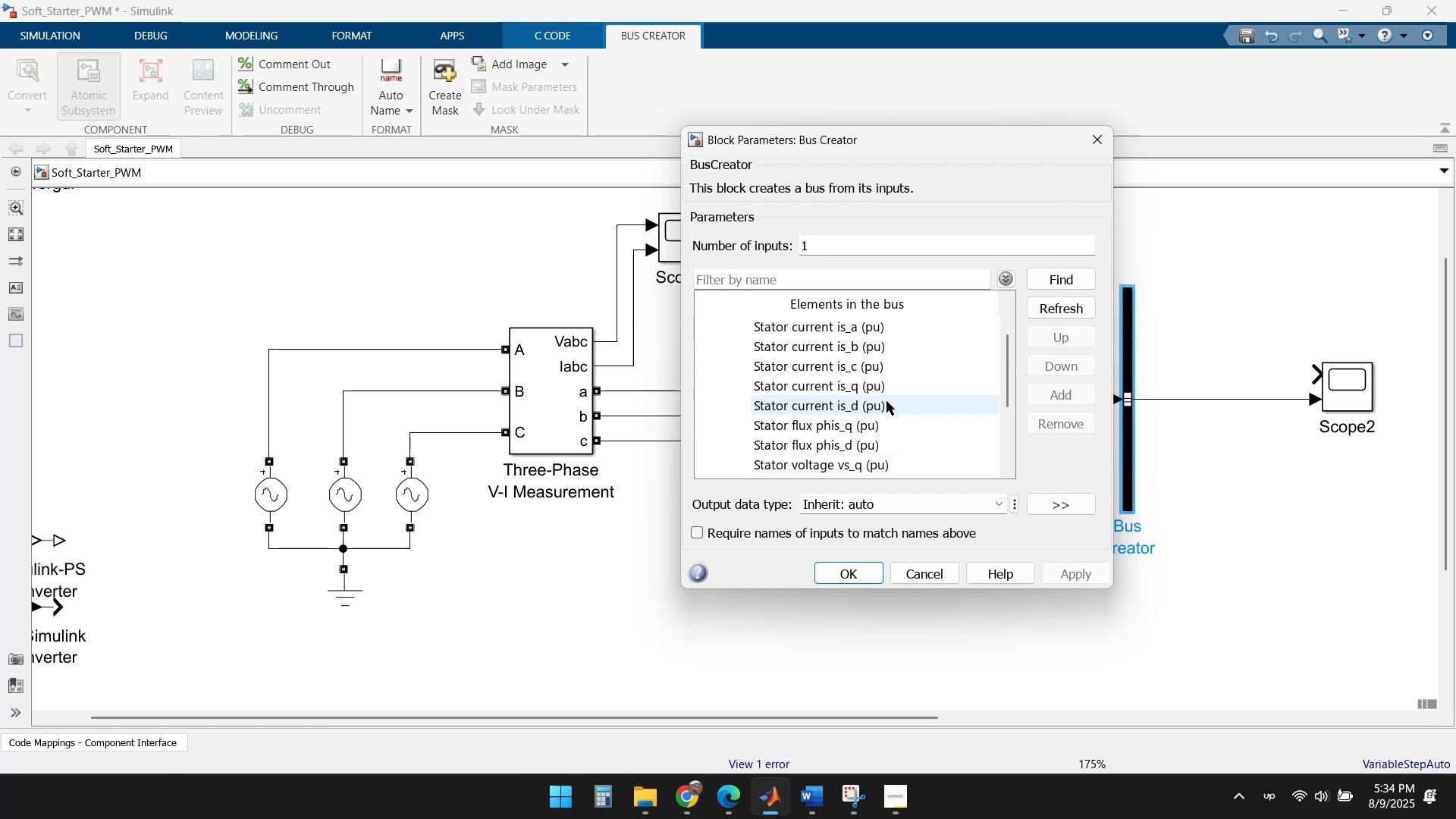 
scroll: coordinate [886, 400], scroll_direction: up, amount: 1.0
 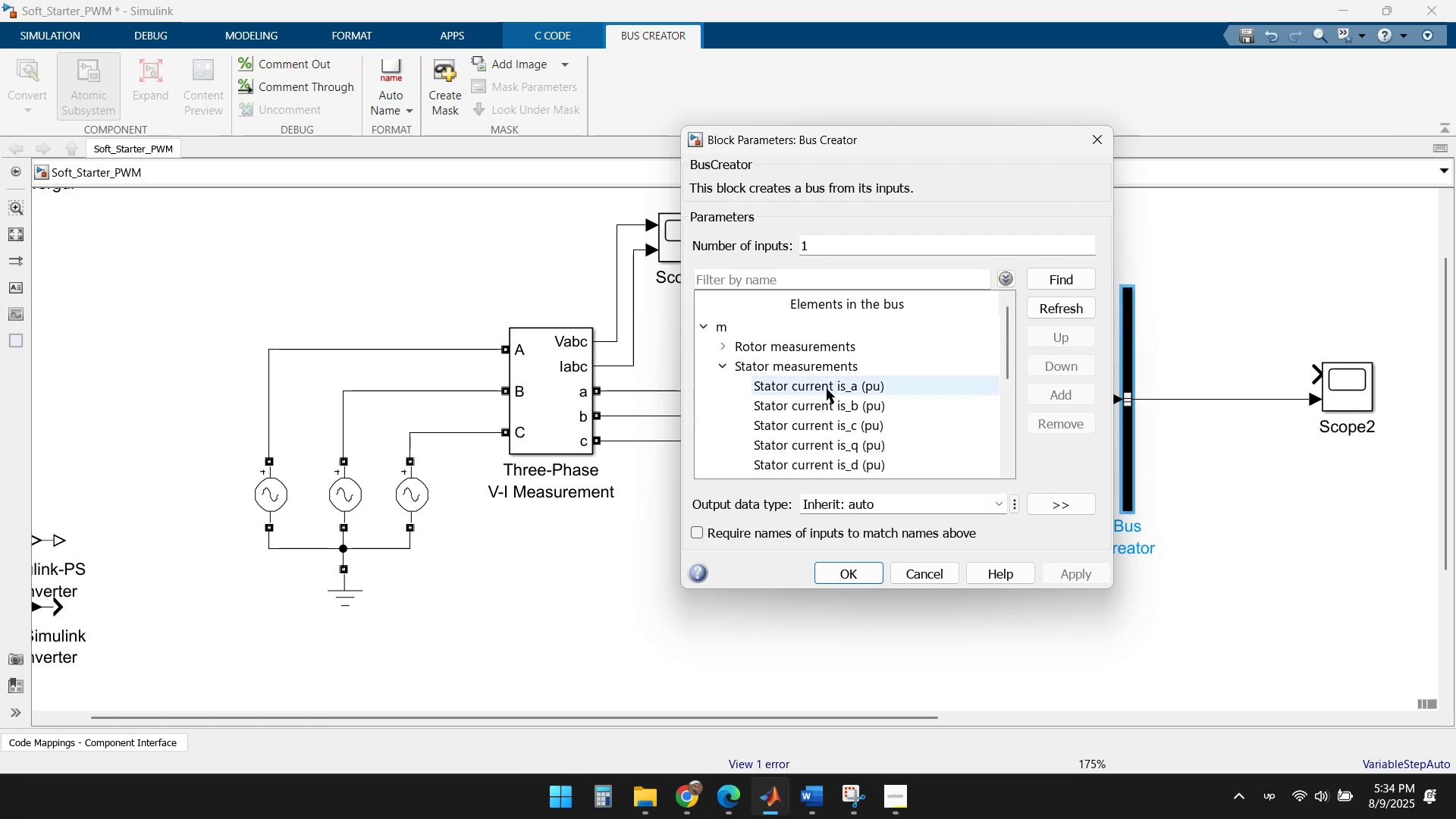 
double_click([826, 388])
 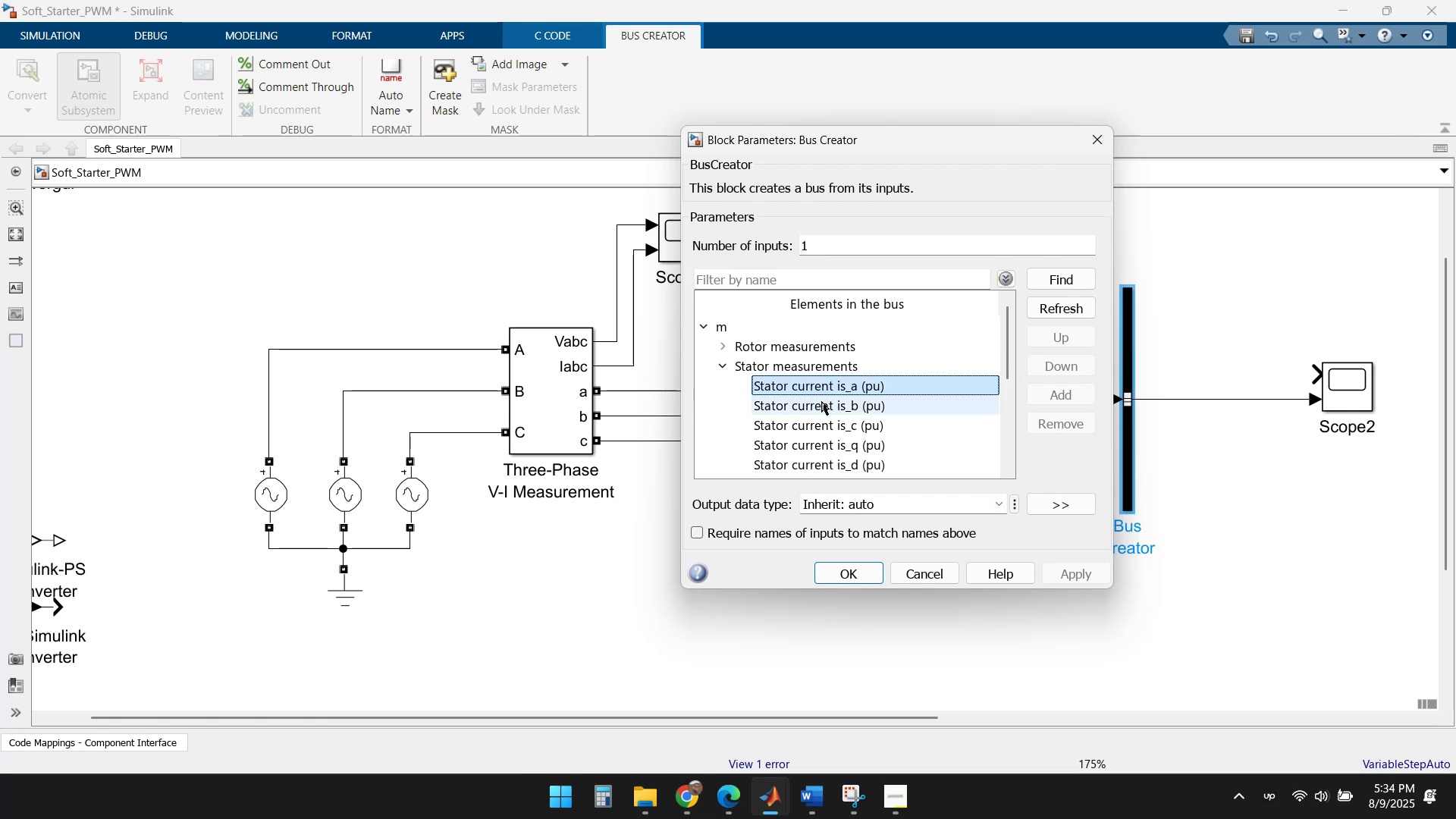 
double_click([821, 401])
 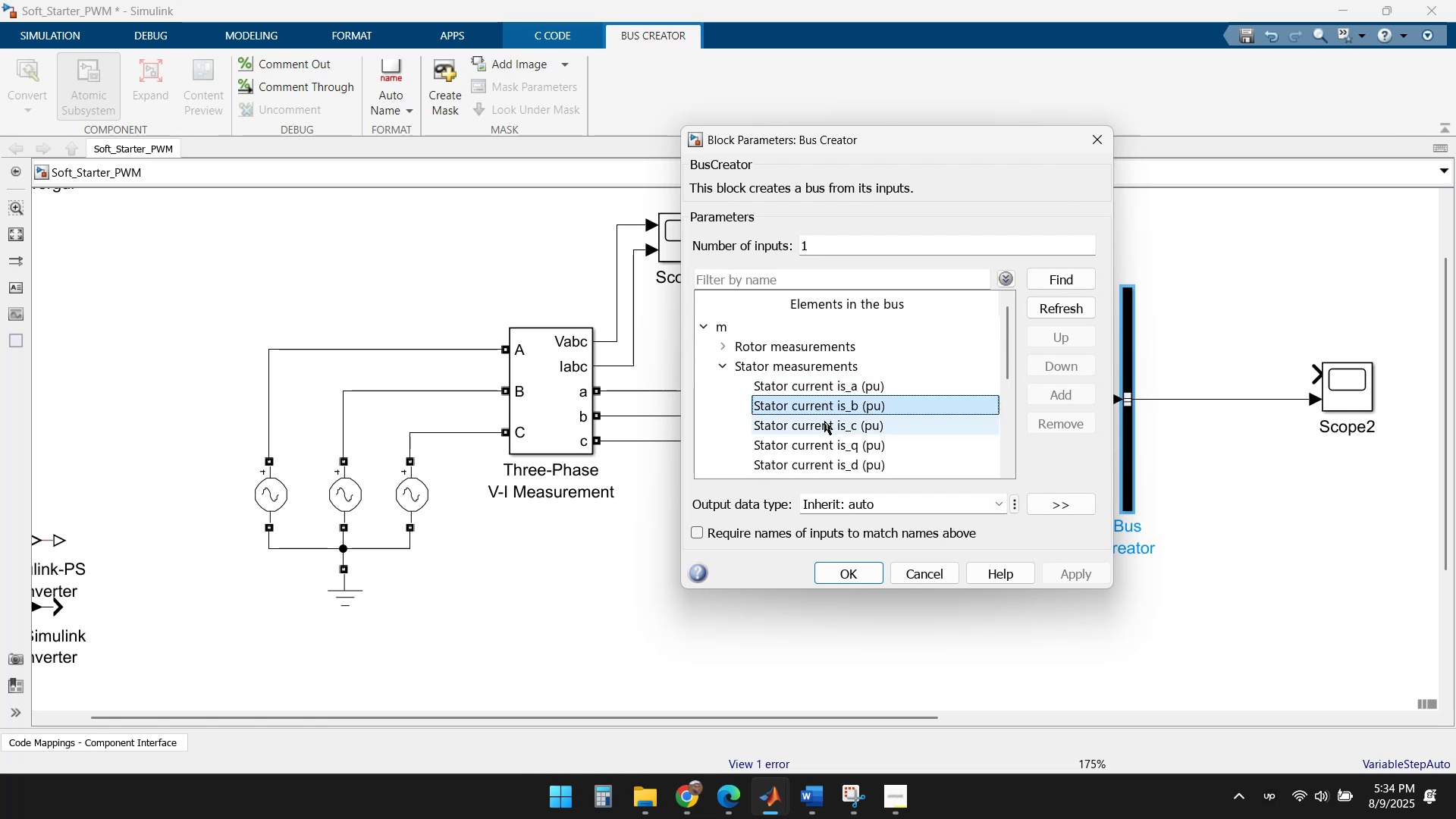 
double_click([824, 421])
 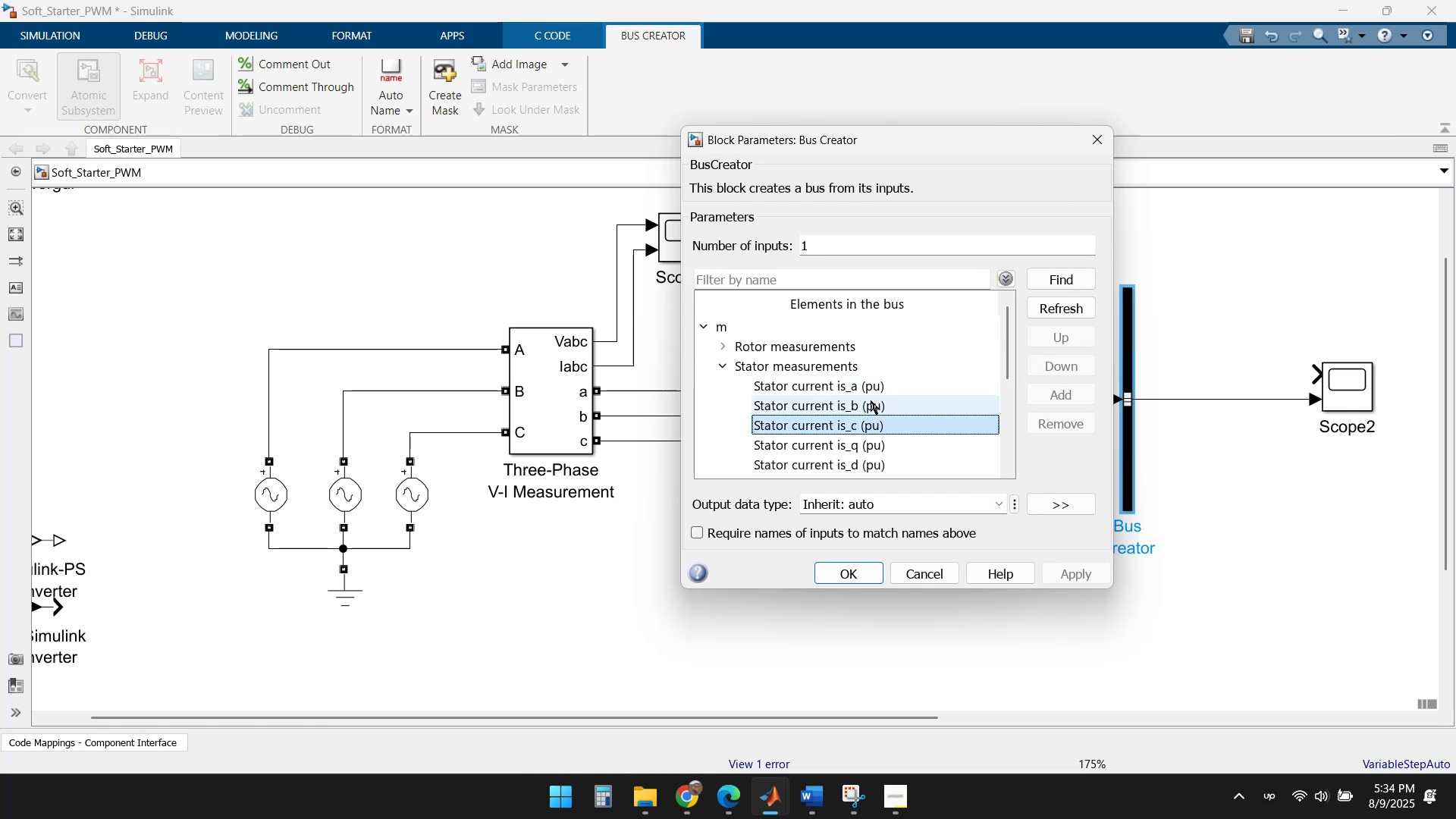 
left_click([858, 391])
 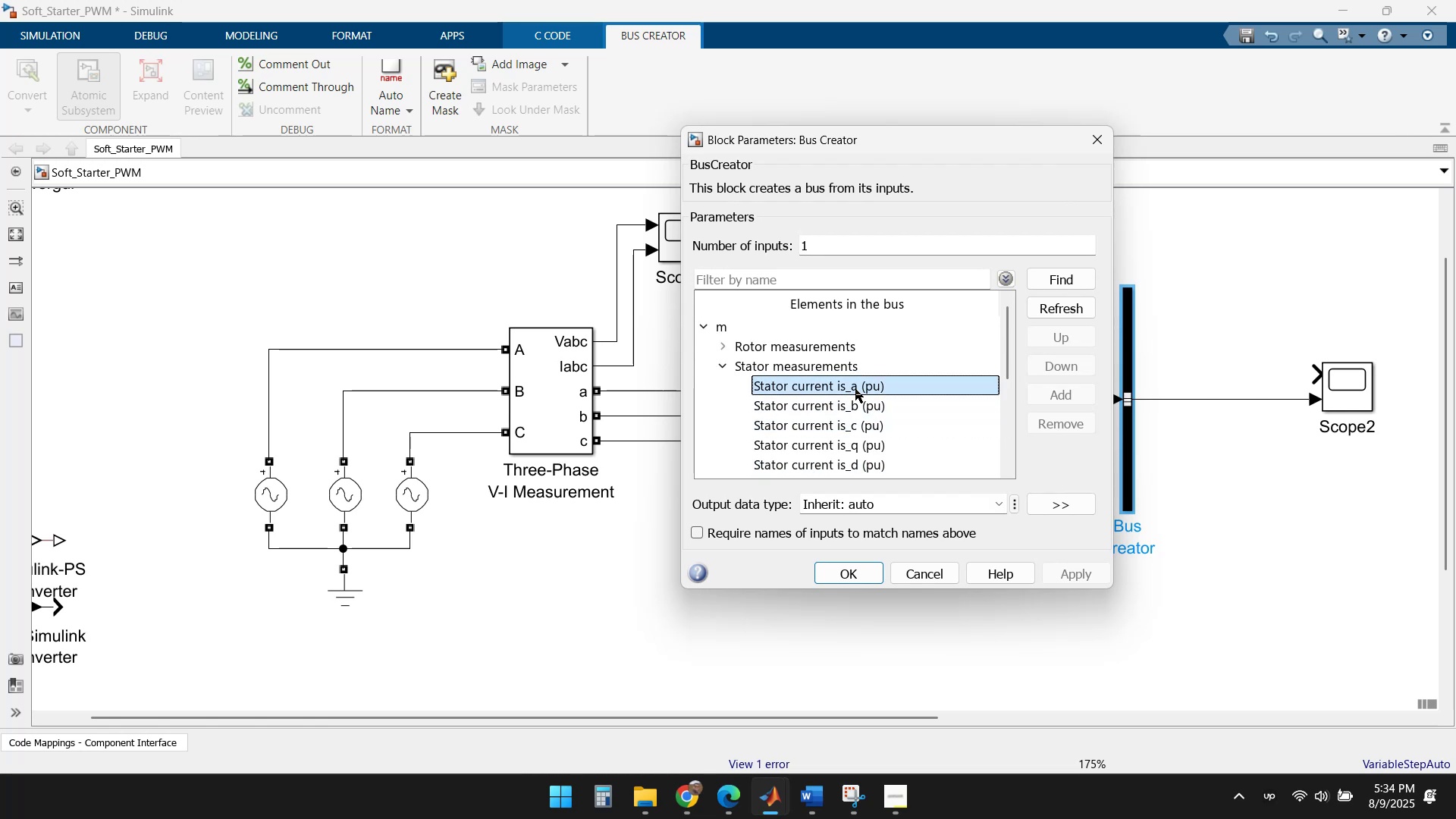 
left_click_drag(start_coordinate=[855, 388], to_coordinate=[902, 388])
 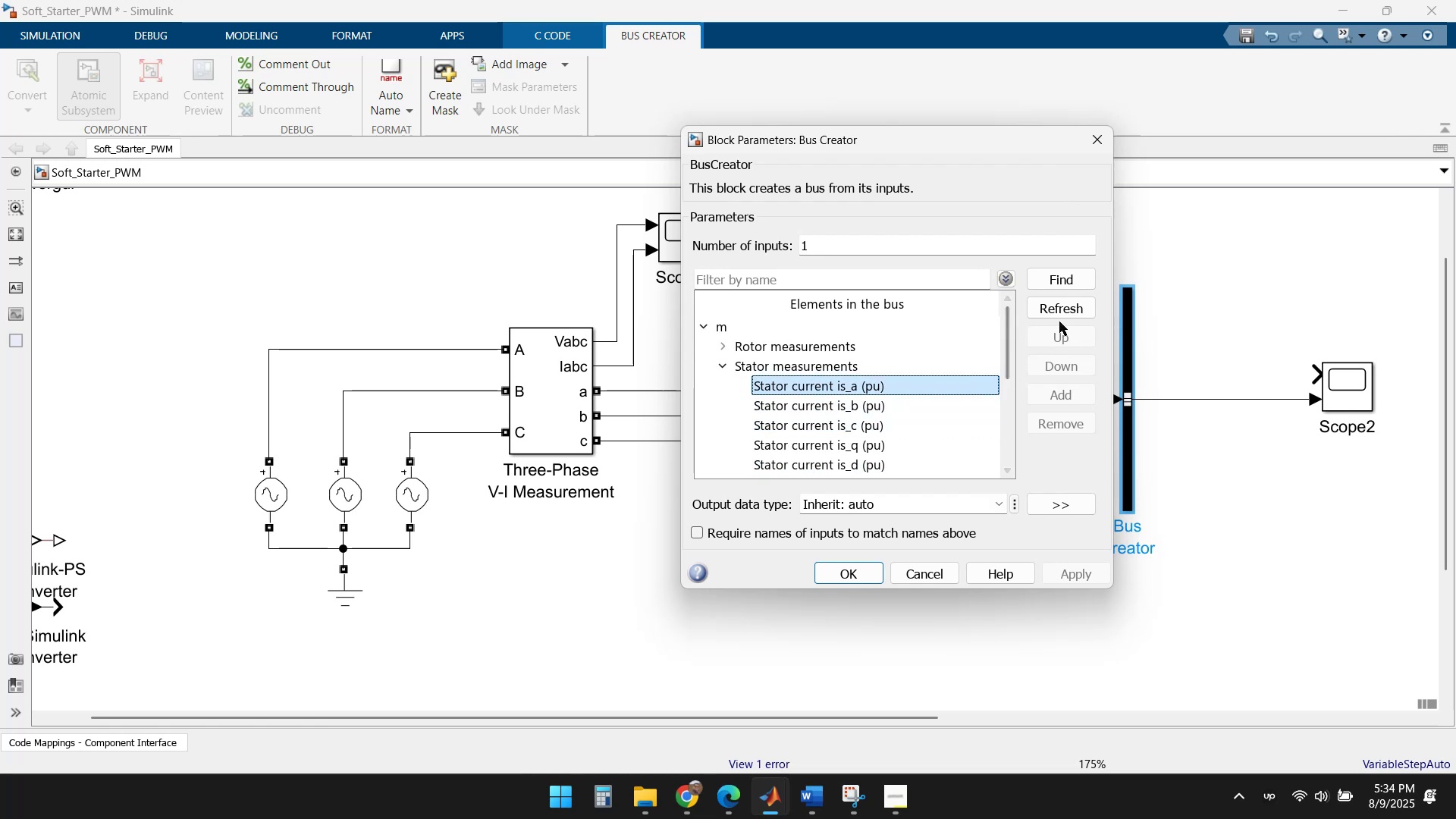 
left_click([1065, 281])
 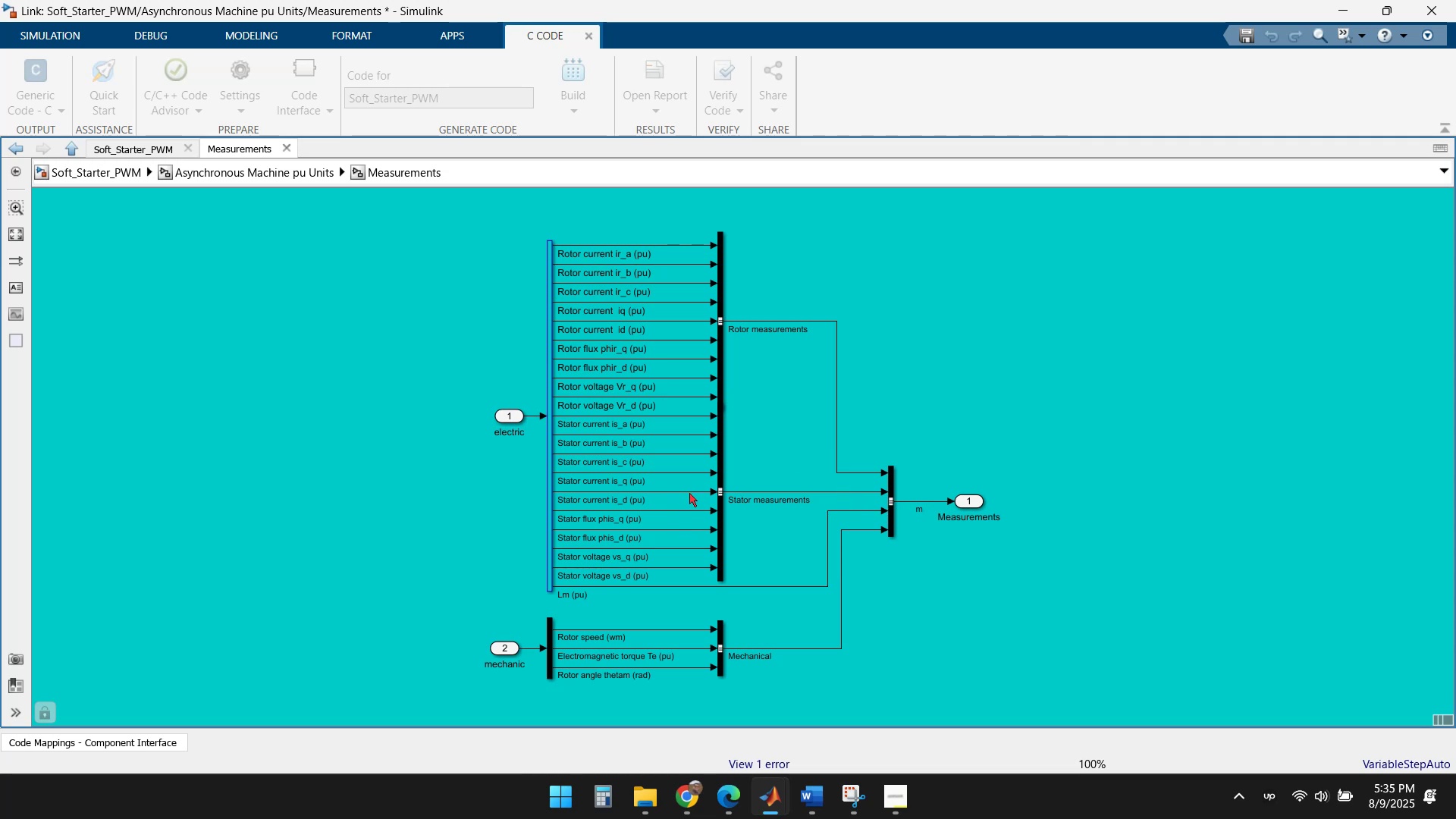 
wait(16.72)
 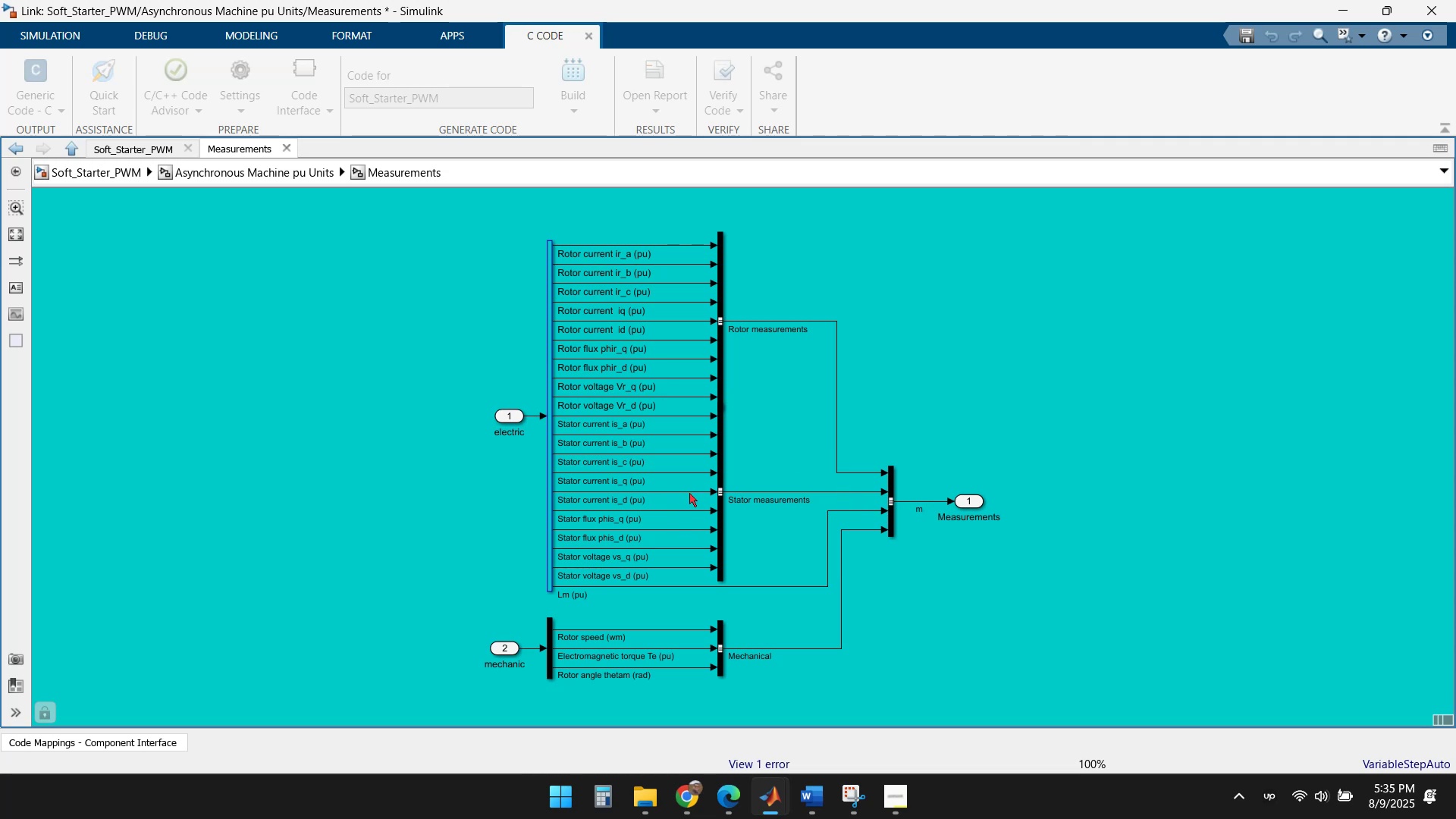 
scroll: coordinate [733, 413], scroll_direction: up, amount: 2.0
 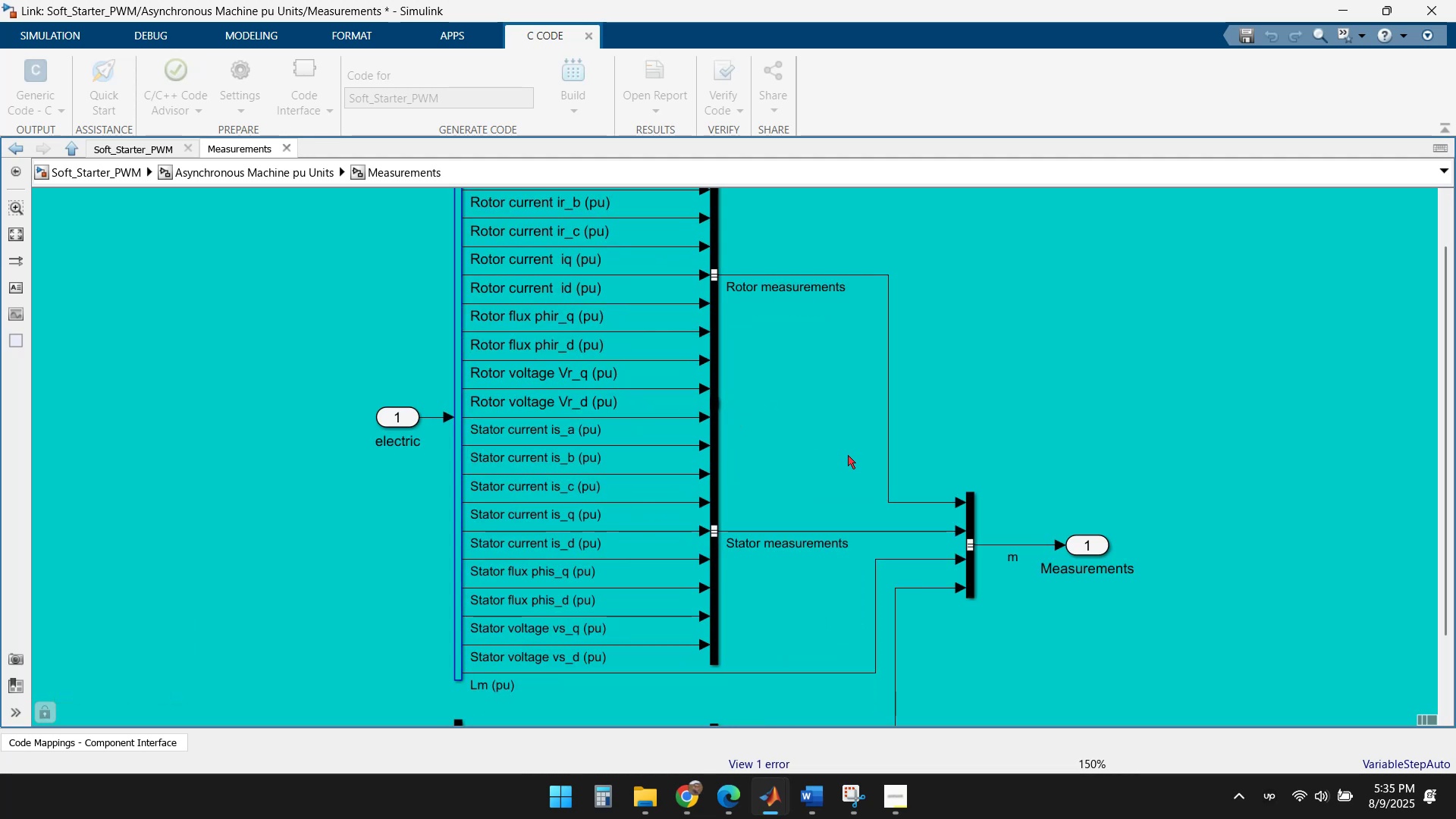 
scroll: coordinate [855, 459], scroll_direction: down, amount: 2.0
 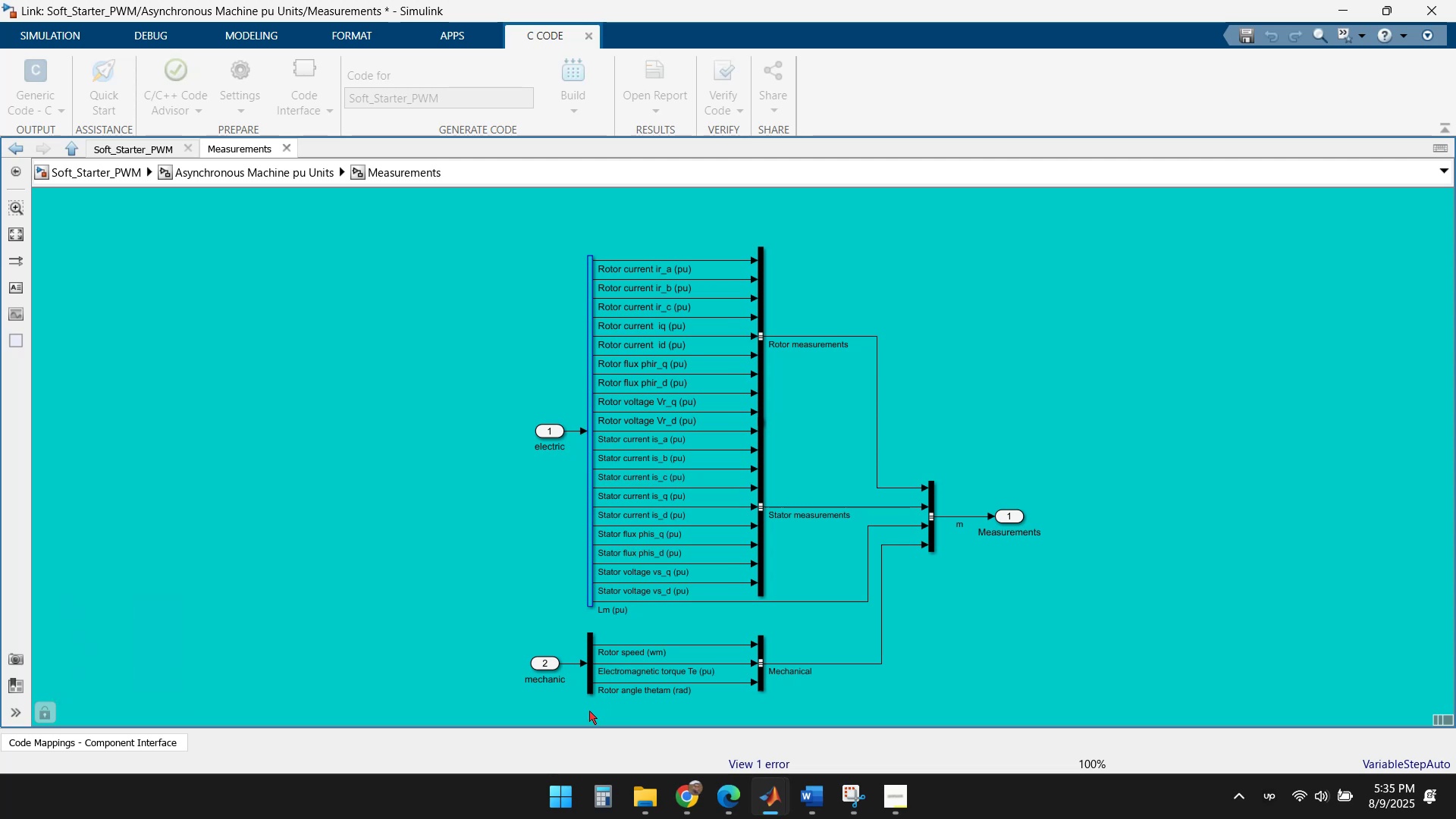 
scroll: coordinate [592, 687], scroll_direction: up, amount: 3.0
 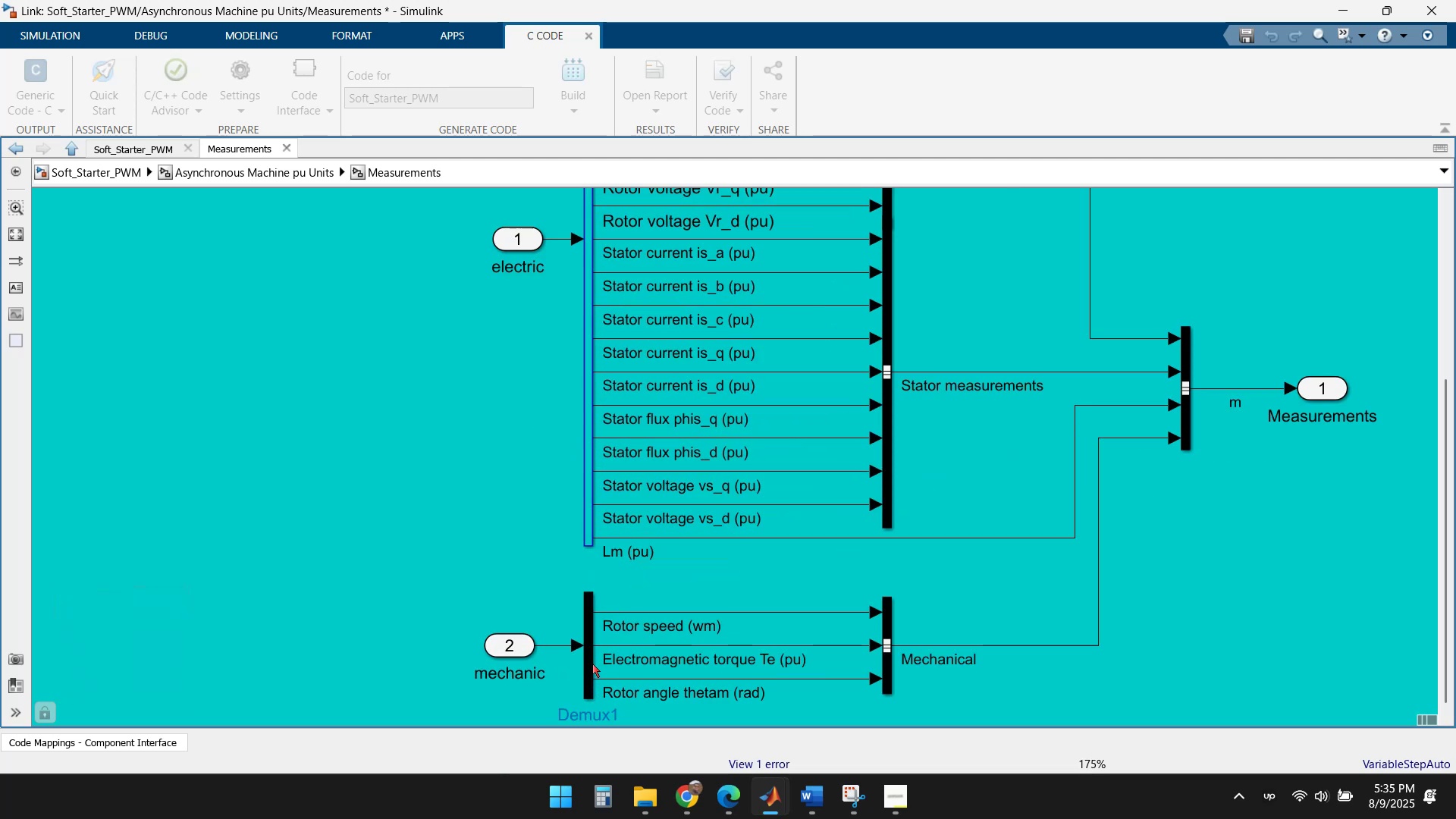 
double_click([591, 664])
 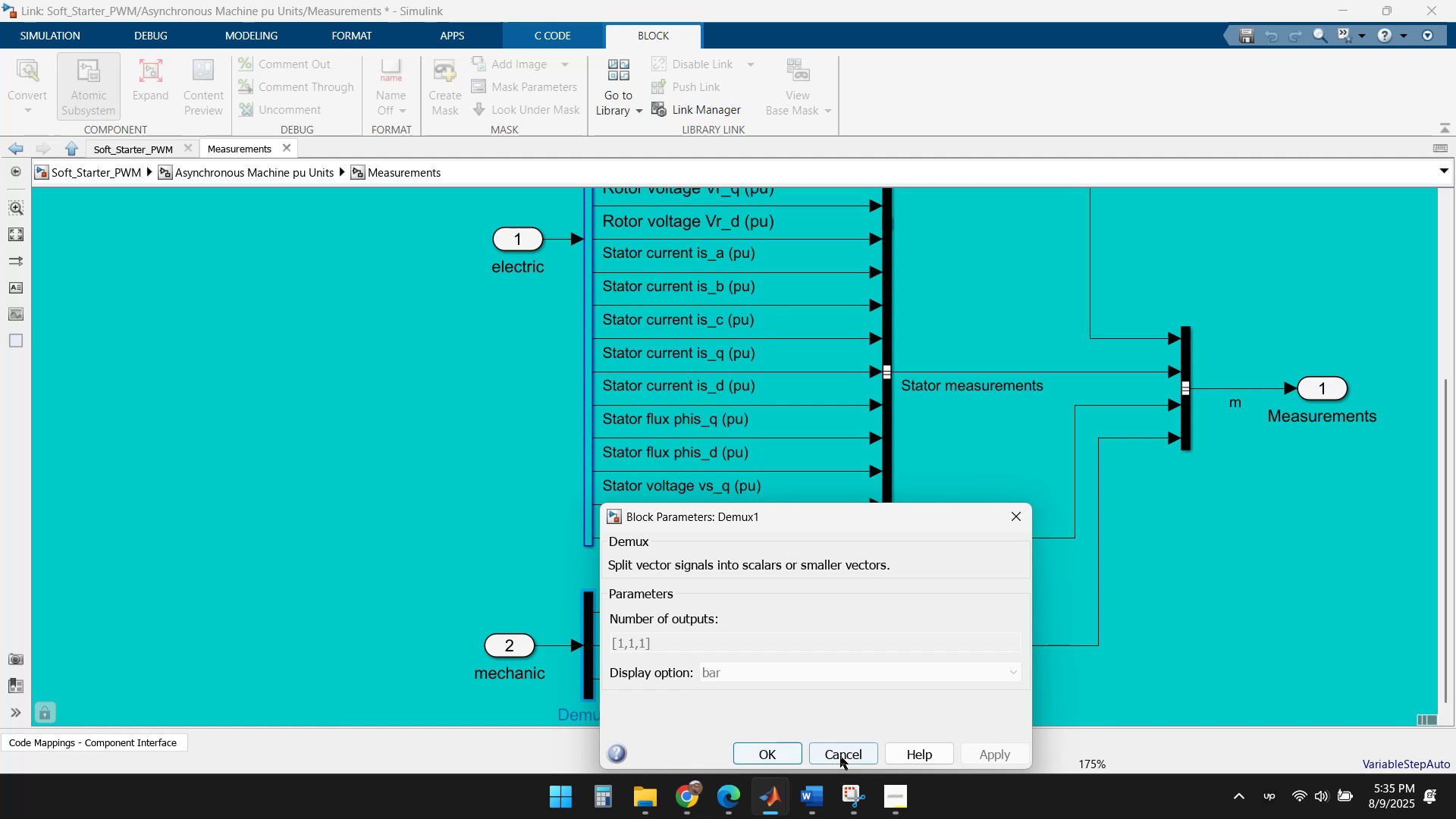 
wait(5.89)
 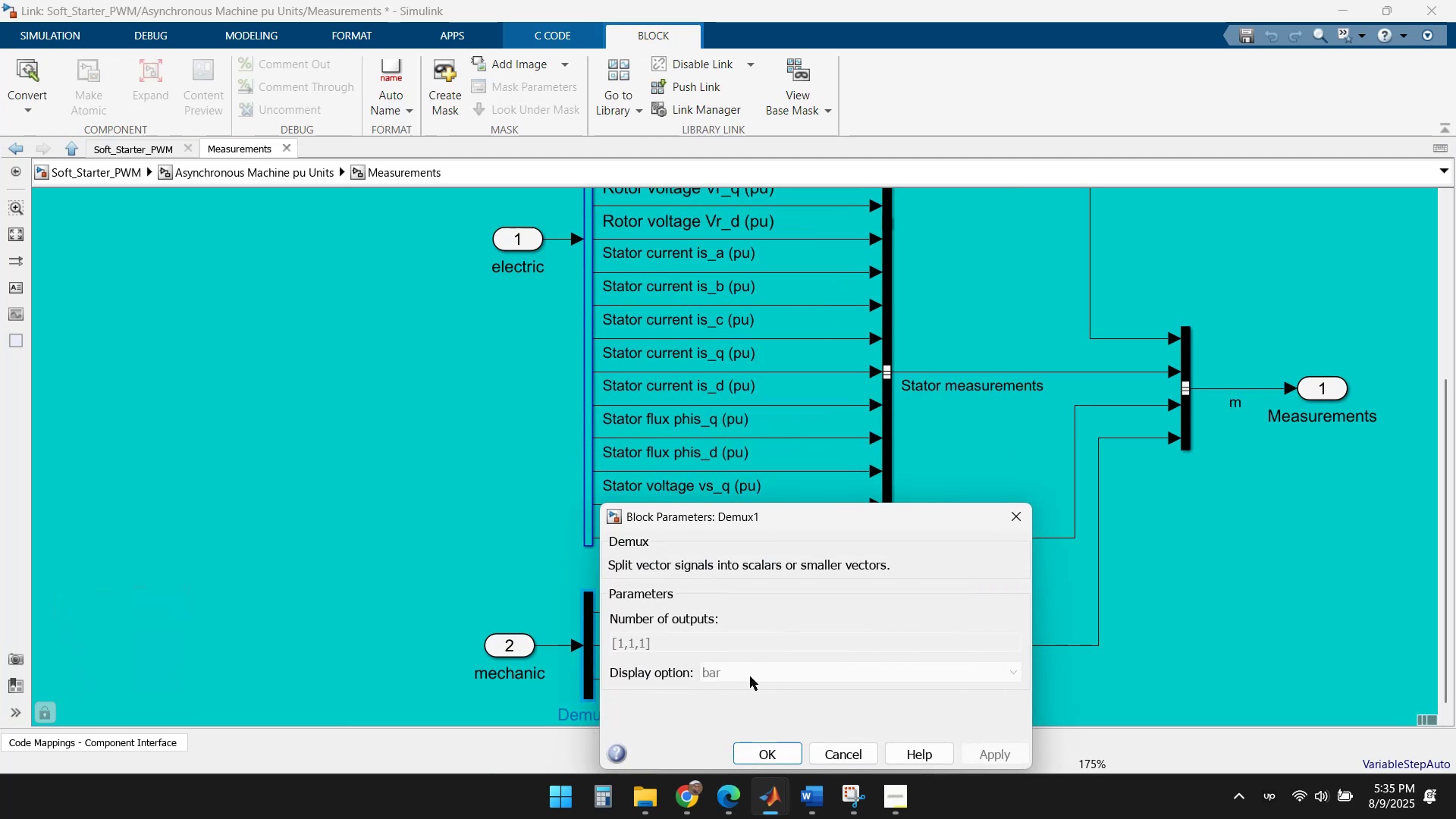 
left_click([855, 756])
 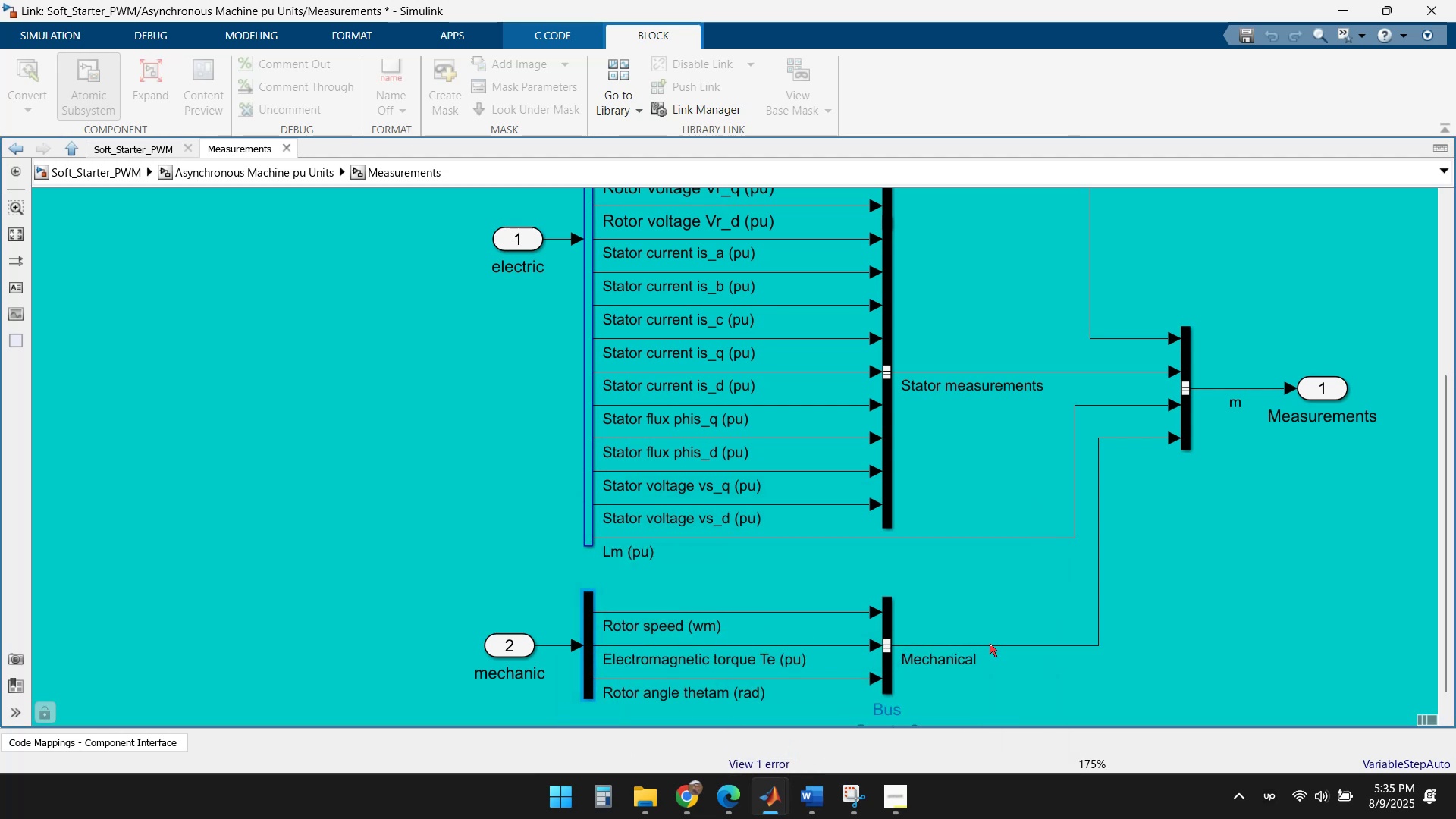 
wait(7.41)
 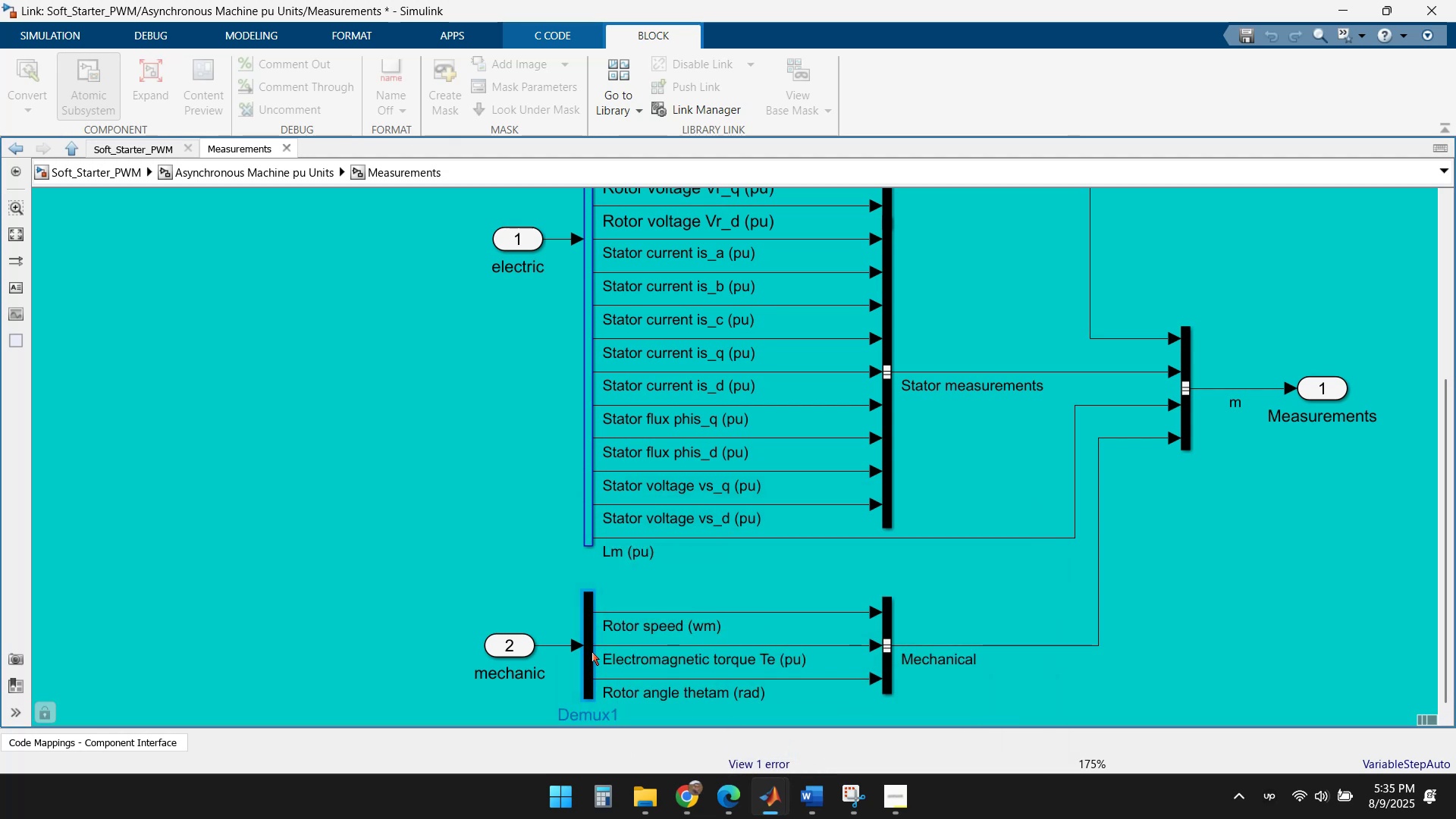 
scroll: coordinate [822, 524], scroll_direction: down, amount: 3.0
 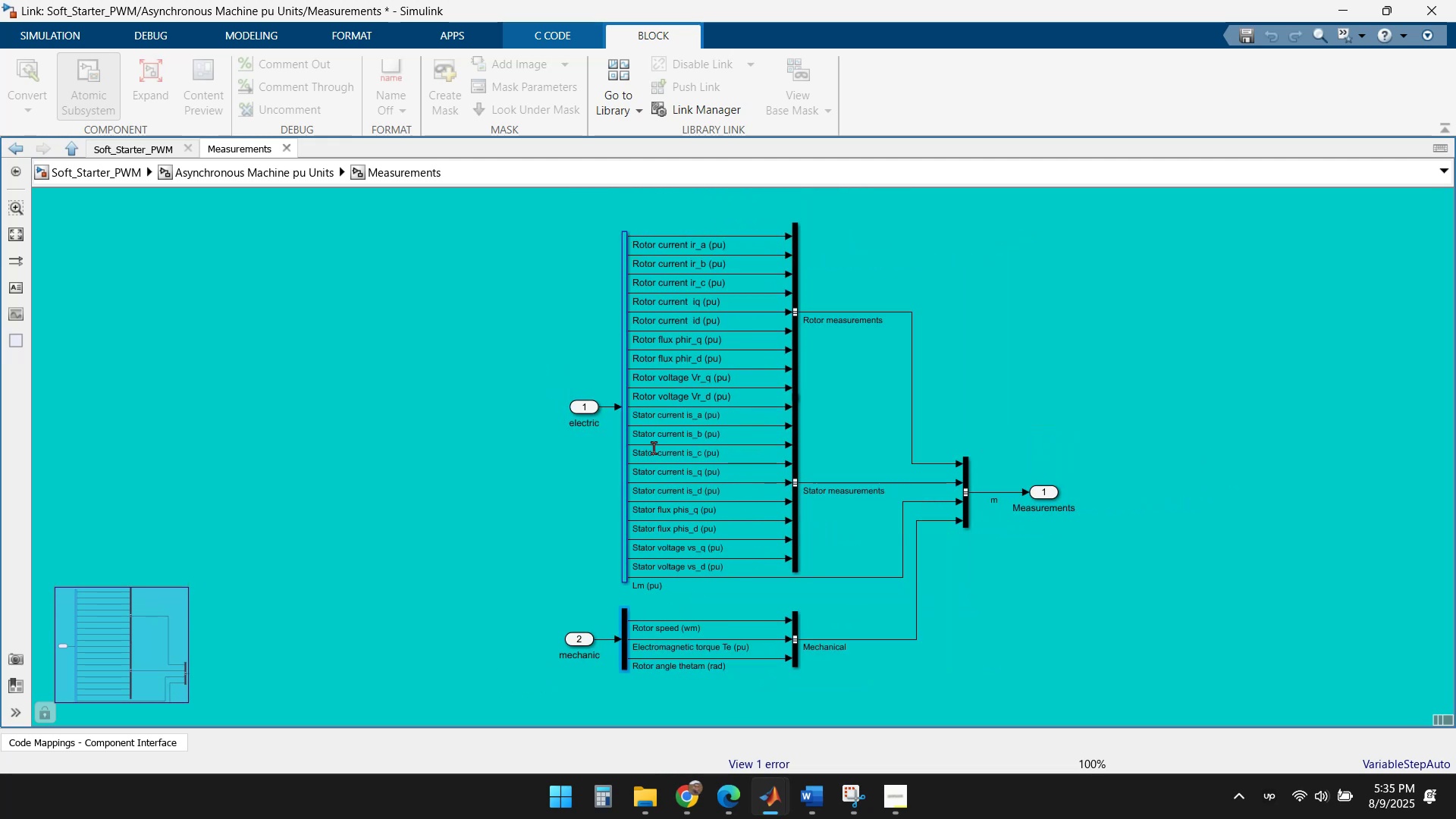 
scroll: coordinate [644, 431], scroll_direction: up, amount: 3.0
 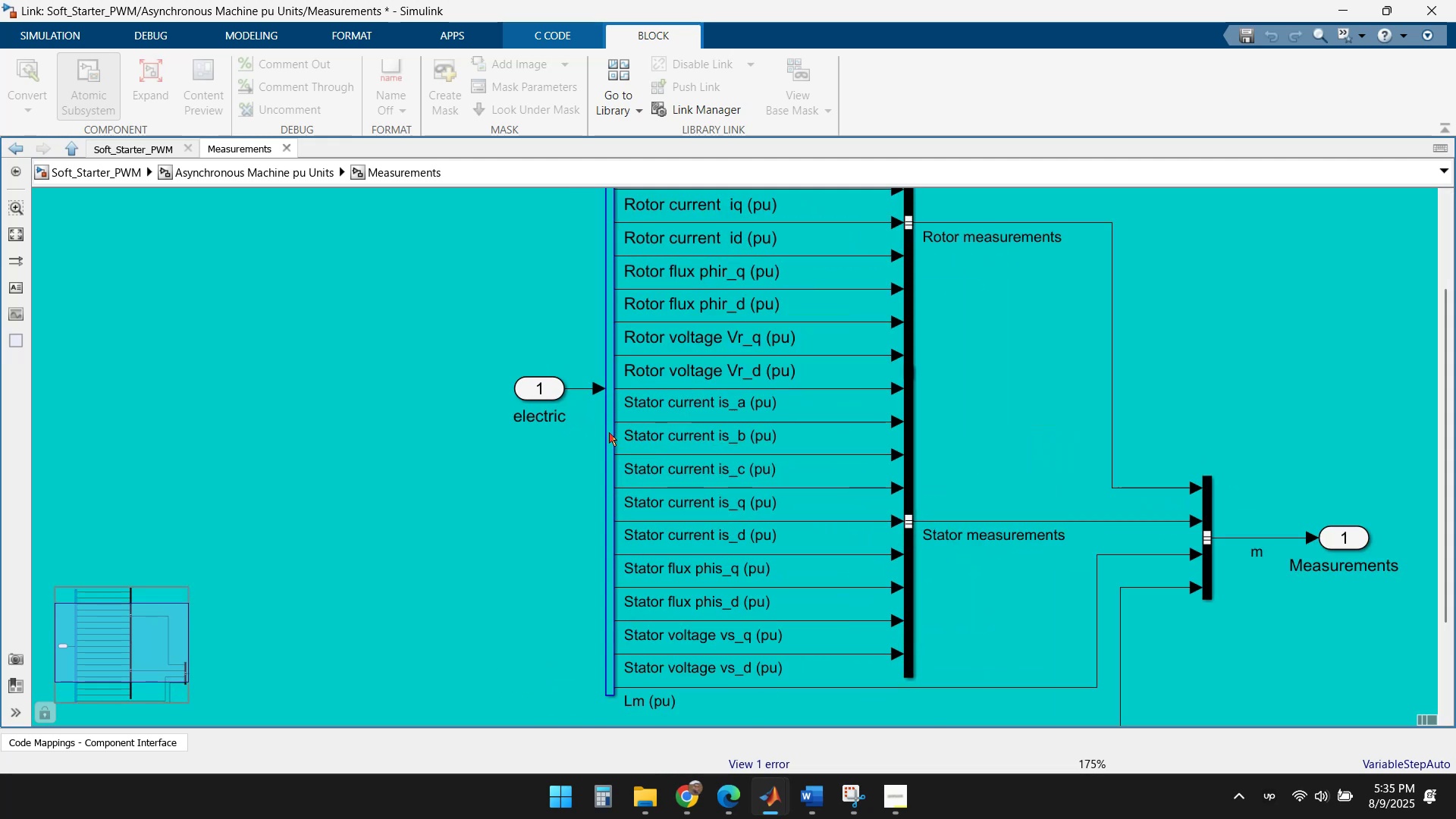 
left_click([609, 432])
 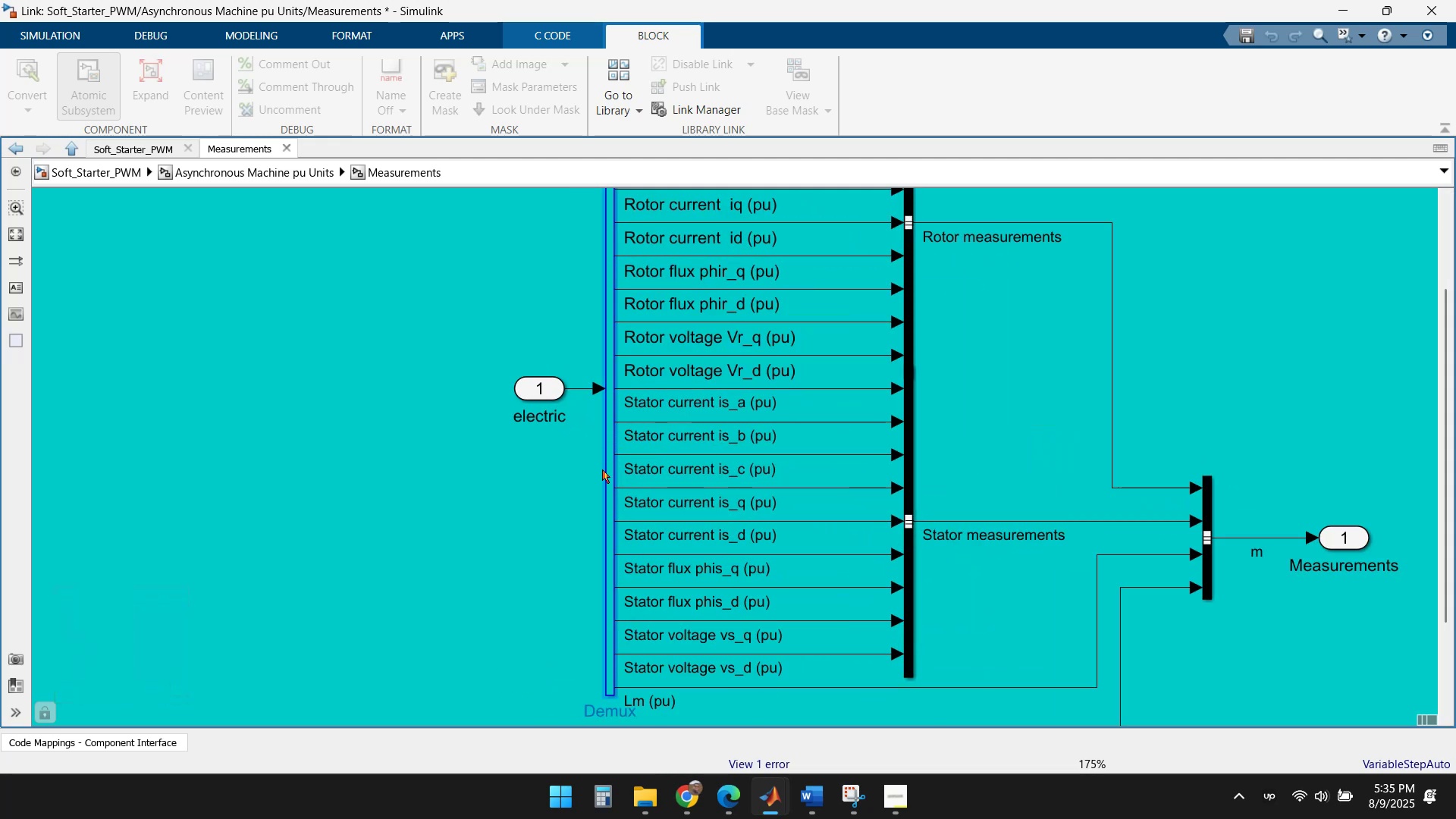 
scroll: coordinate [623, 560], scroll_direction: down, amount: 3.0
 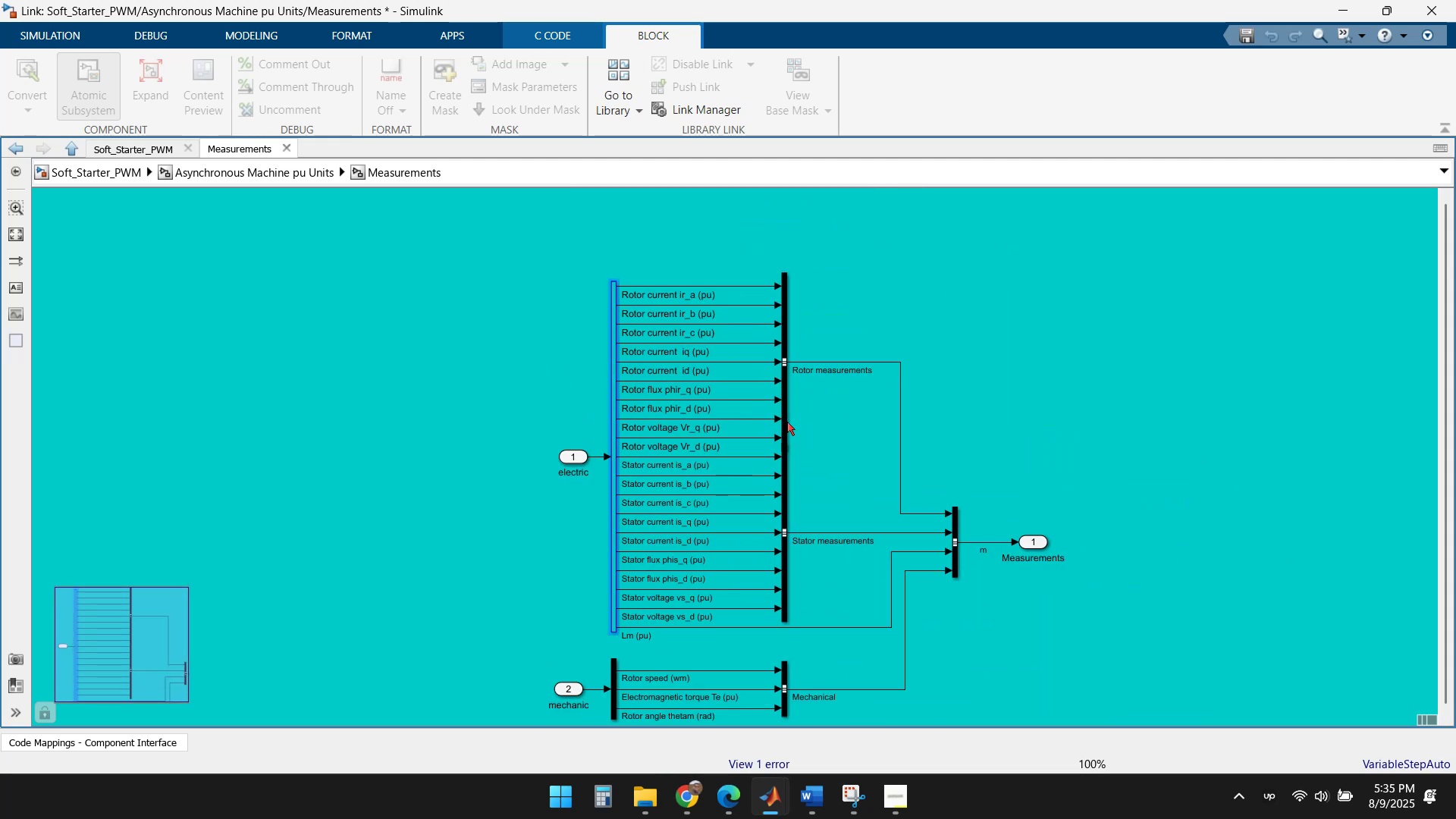 
left_click([783, 416])
 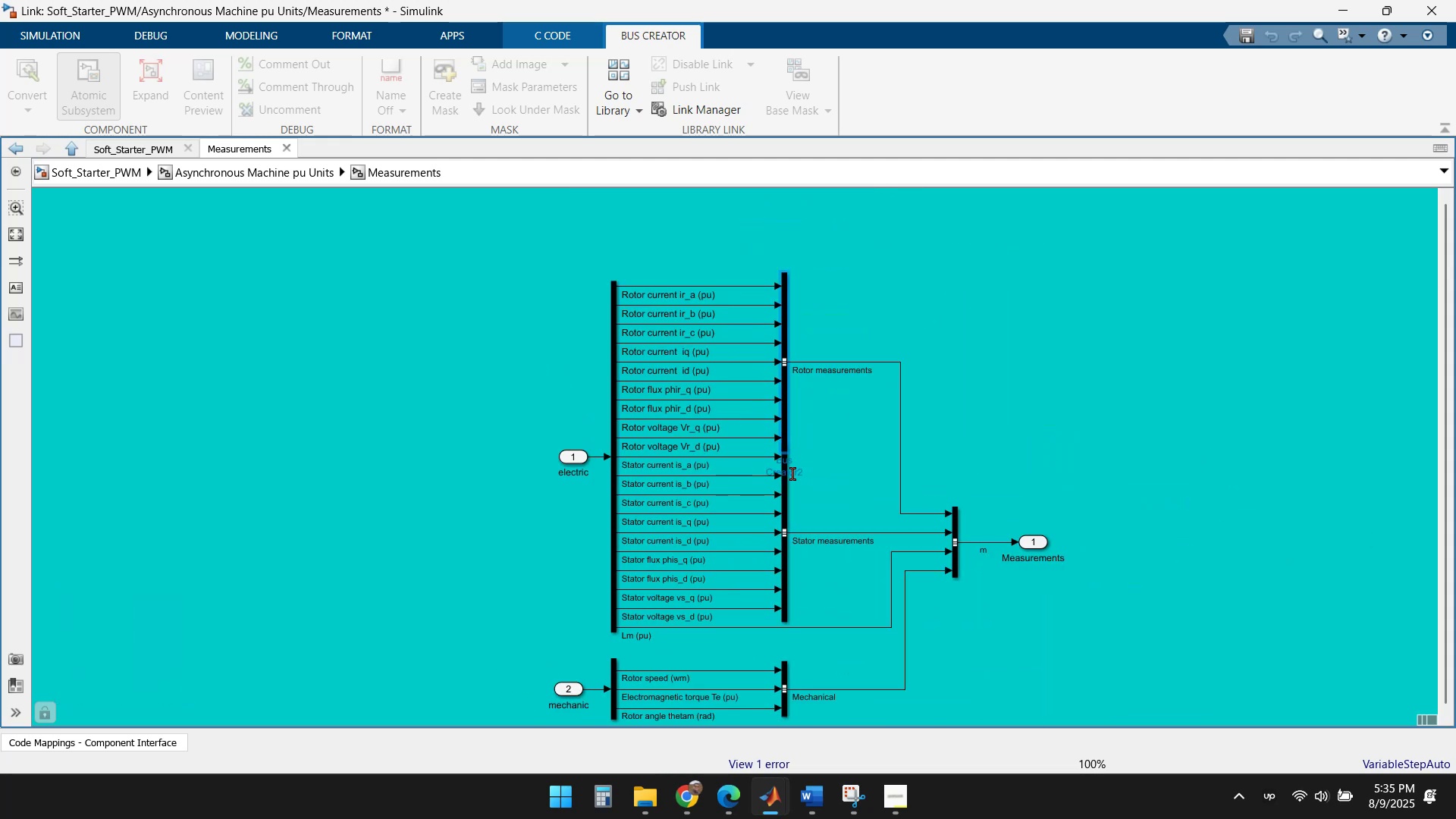 
scroll: coordinate [790, 507], scroll_direction: up, amount: 3.0
 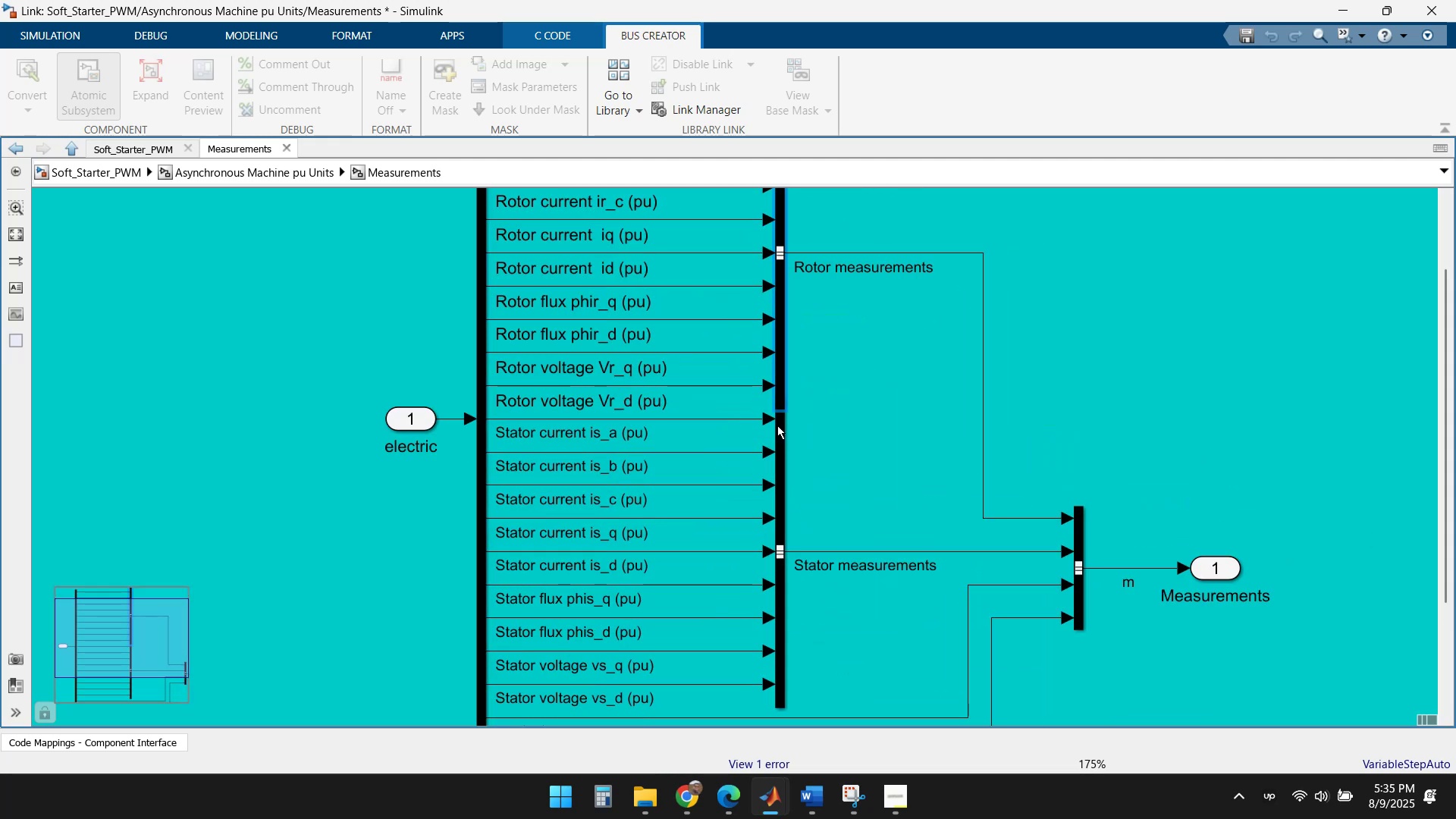 
scroll: coordinate [780, 421], scroll_direction: down, amount: 1.0
 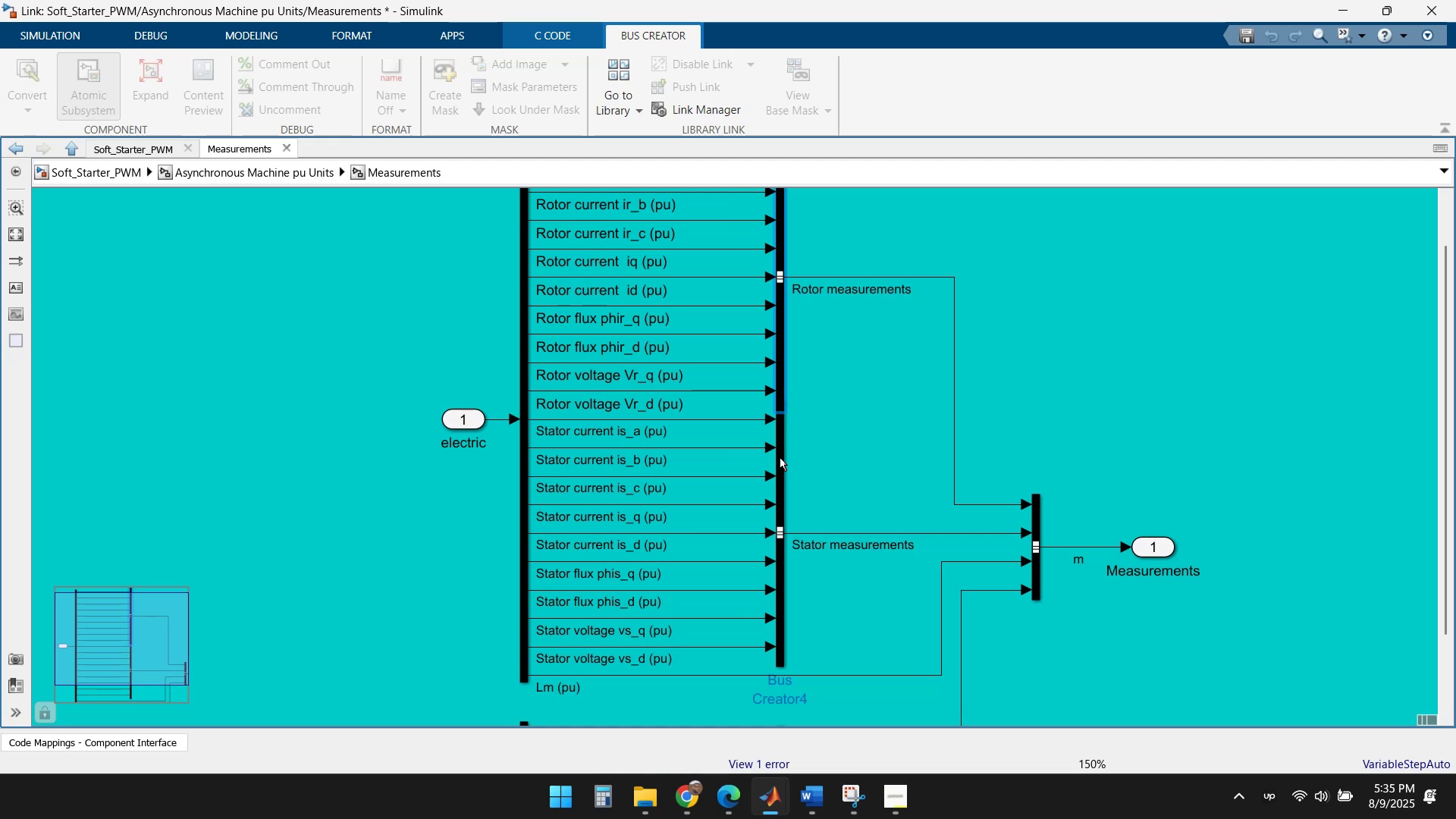 
left_click([780, 457])
 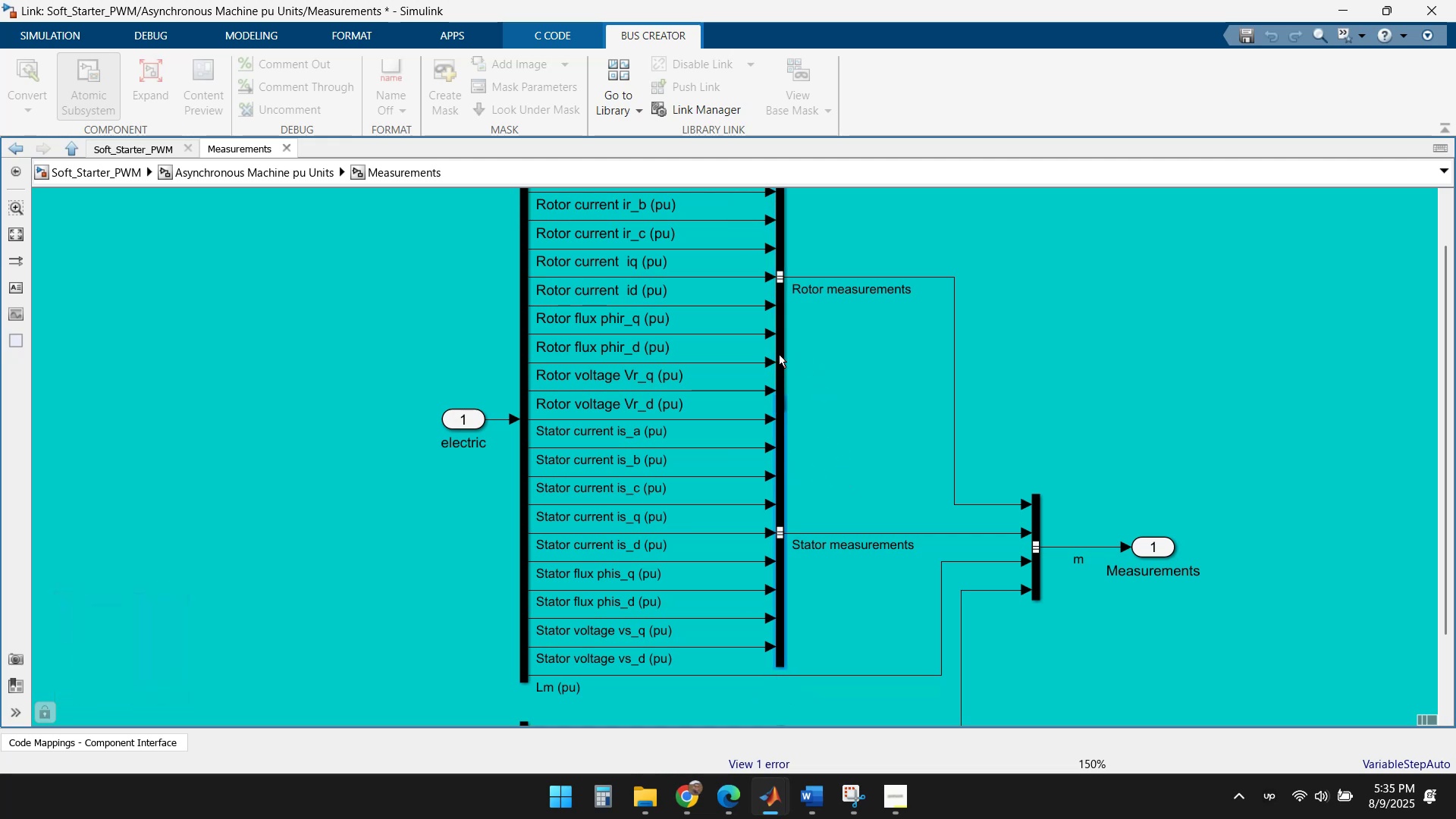 
left_click([779, 354])
 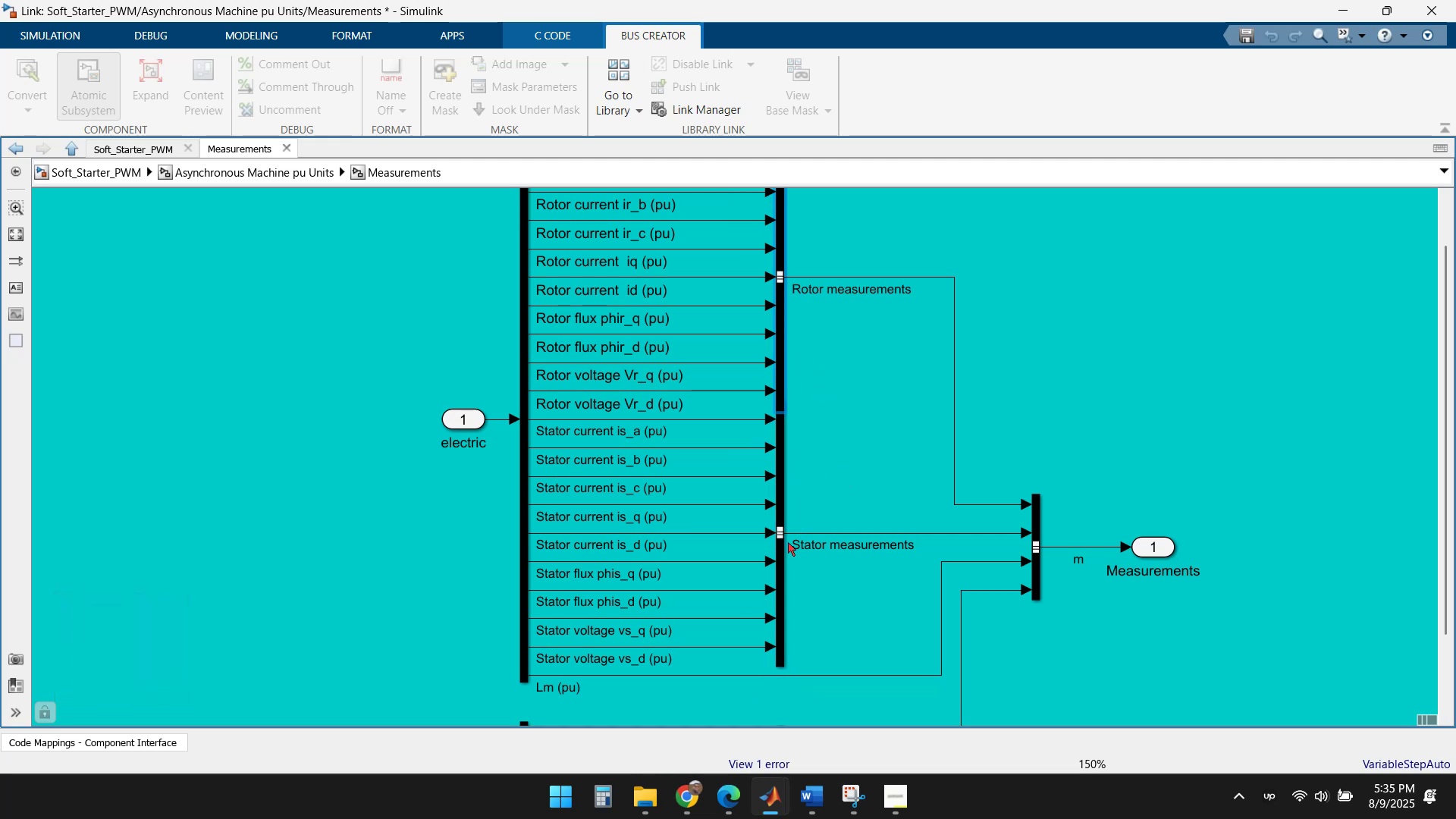 
left_click([782, 585])
 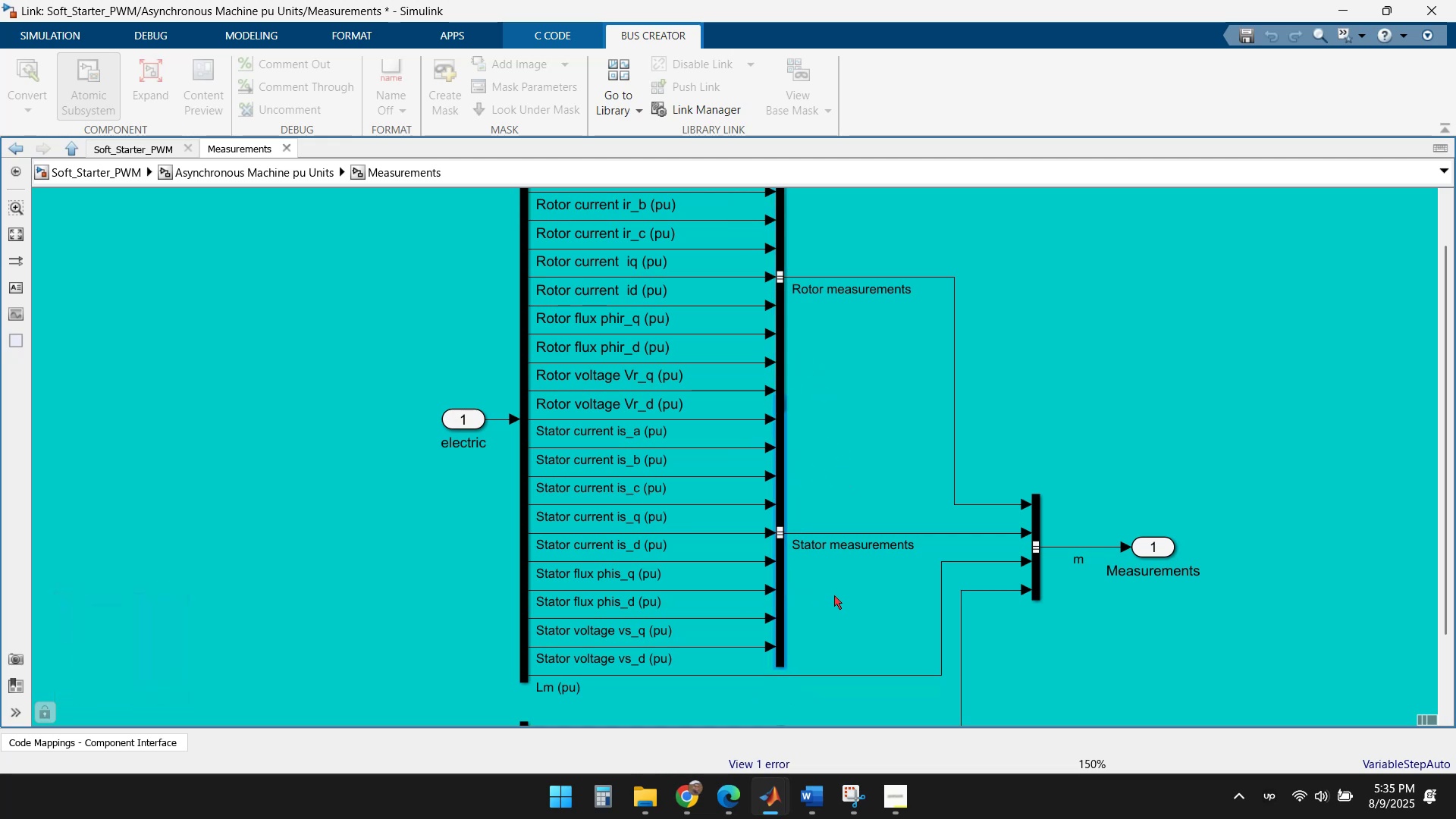 
scroll: coordinate [835, 591], scroll_direction: down, amount: 2.0
 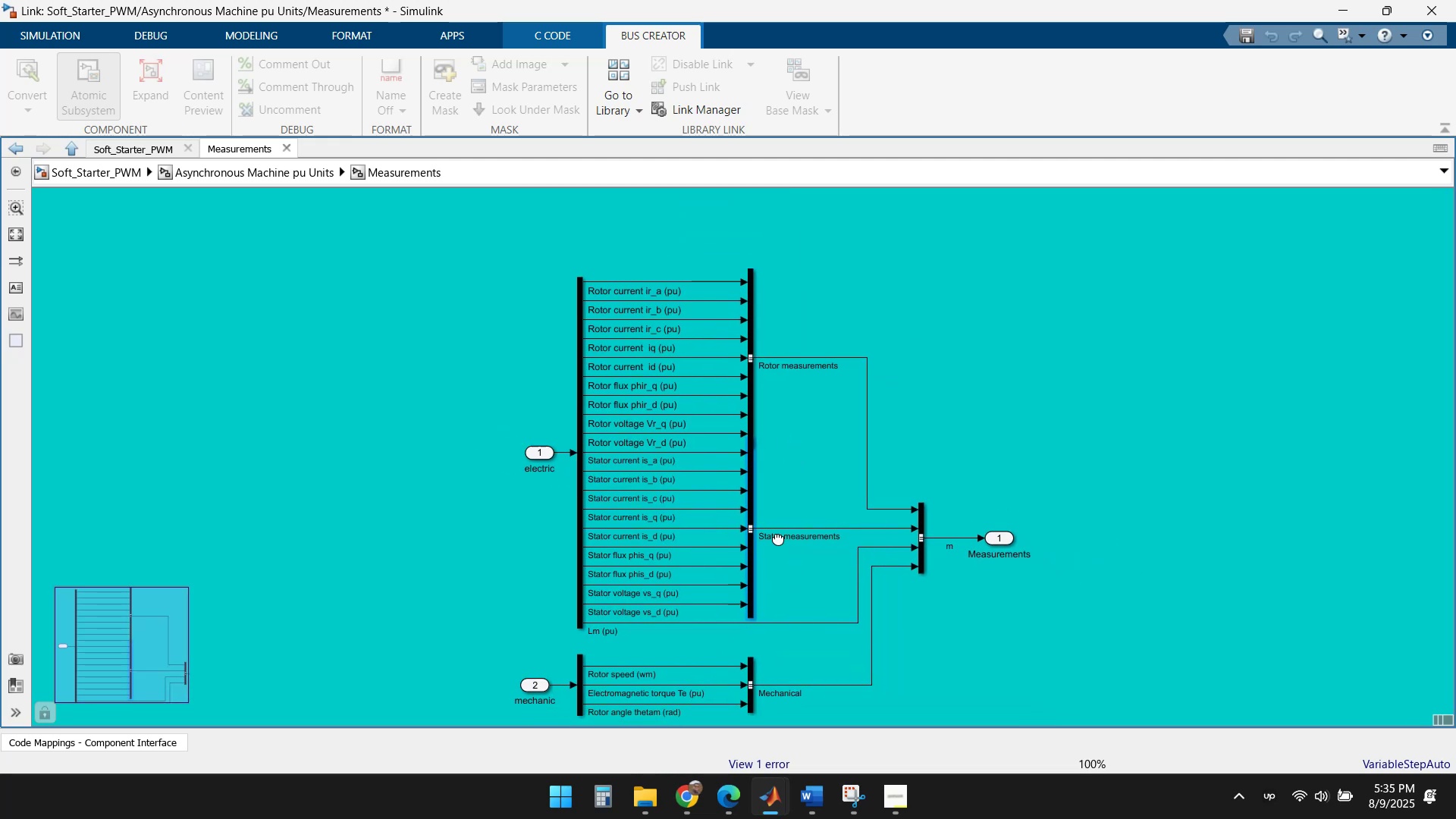 
scroll: coordinate [864, 532], scroll_direction: up, amount: 2.0
 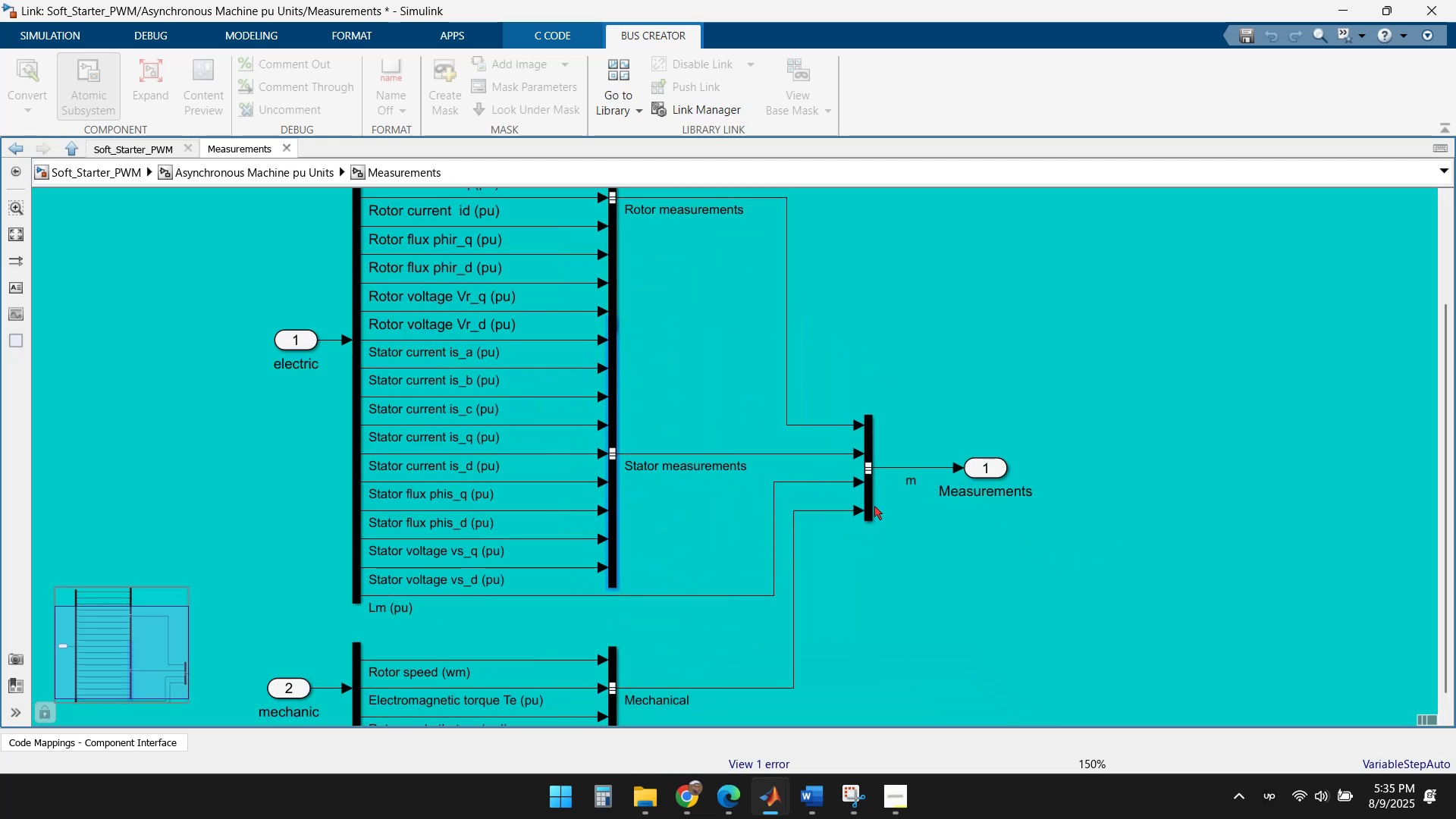 
left_click([870, 504])
 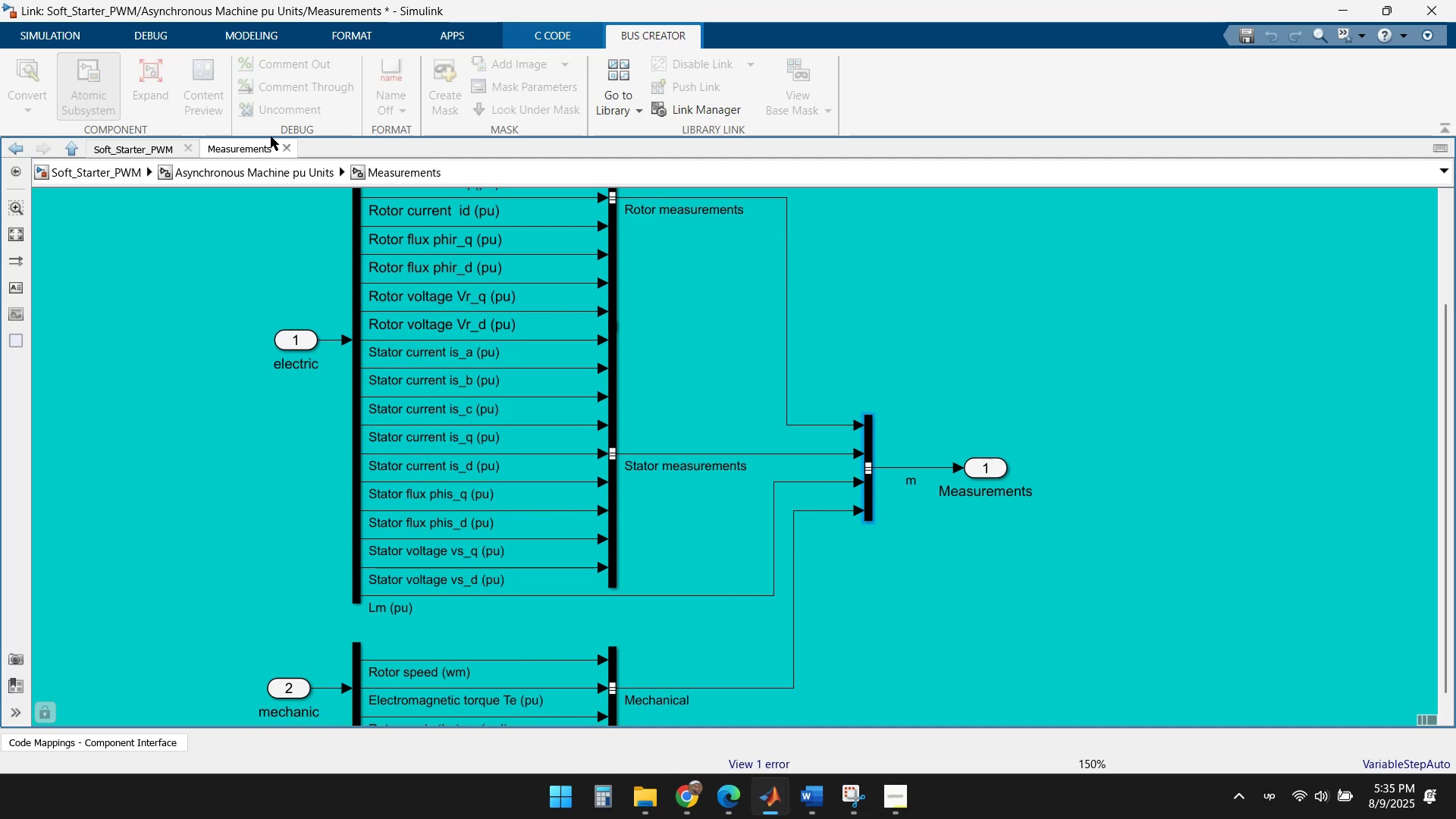 
left_click([287, 146])
 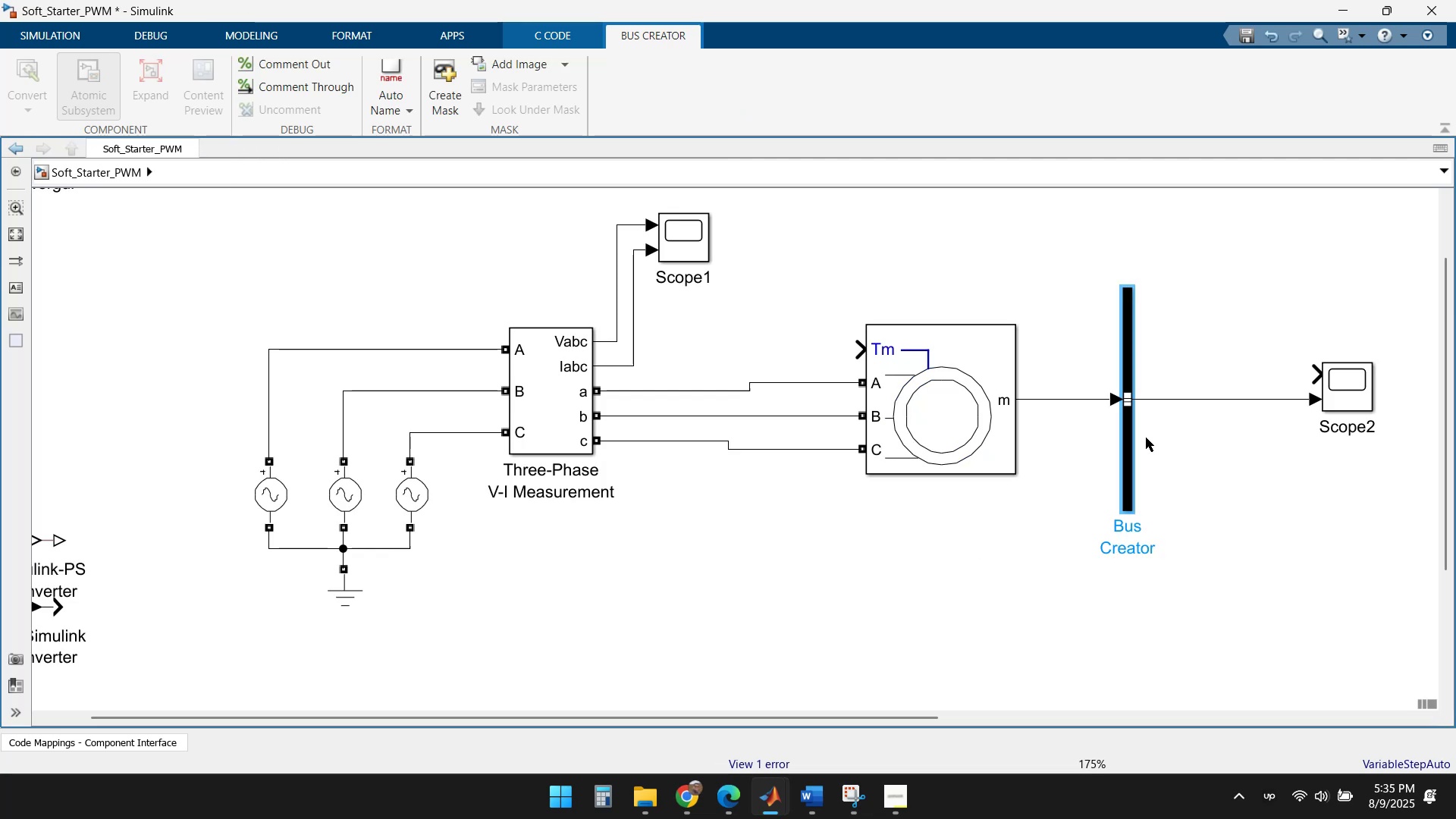 
left_click([1125, 436])
 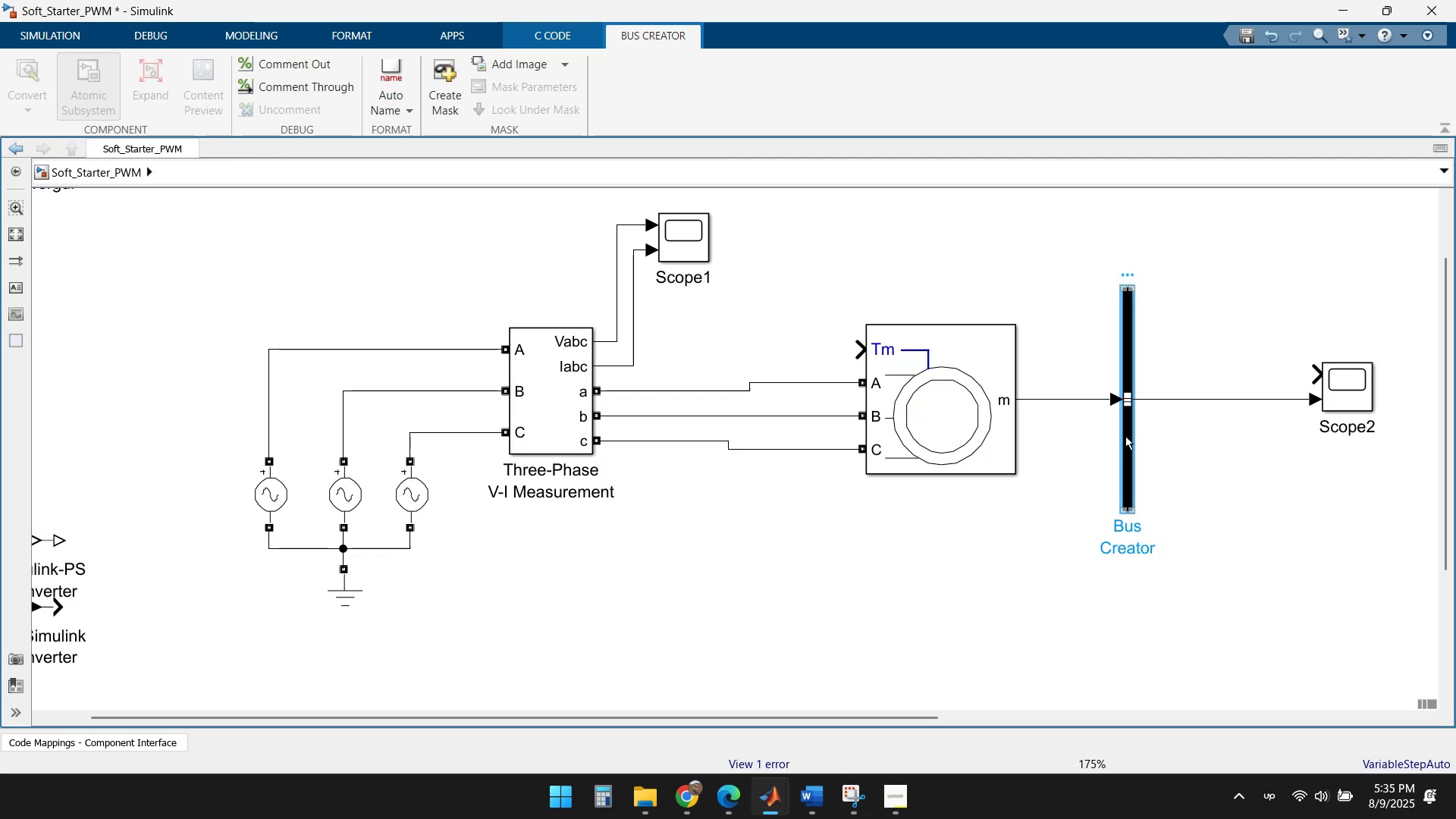 
key(Delete)
 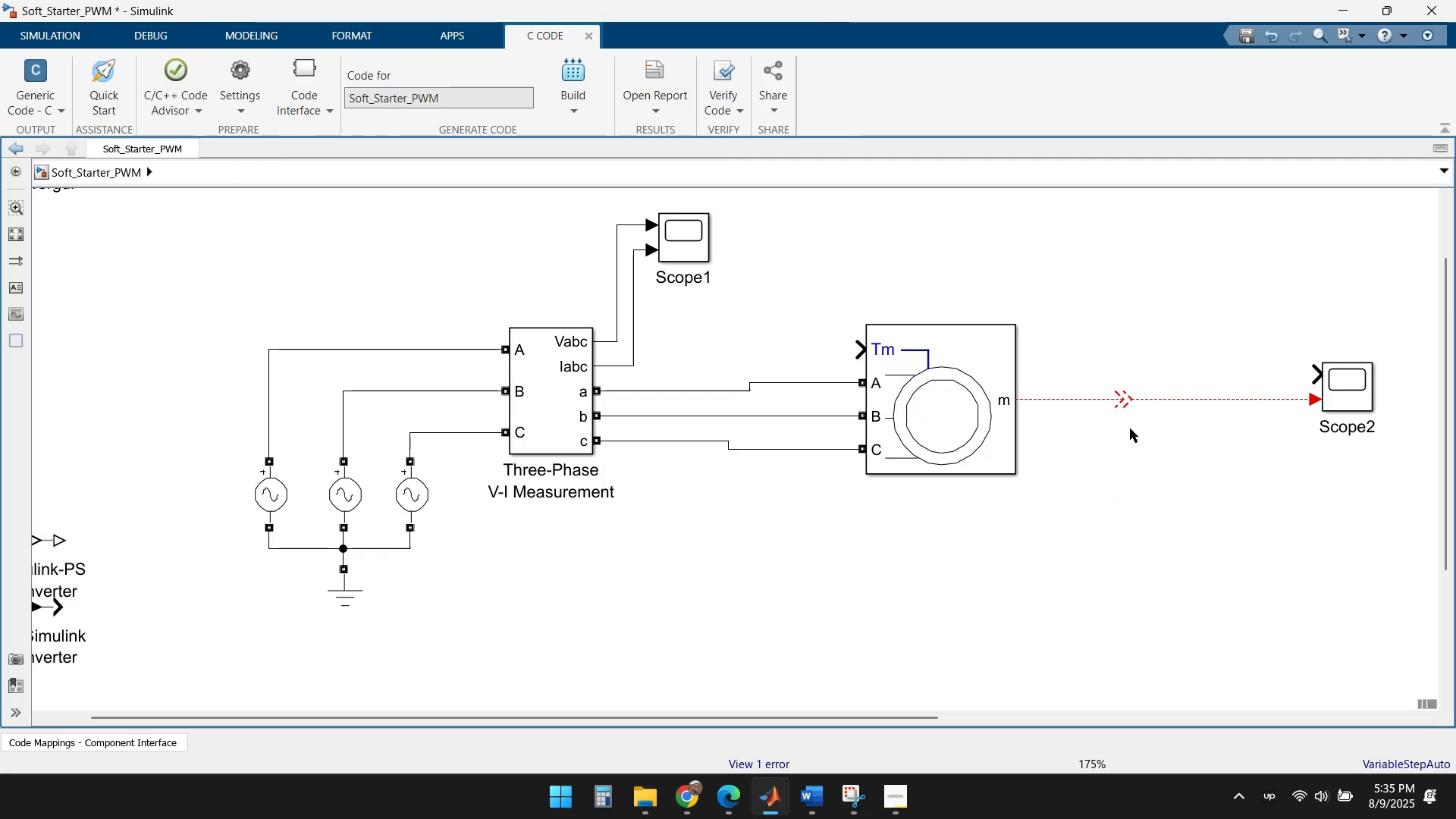 
left_click([1133, 394])
 